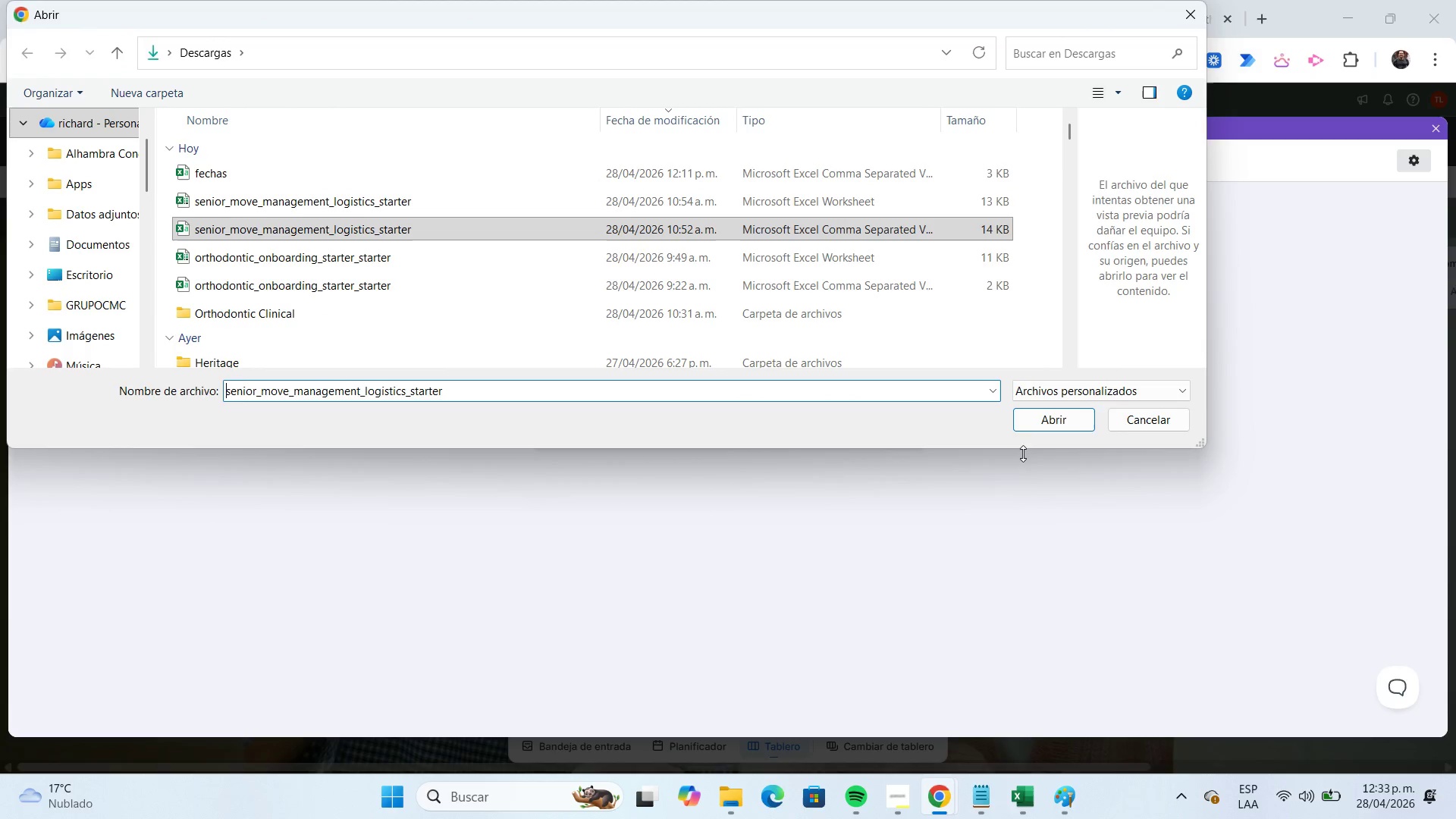 
left_click([1031, 431])
 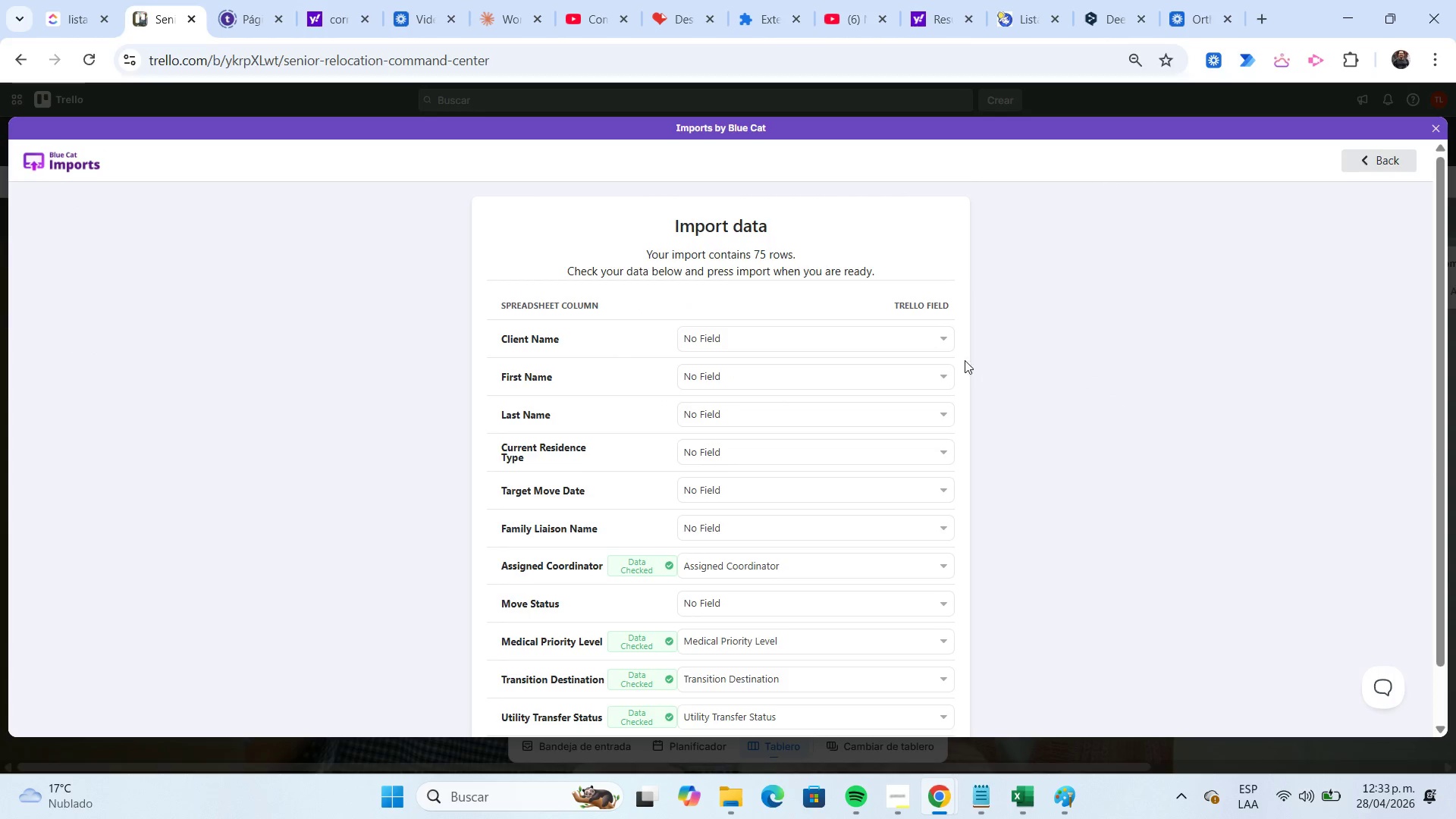 
left_click([943, 347])
 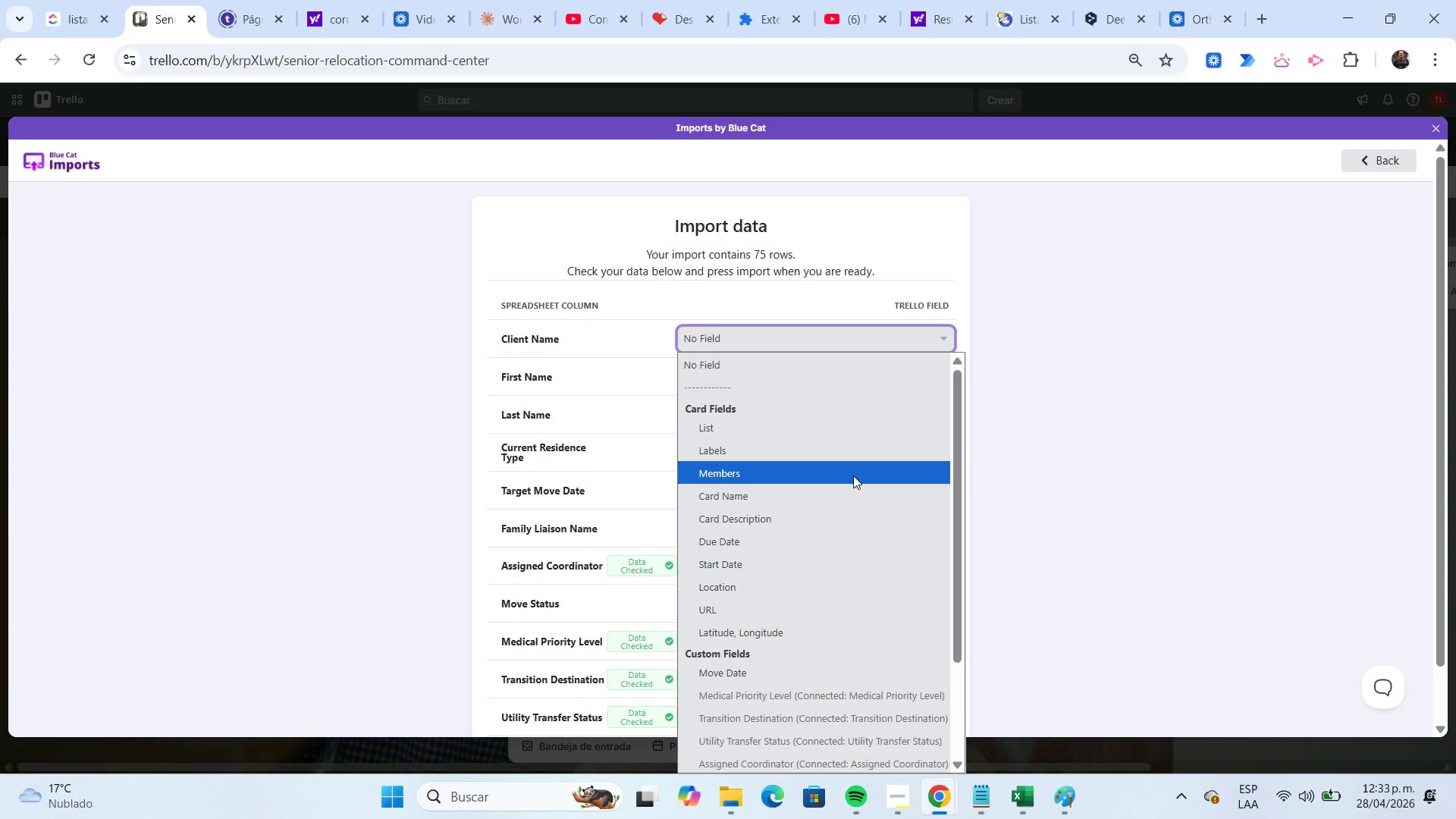 
left_click([855, 504])
 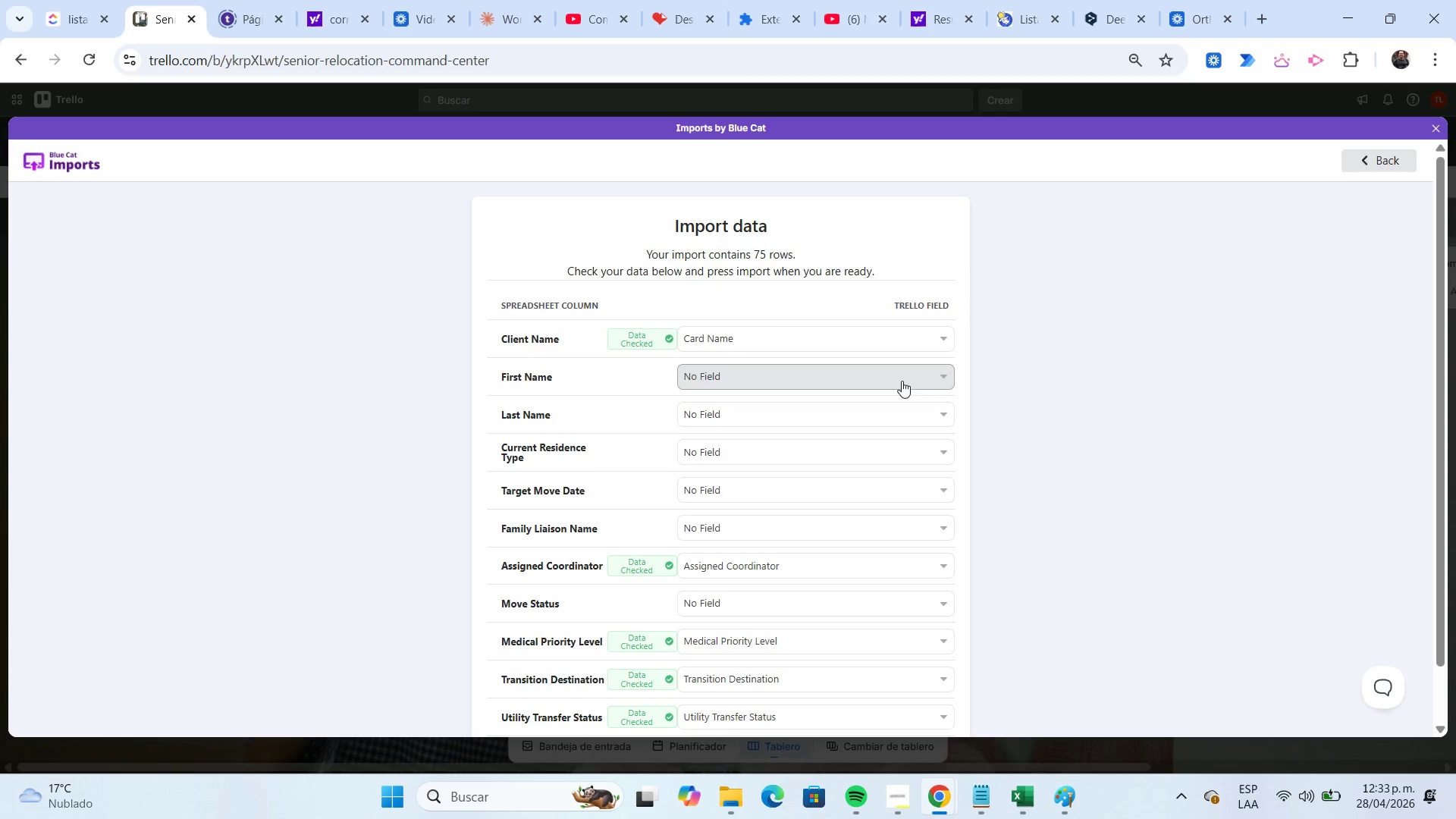 
left_click([902, 381])
 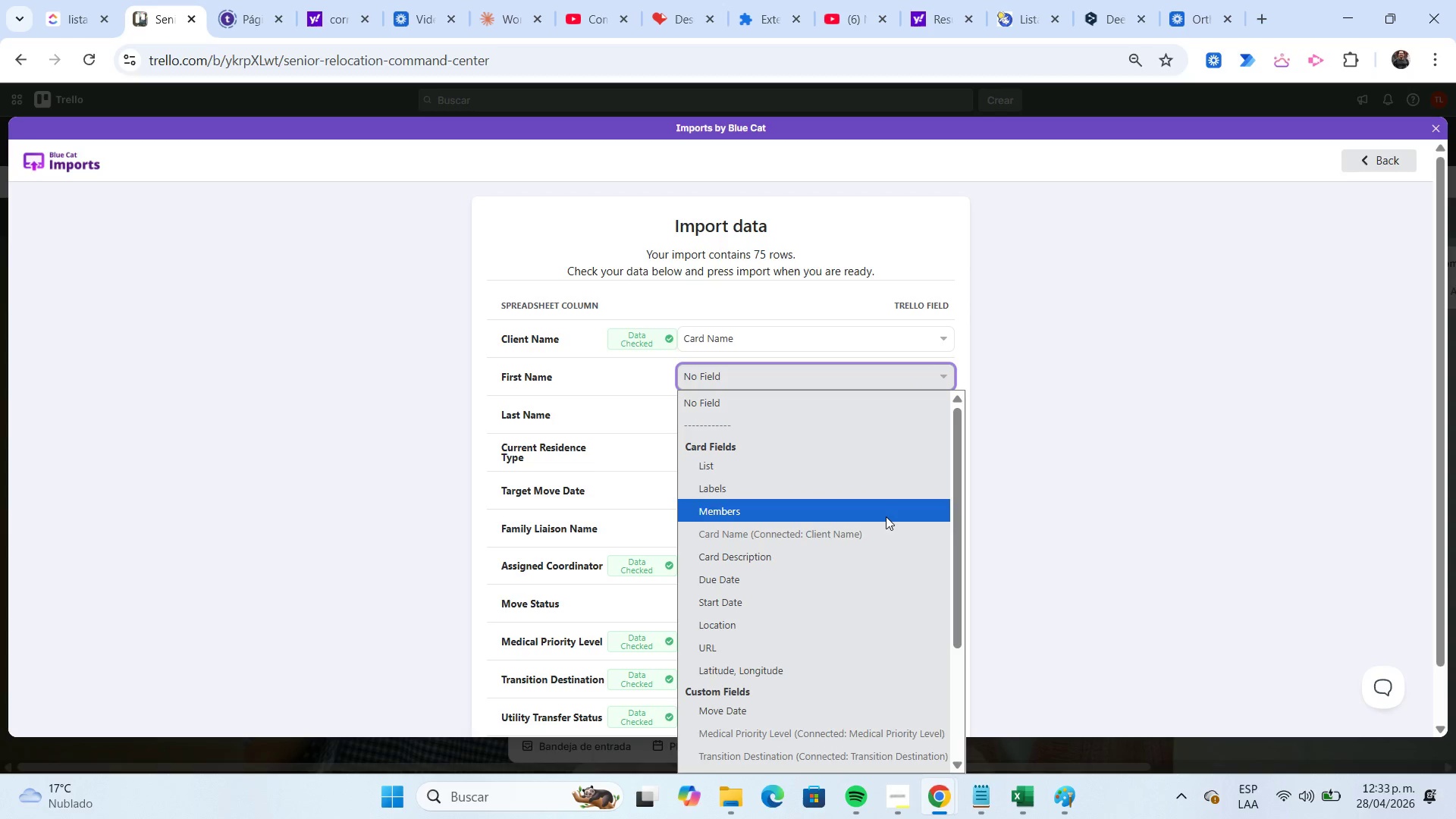 
left_click([884, 549])
 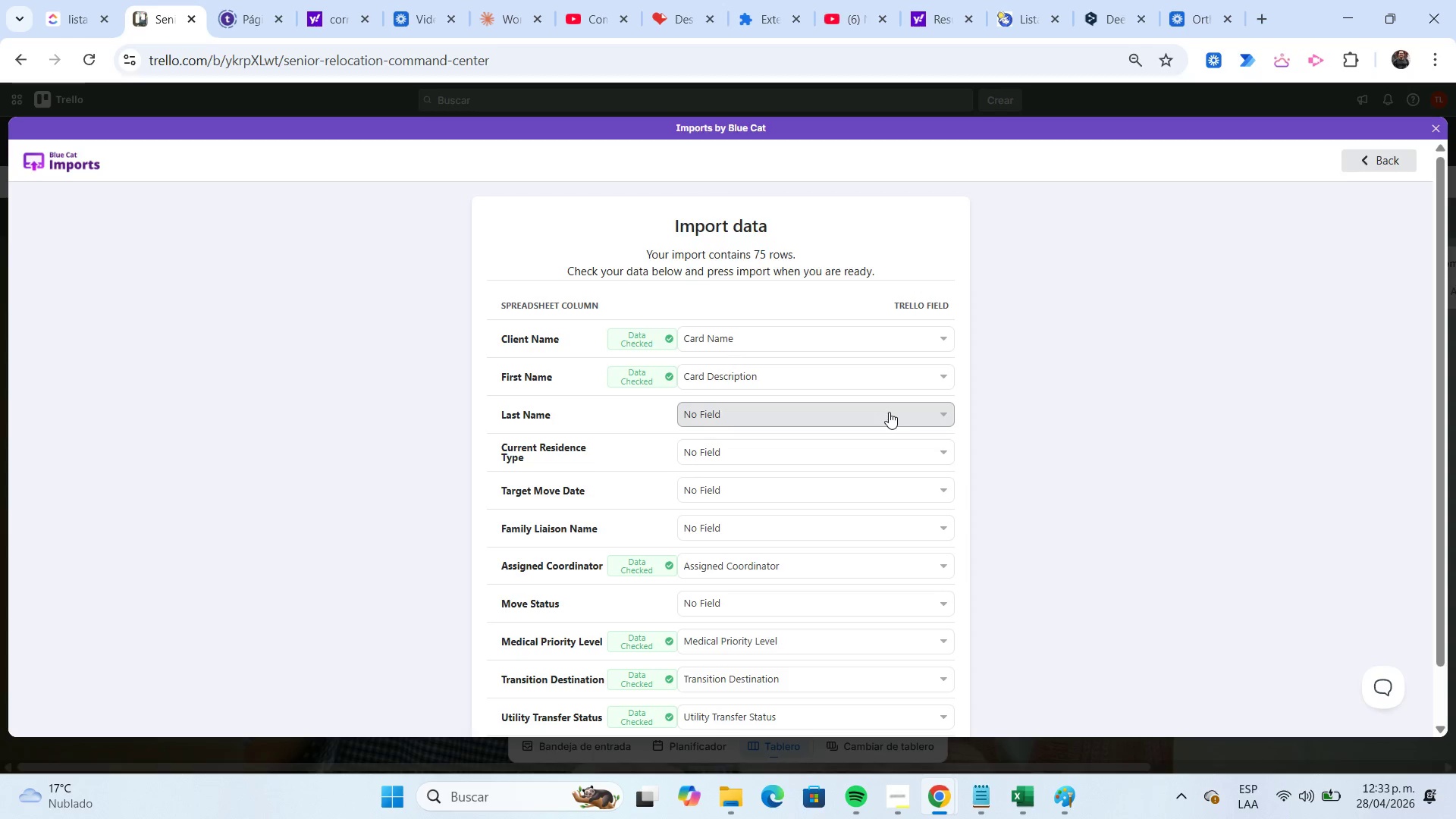 
left_click([889, 412])
 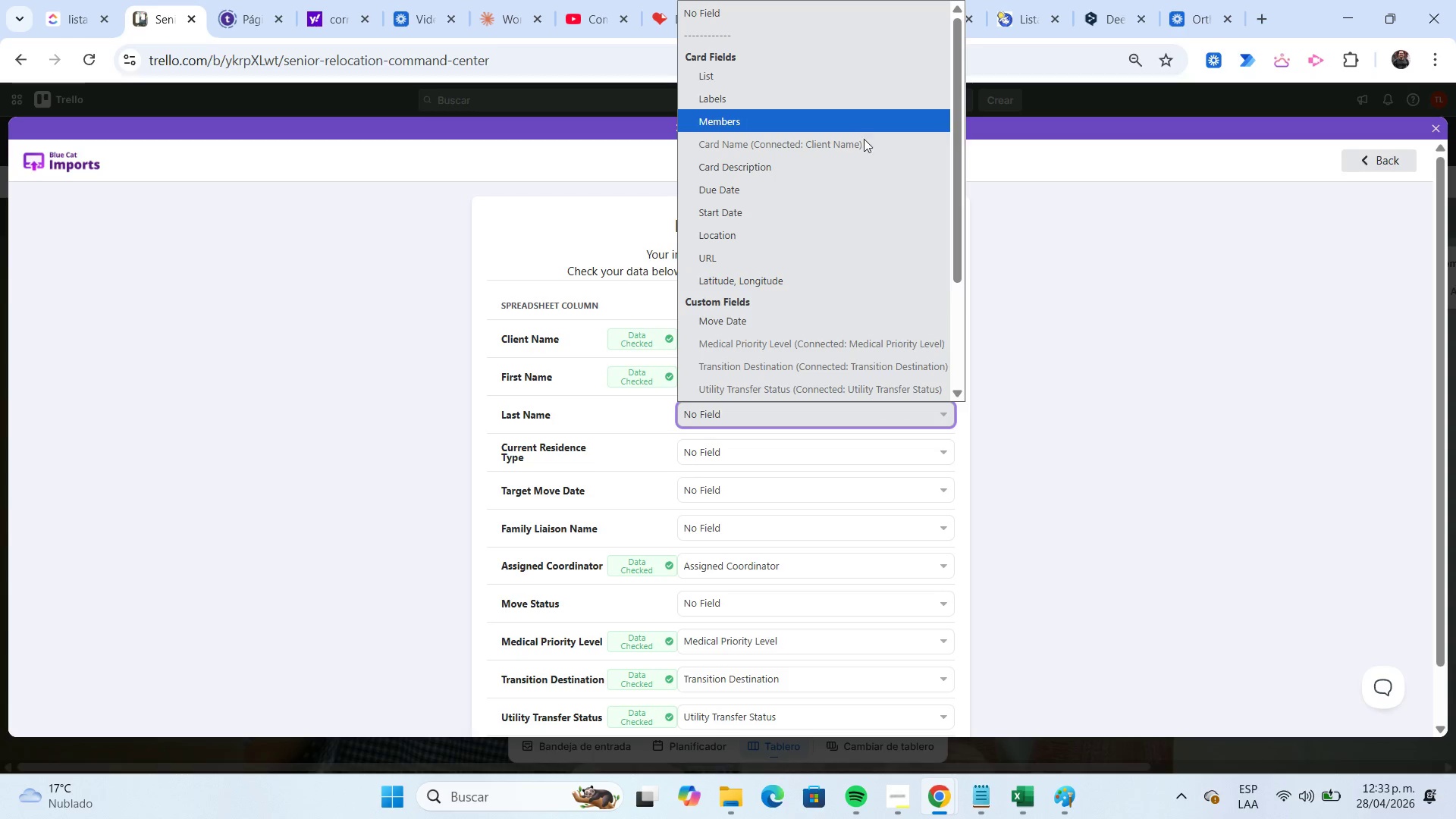 
left_click([867, 164])
 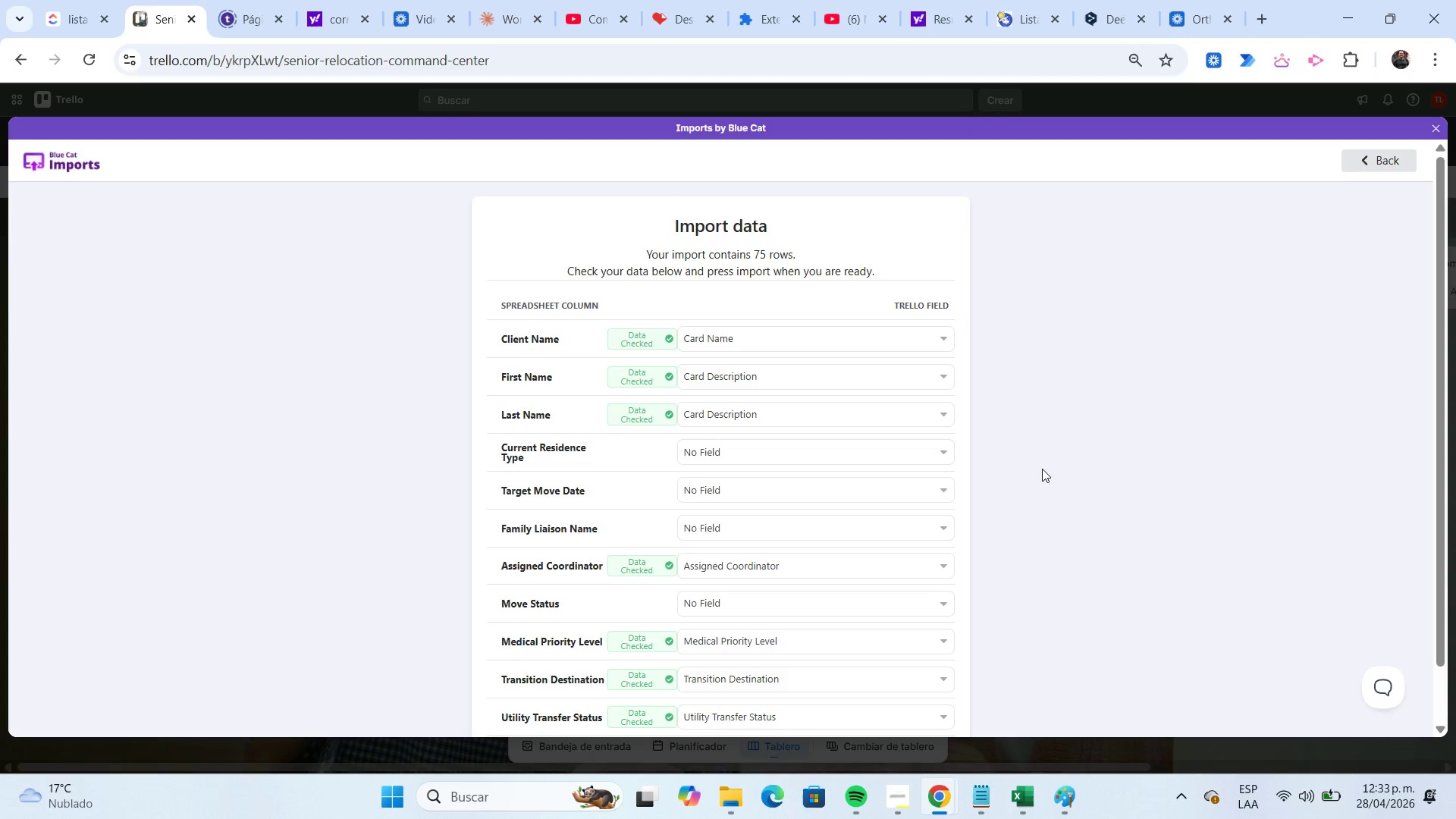 
left_click([940, 458])
 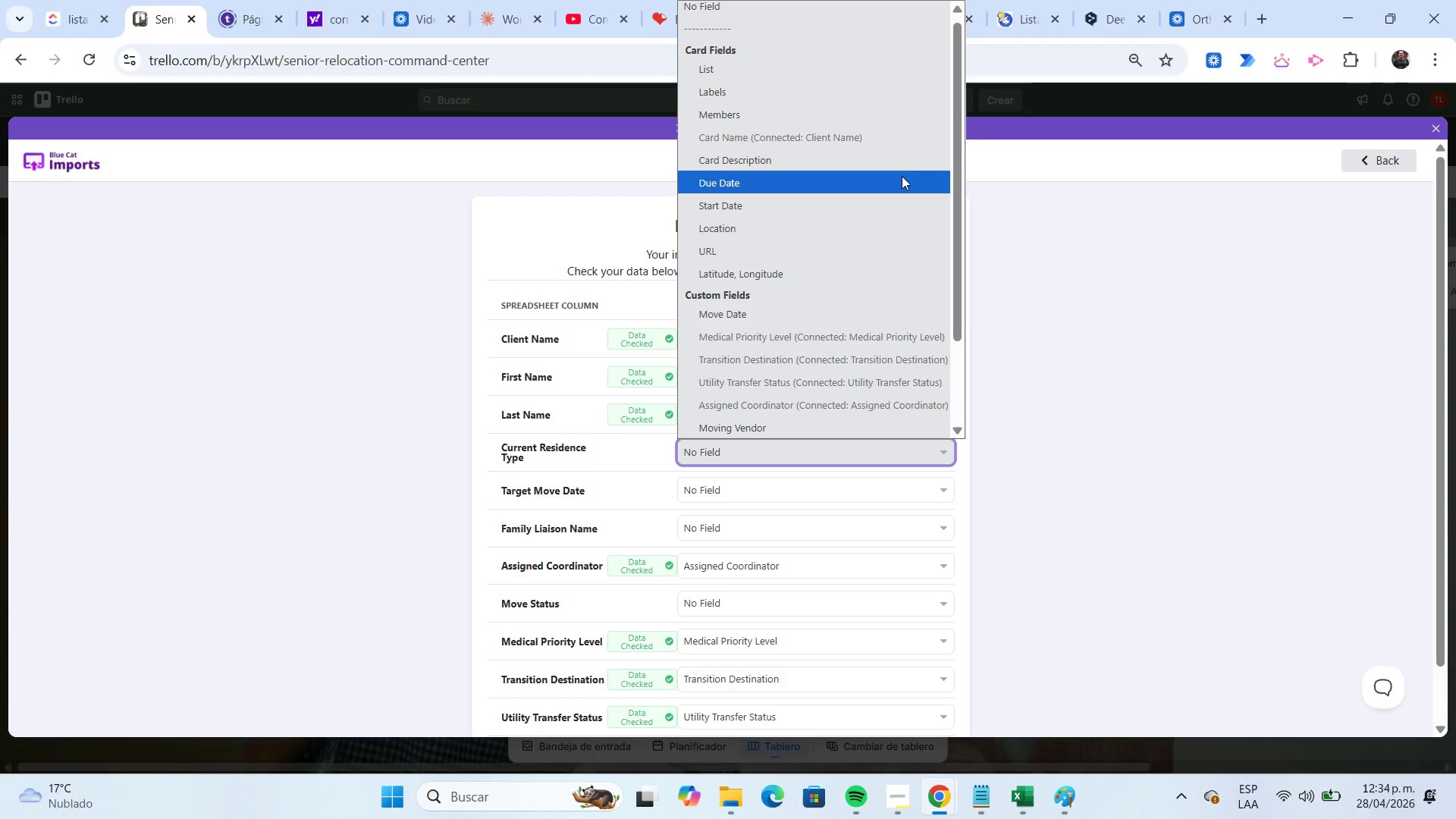 
left_click([896, 166])
 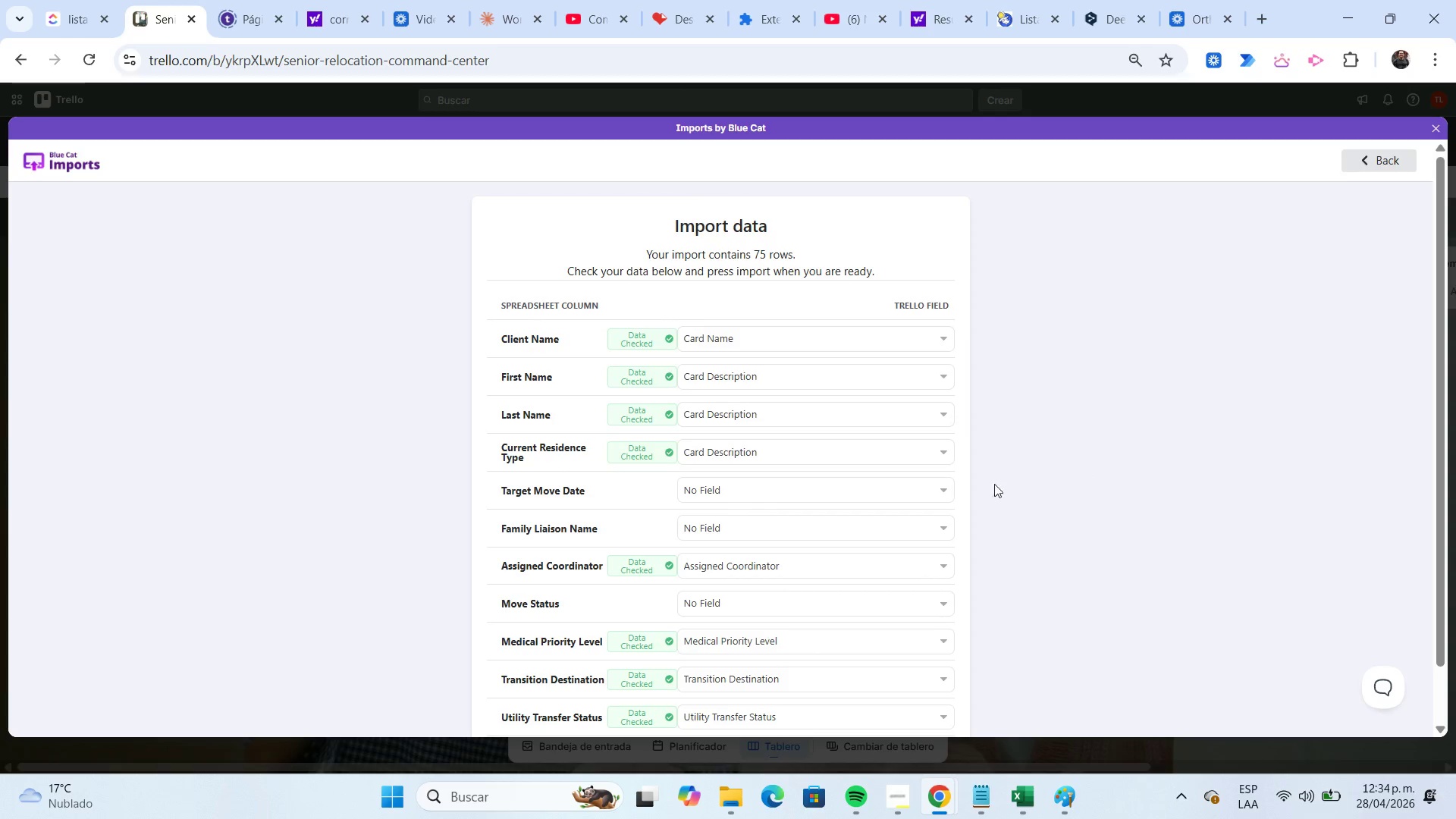 
left_click([935, 496])
 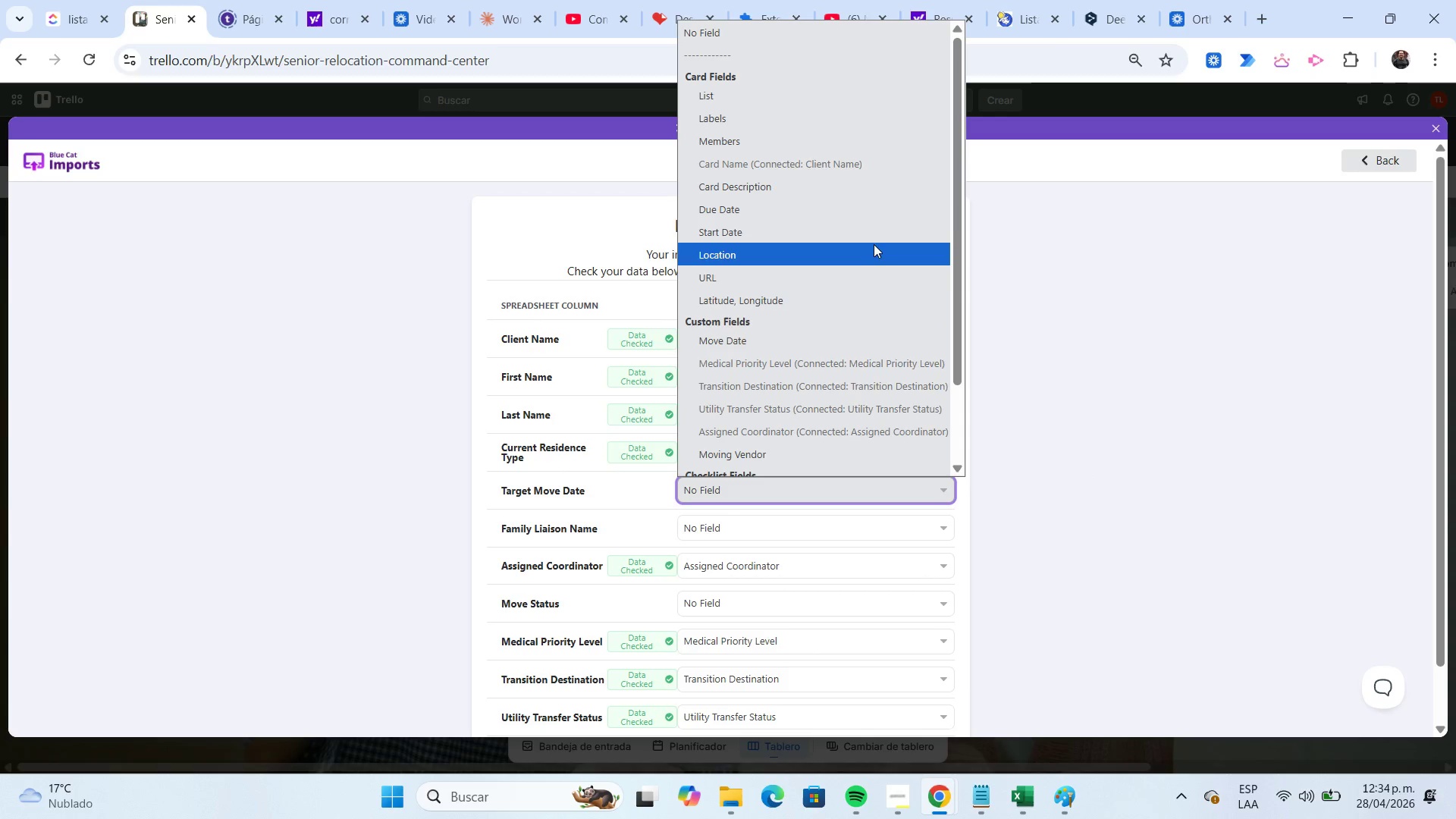 
left_click([869, 234])
 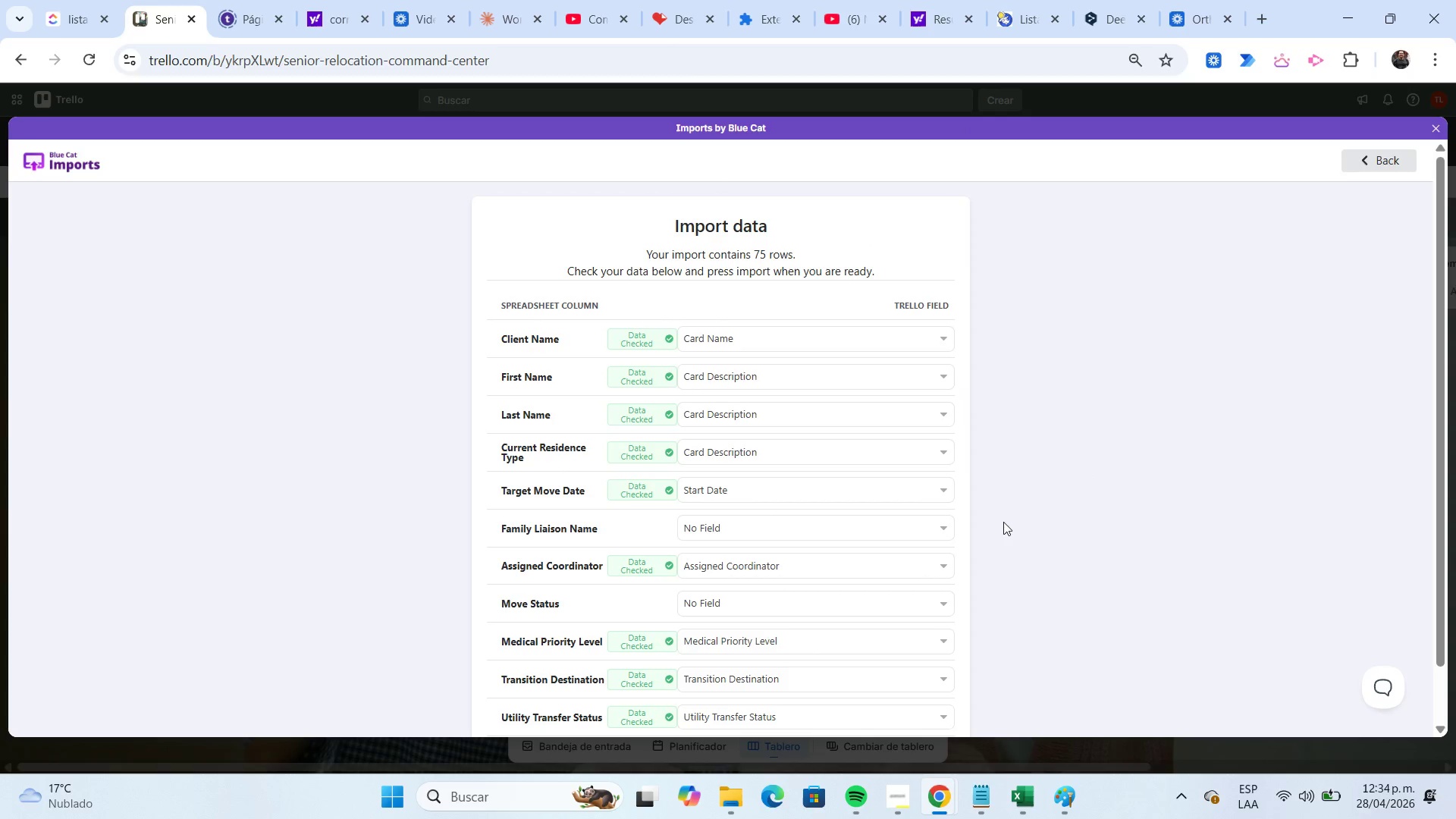 
left_click([948, 529])
 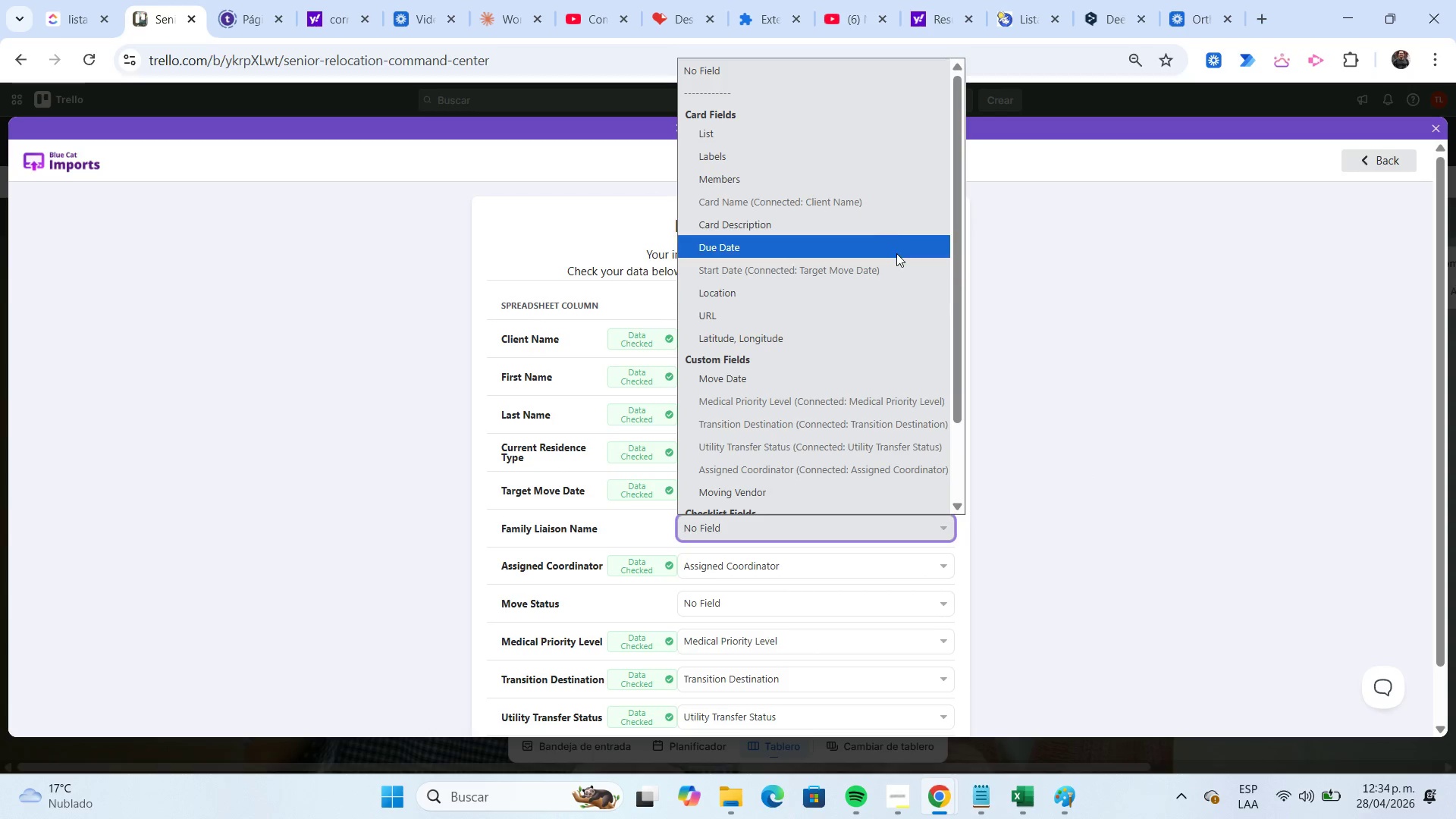 
left_click([896, 233])
 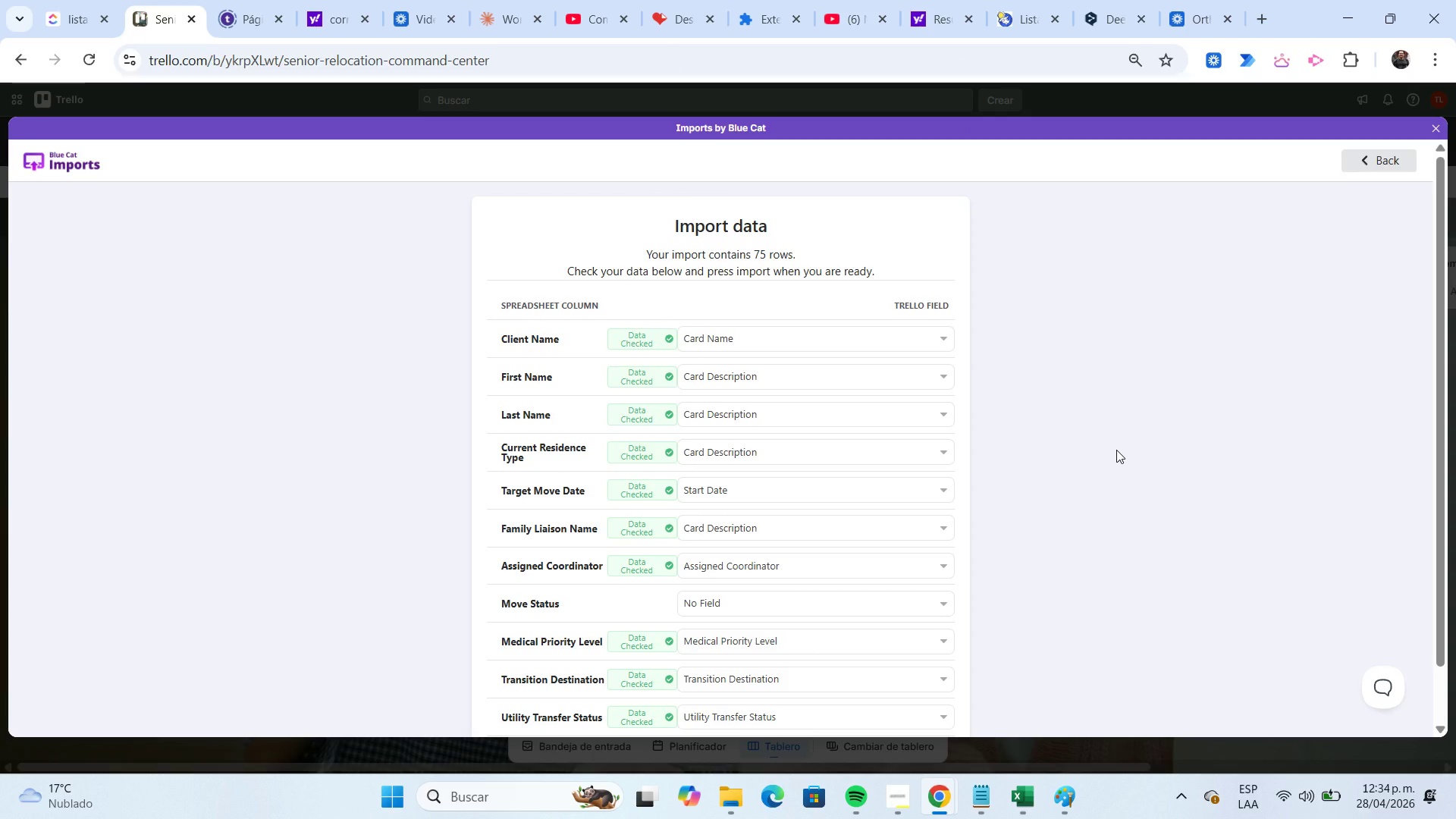 
scroll: coordinate [1116, 450], scroll_direction: down, amount: 1.0
 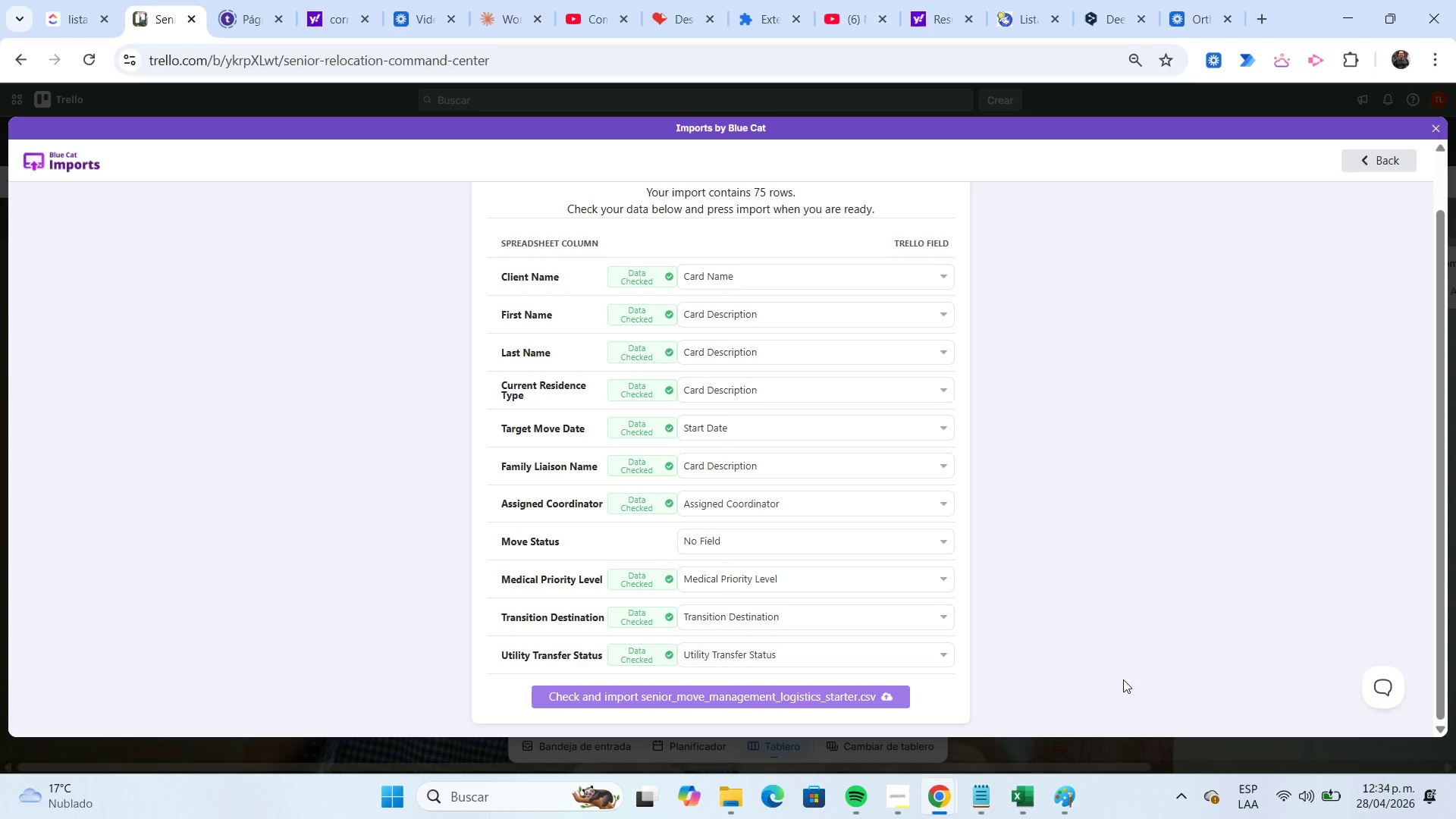 
left_click([1071, 794])
 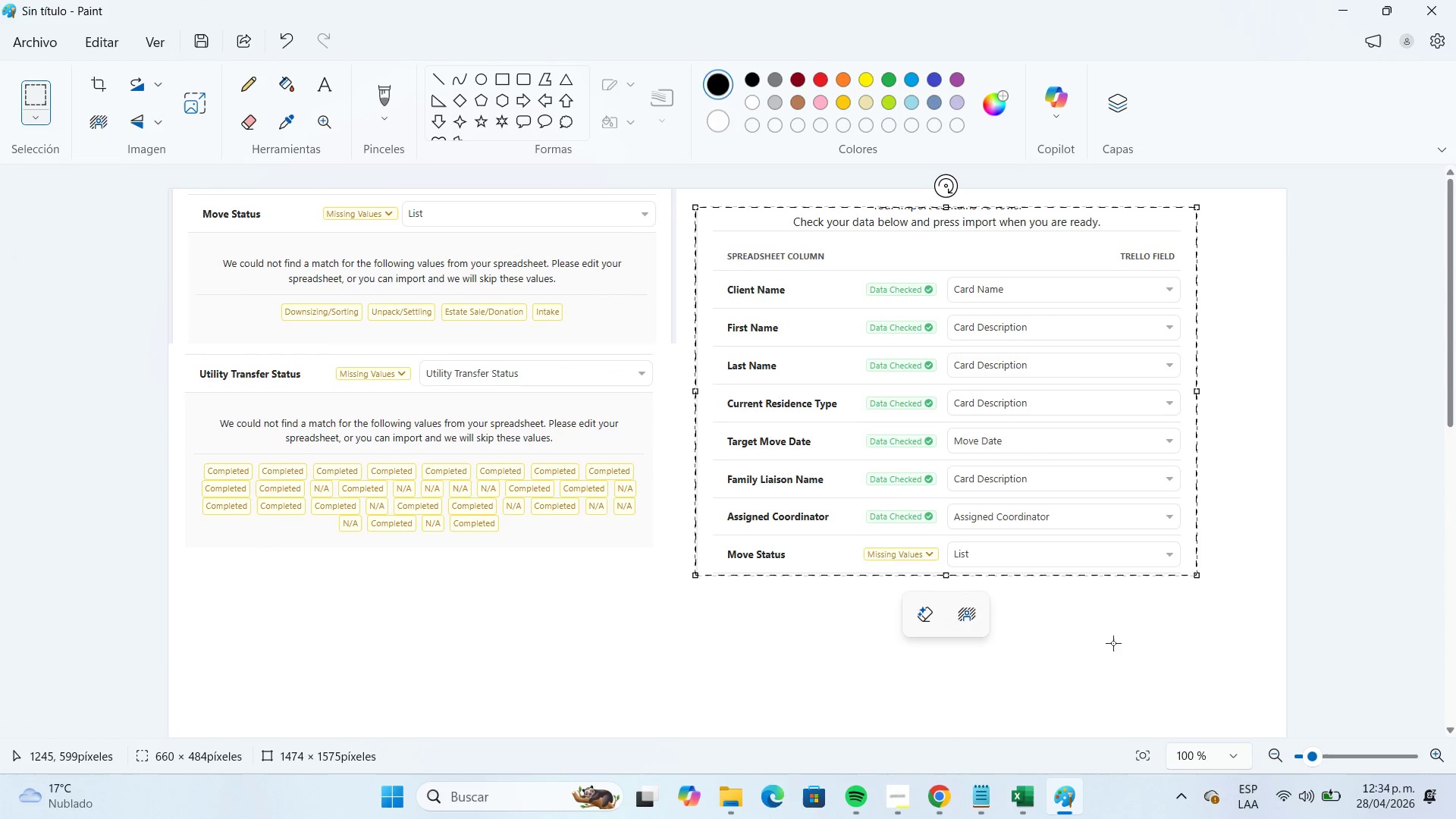 
wait(5.27)
 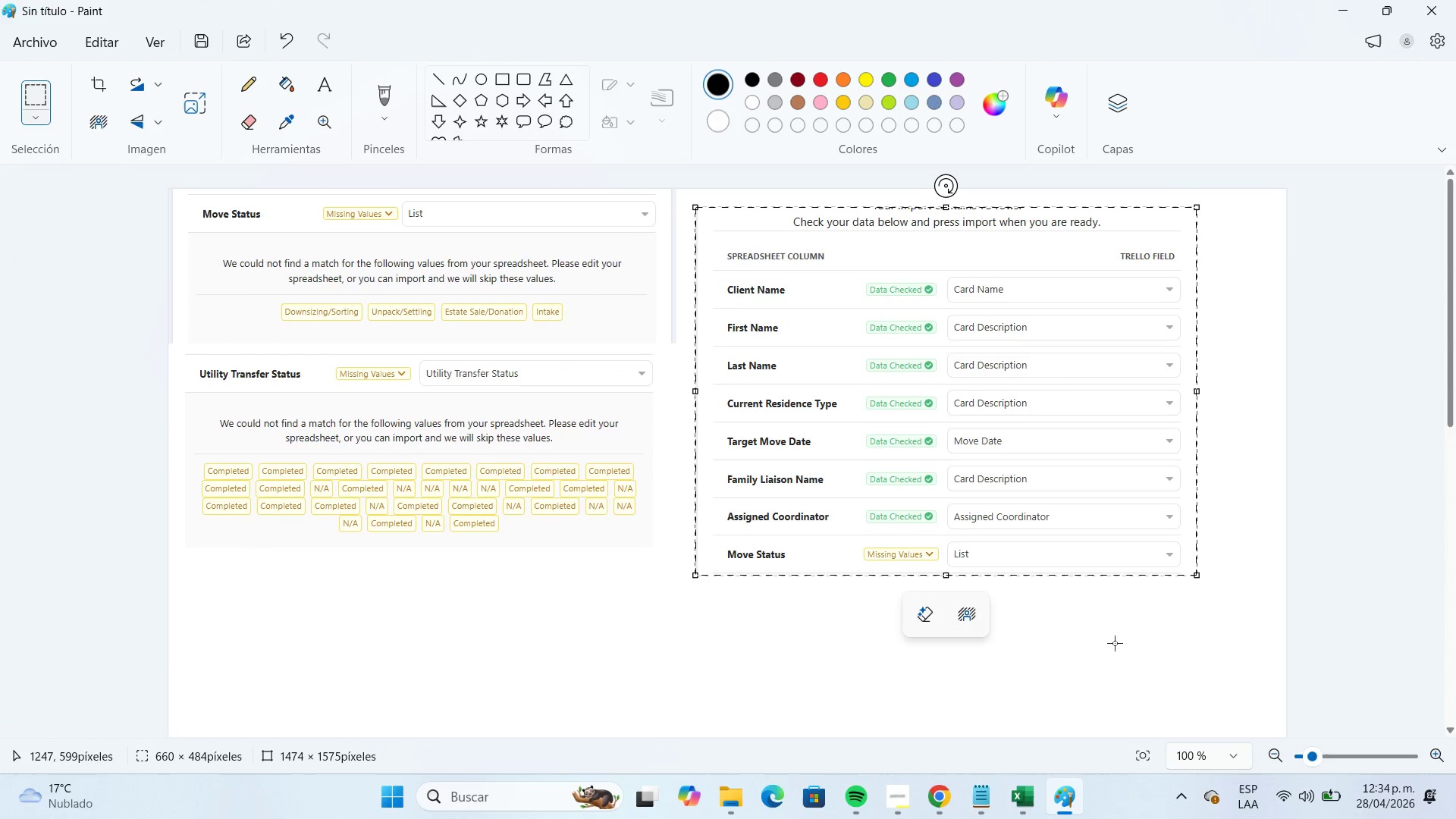 
left_click([1341, 13])
 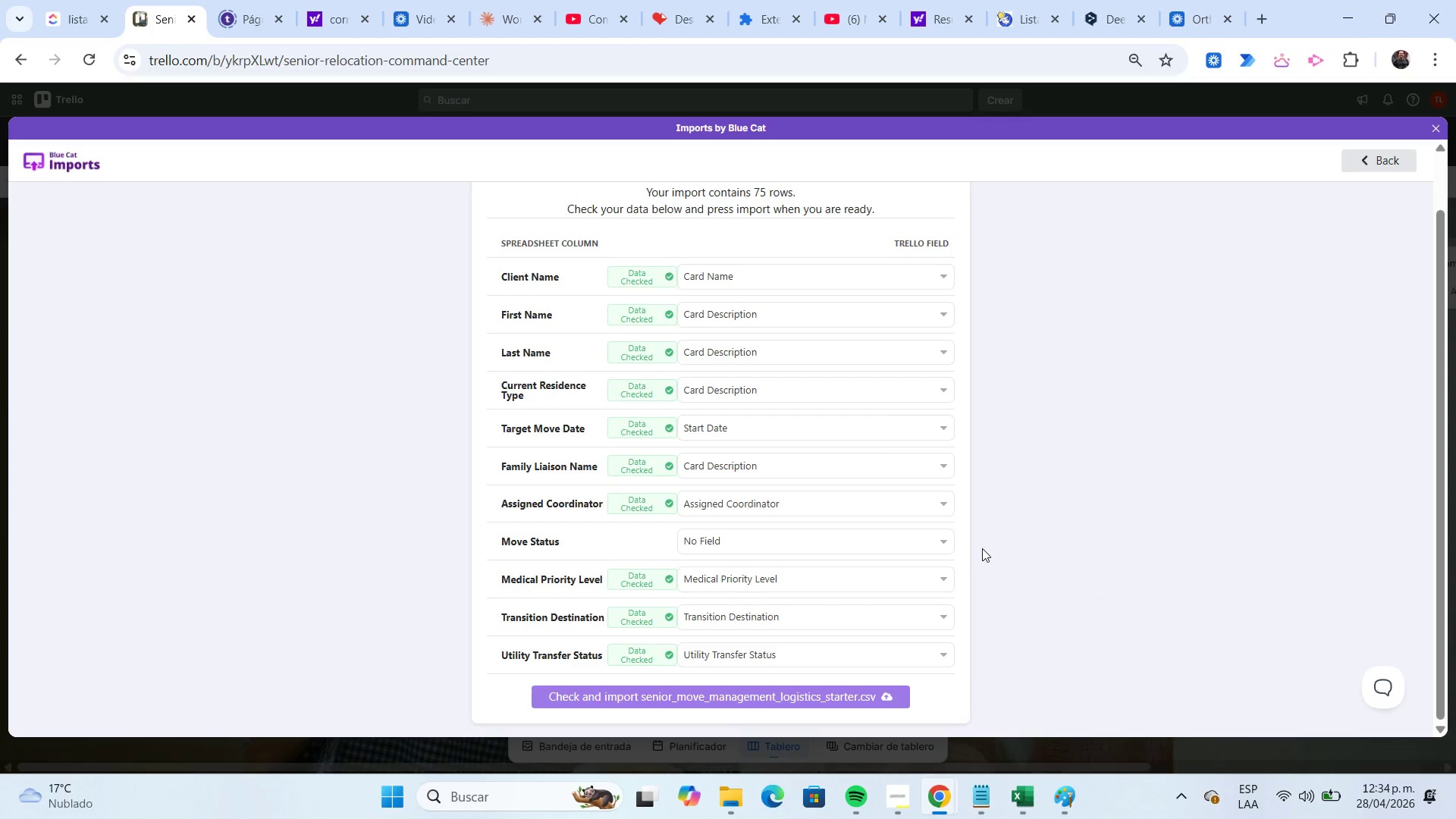 
left_click([953, 541])
 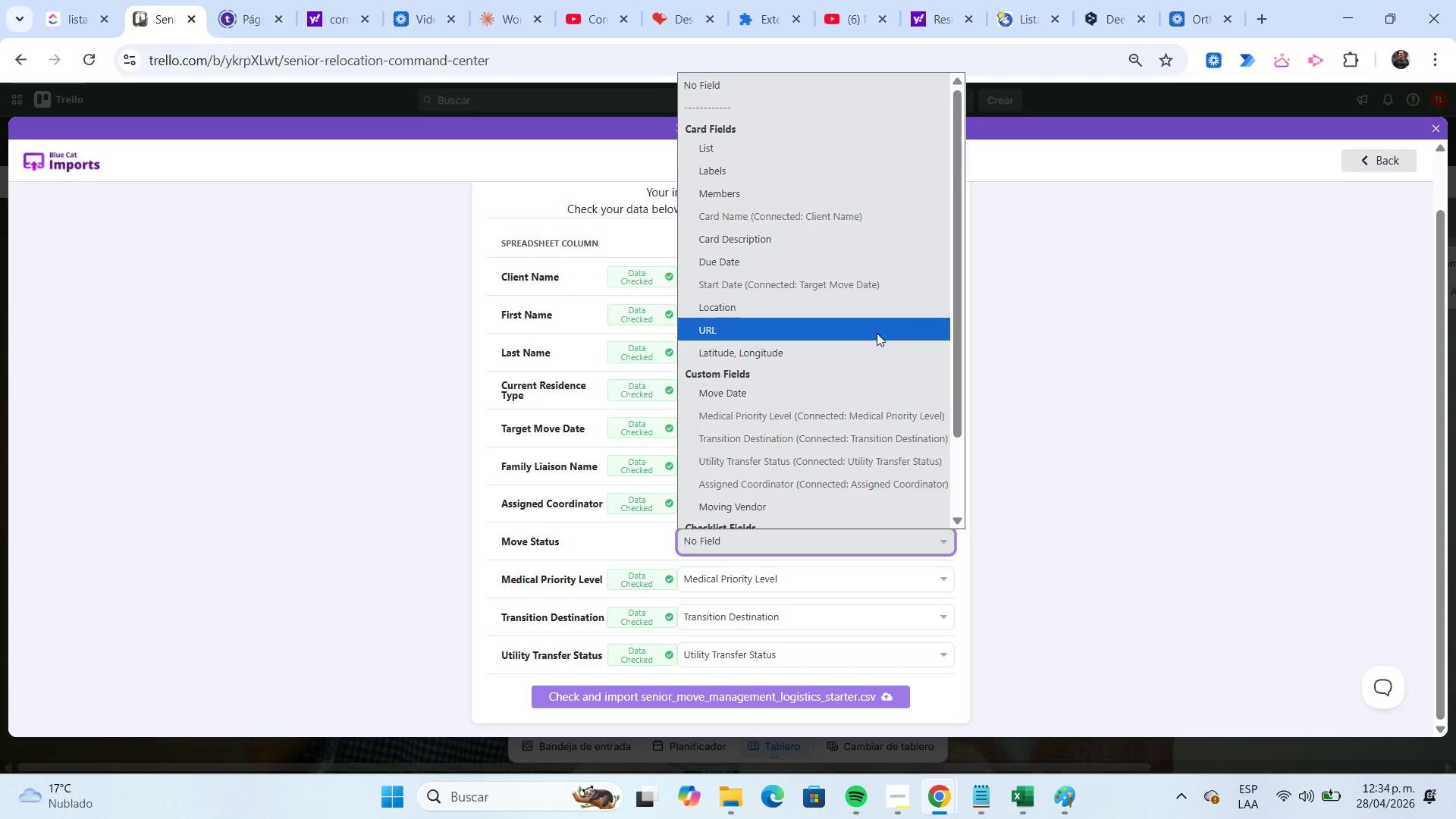 
wait(7.22)
 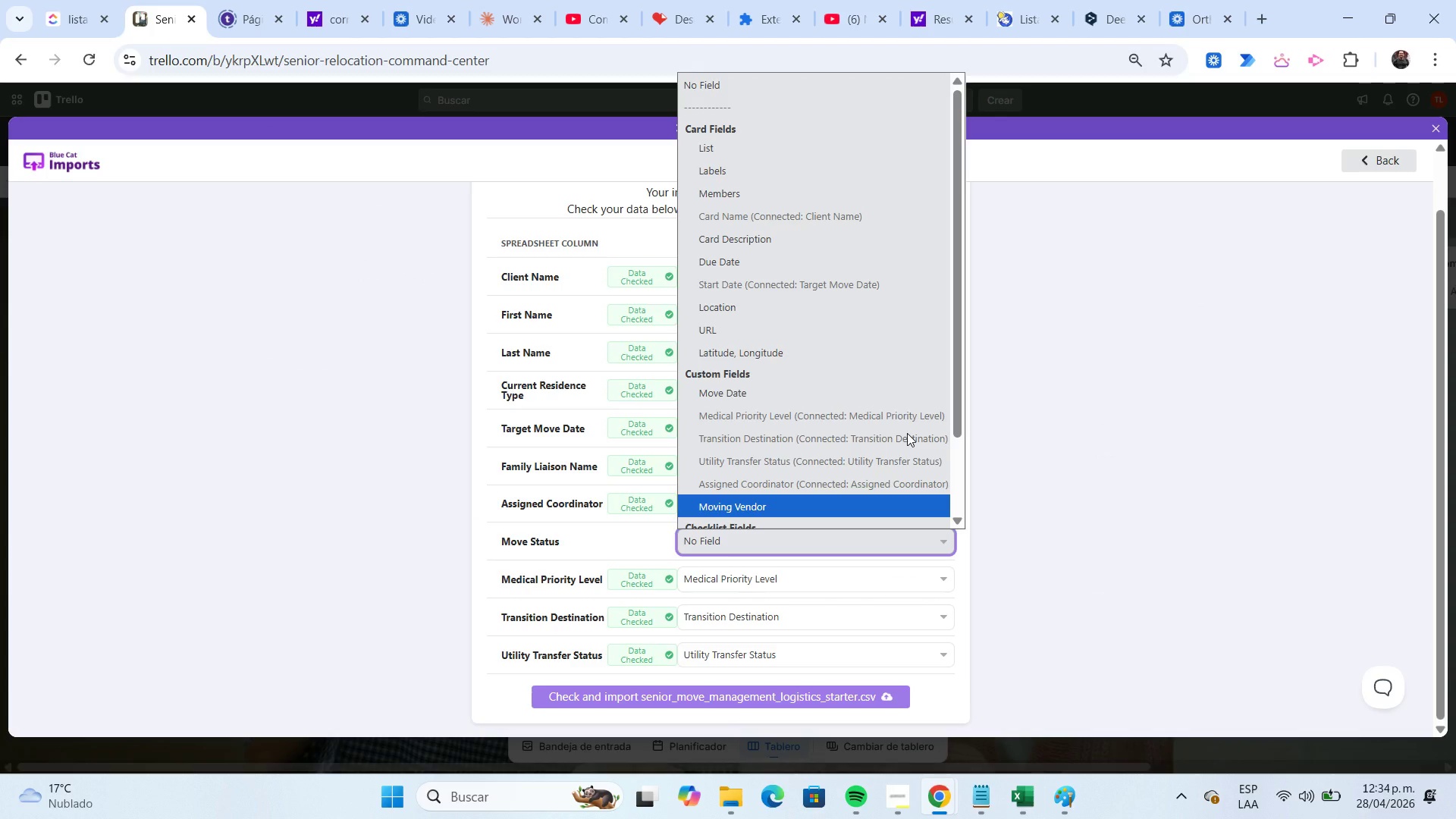 
left_click([866, 152])
 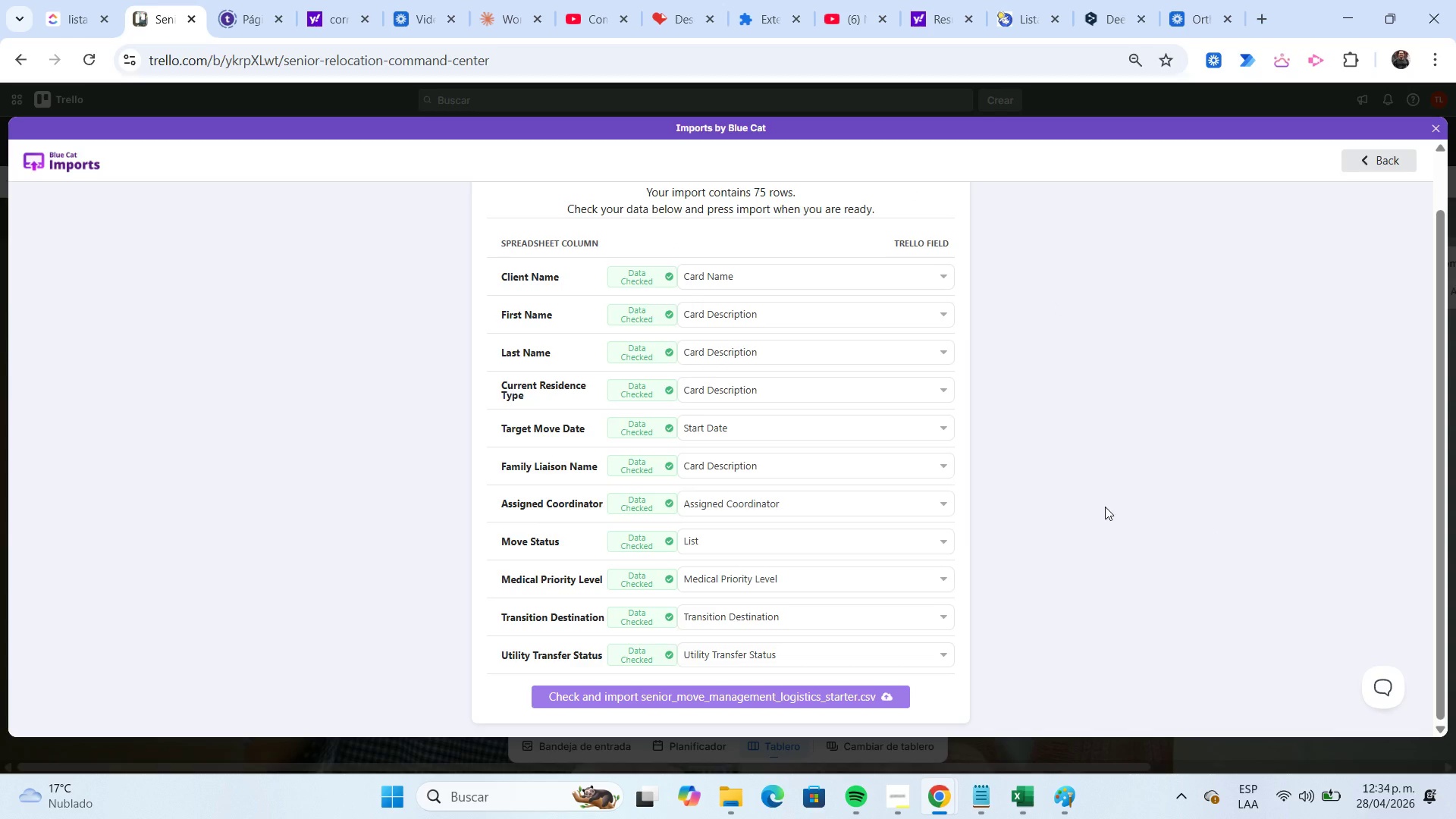 
key(Meta+Shift+S)
 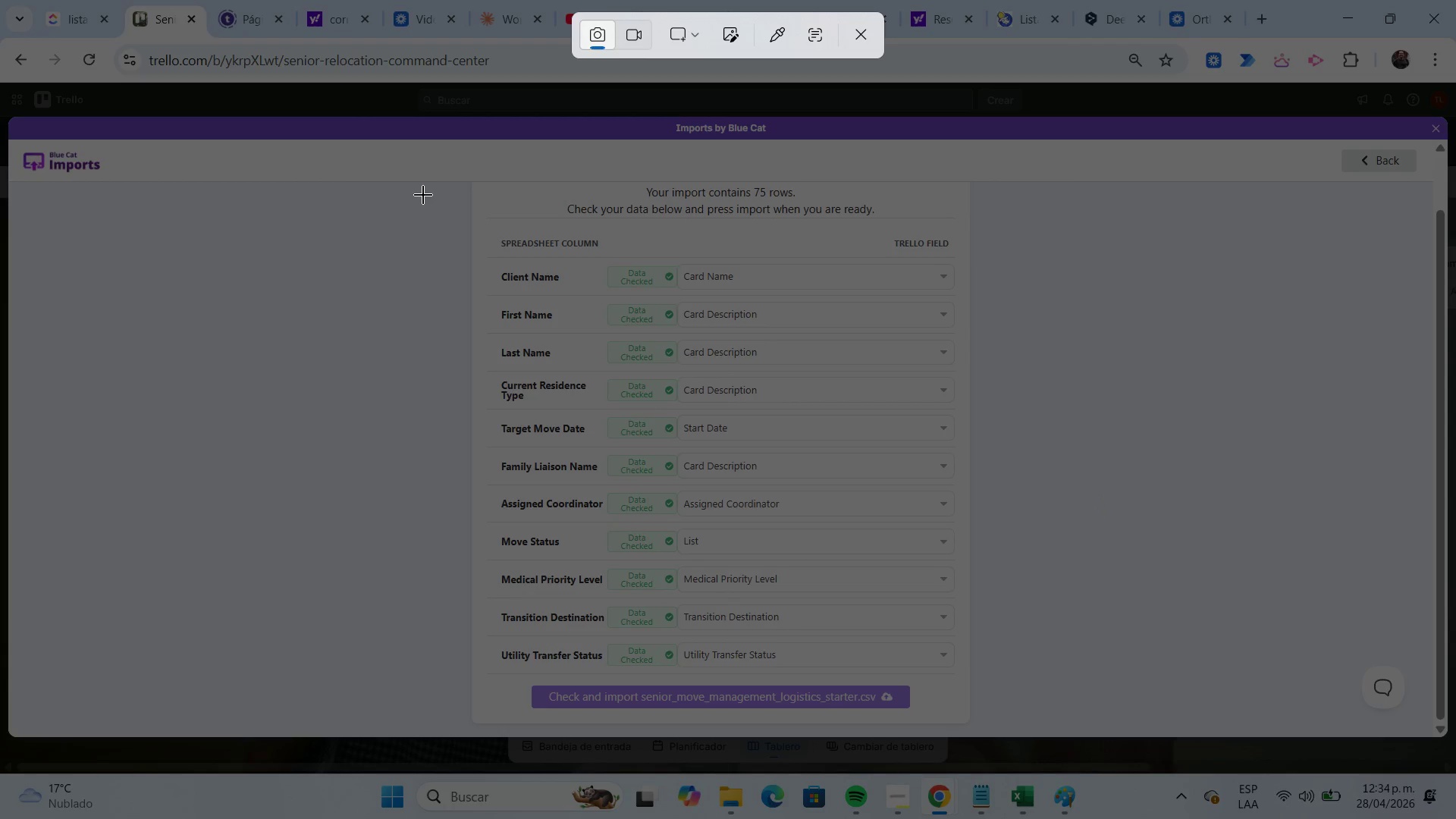 
left_click_drag(start_coordinate=[441, 152], to_coordinate=[1088, 726])
 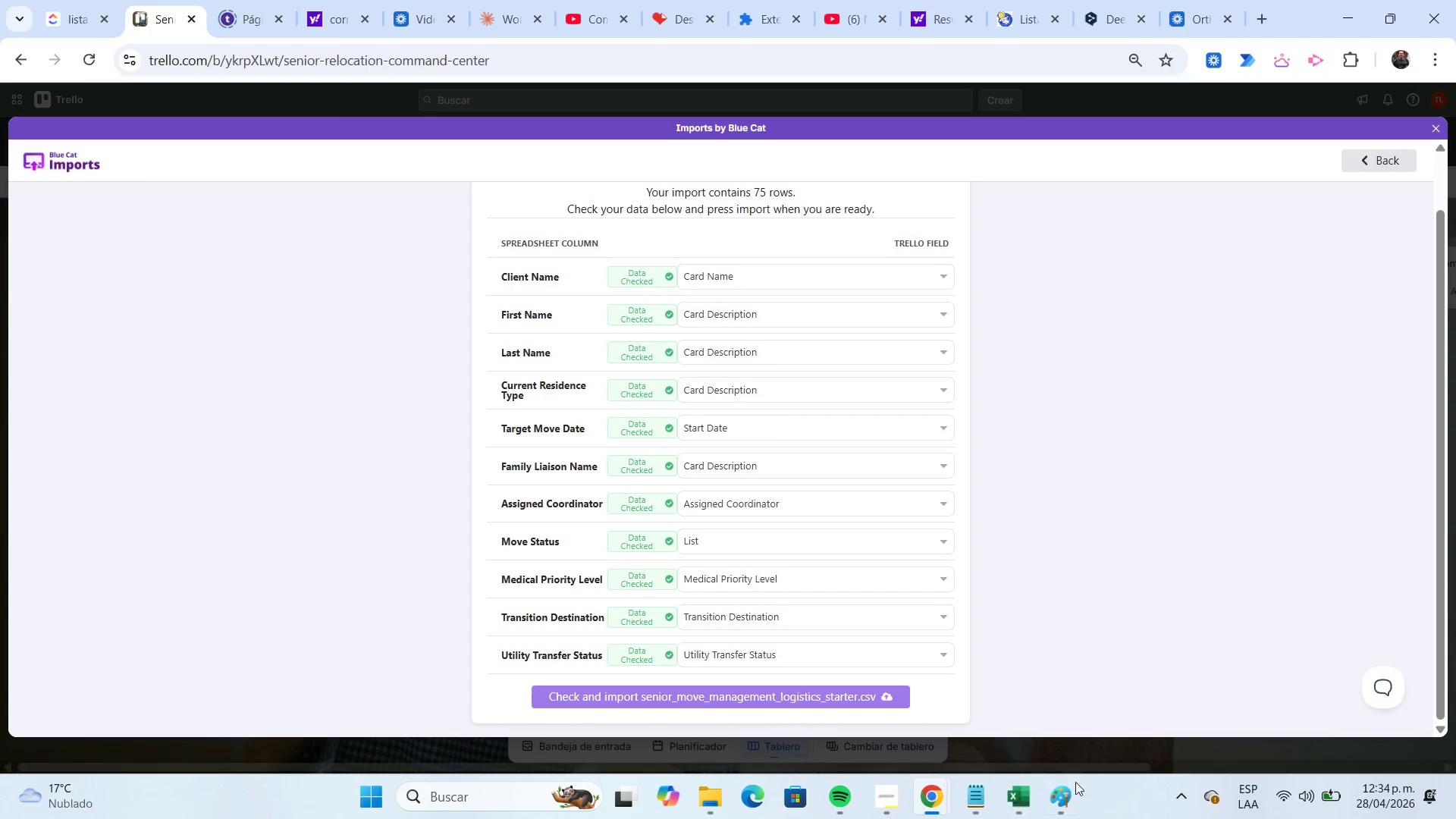 
left_click([1068, 803])
 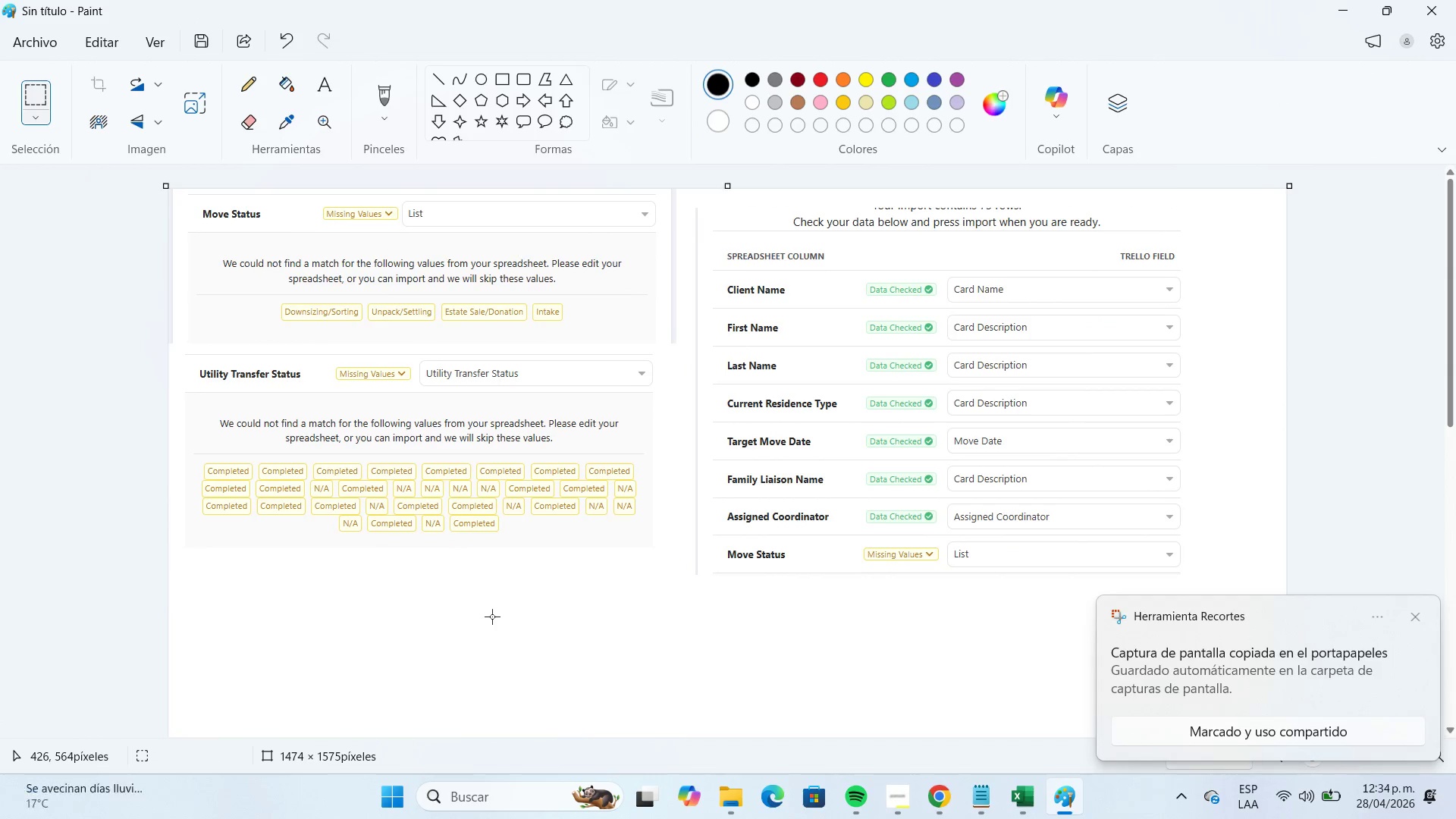 
key(Control+V)
 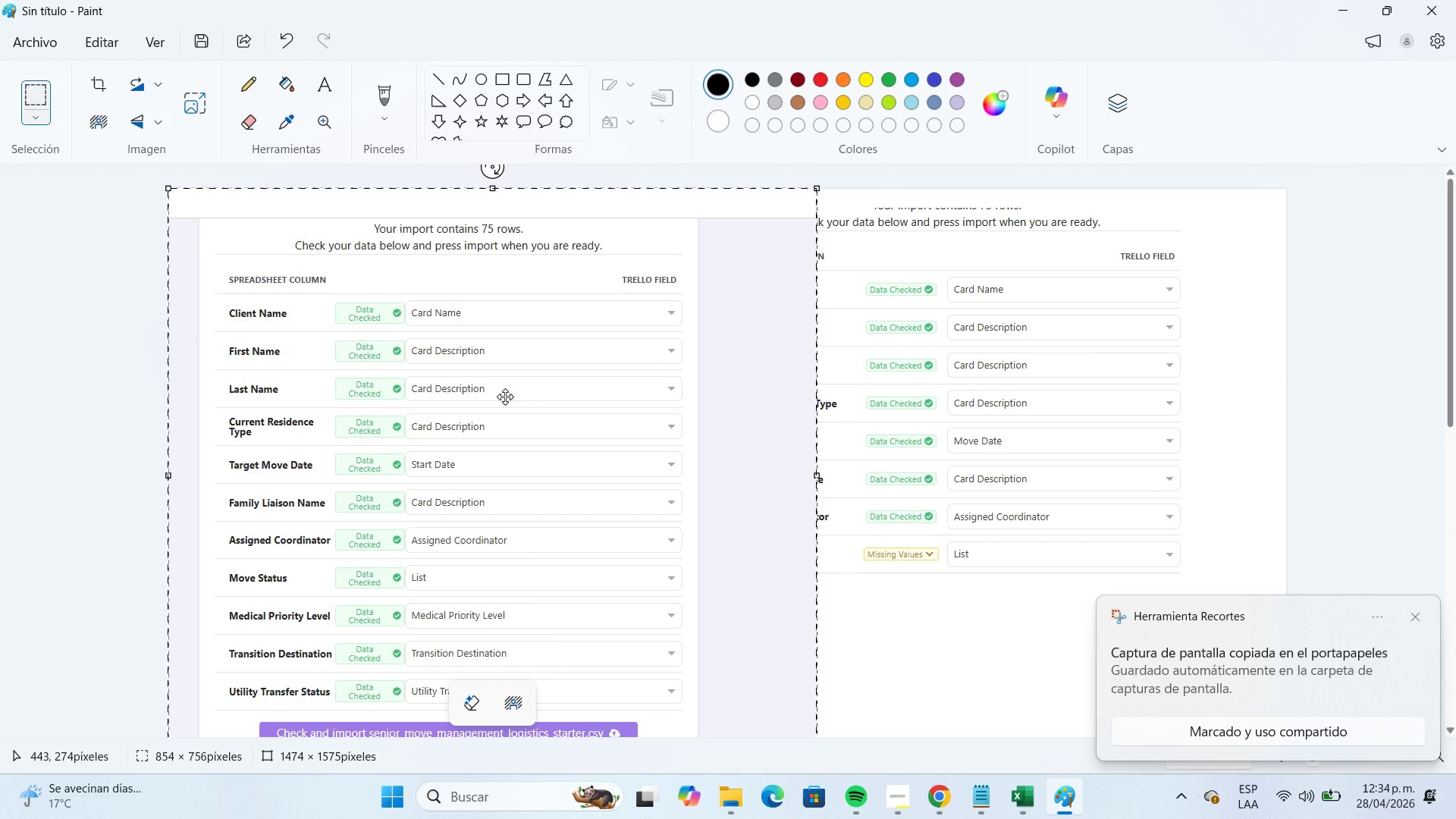 
left_click_drag(start_coordinate=[510, 403], to_coordinate=[924, 552])
 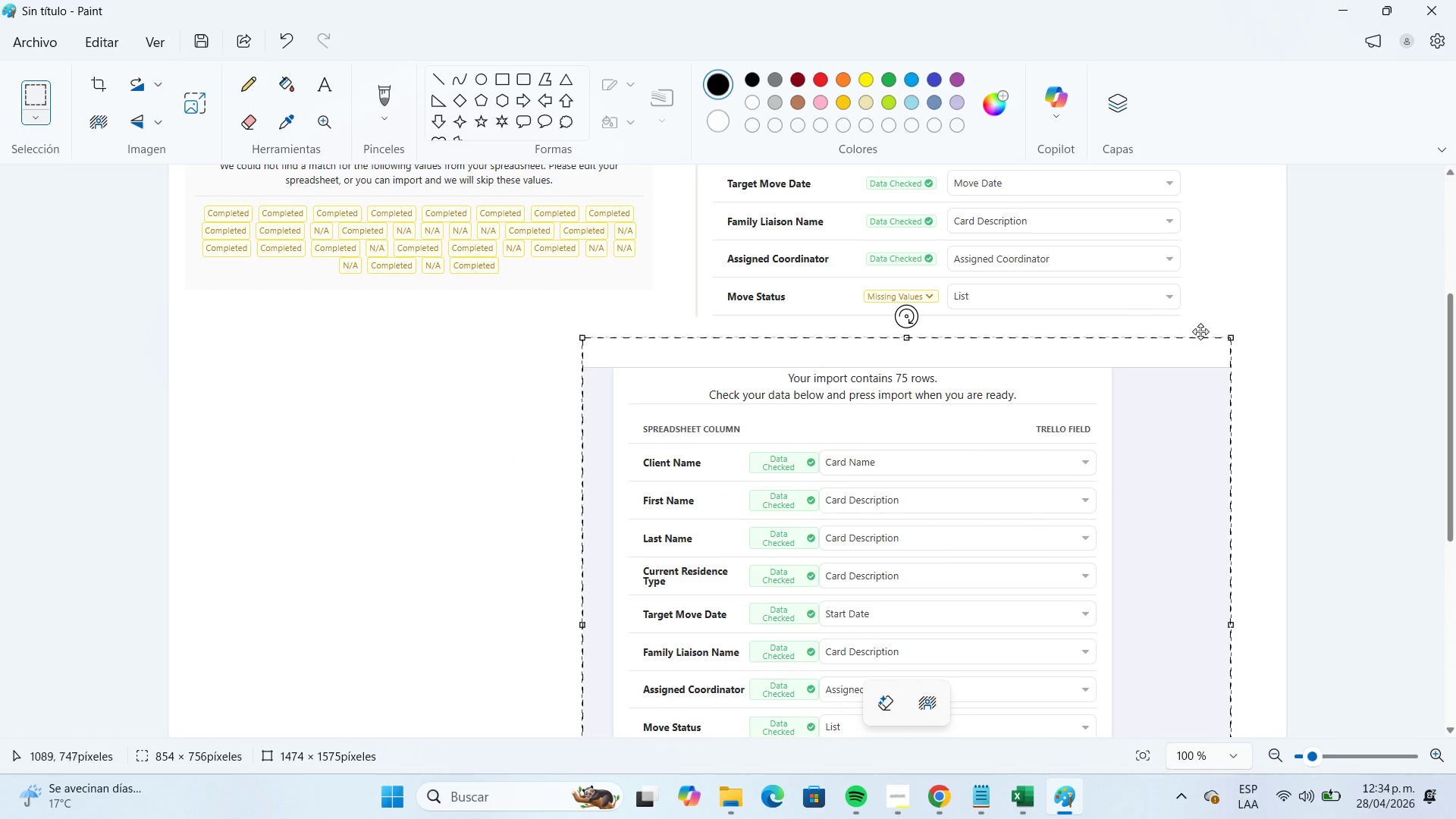 
scroll: coordinate [551, 670], scroll_direction: down, amount: 3.0
 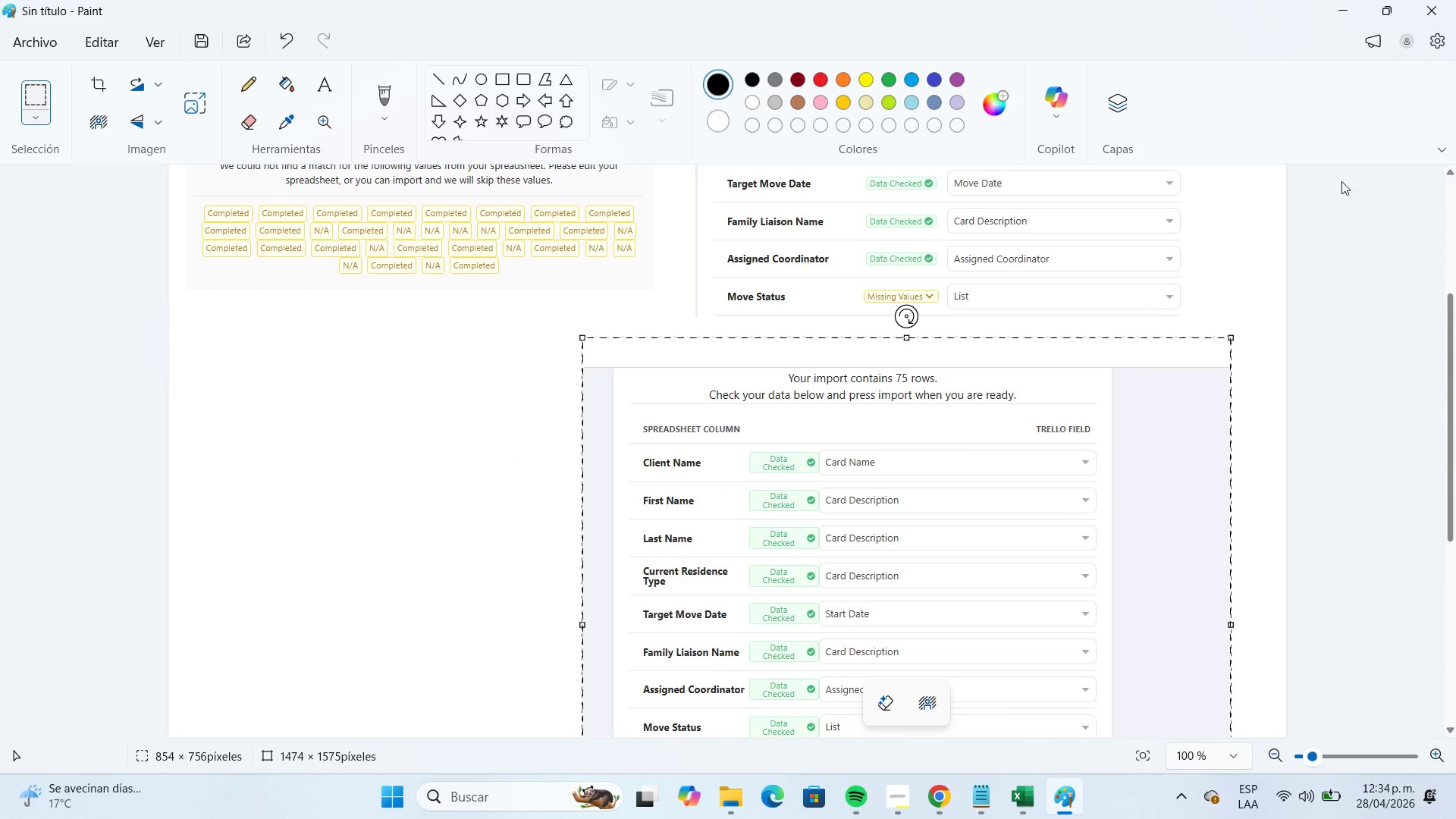 
left_click([1334, 18])
 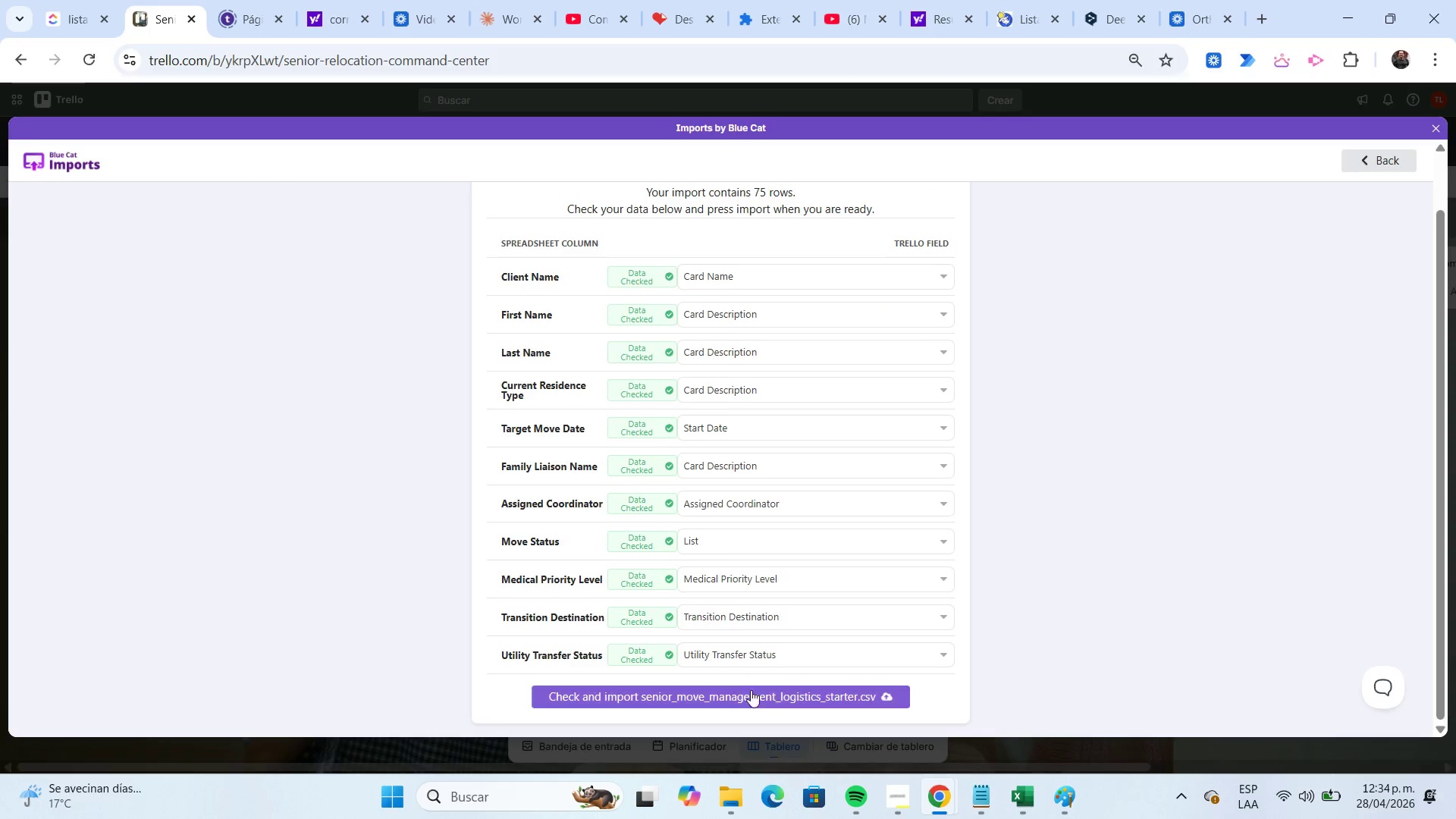 
left_click([749, 690])
 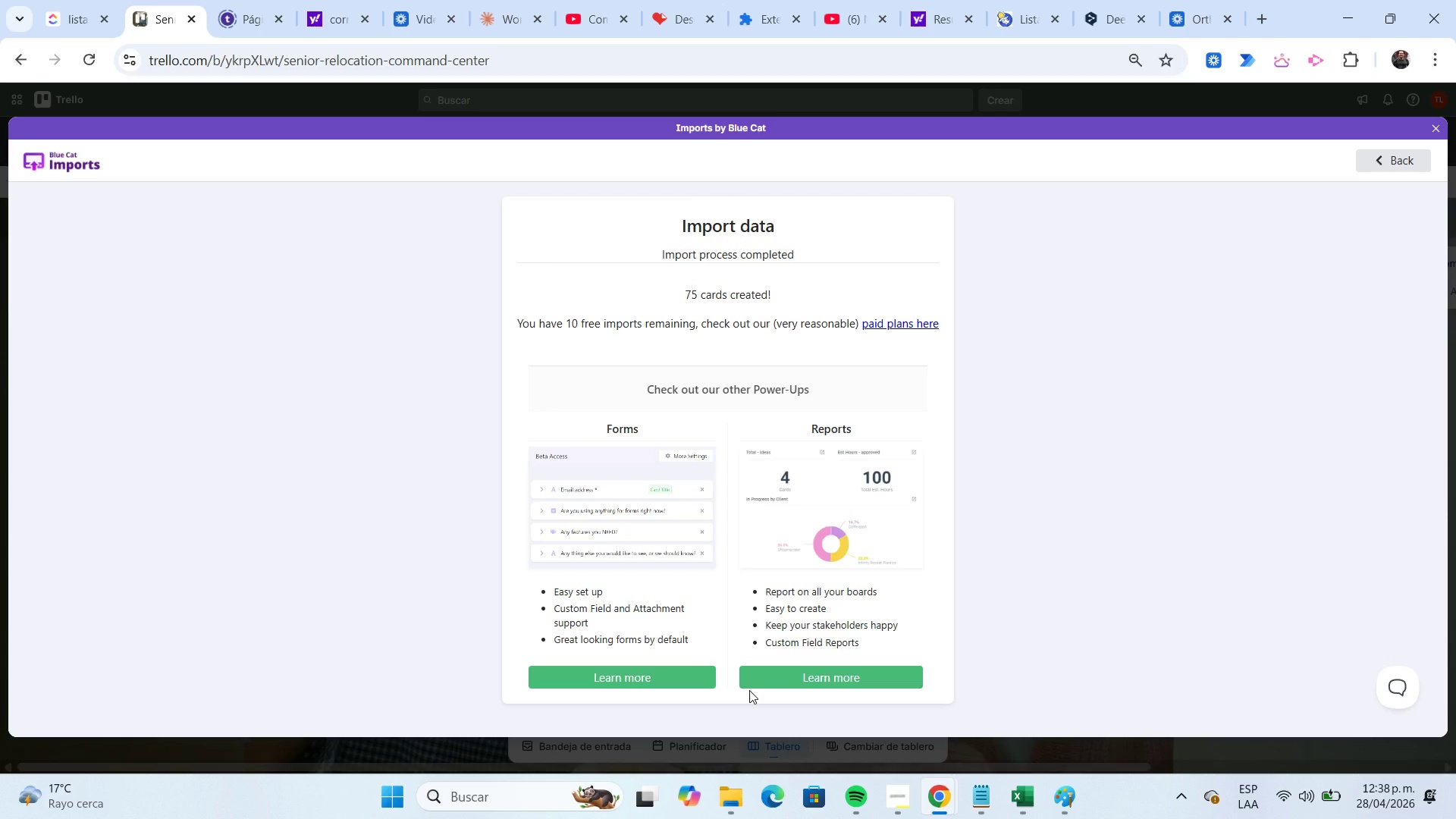 
wait(209.88)
 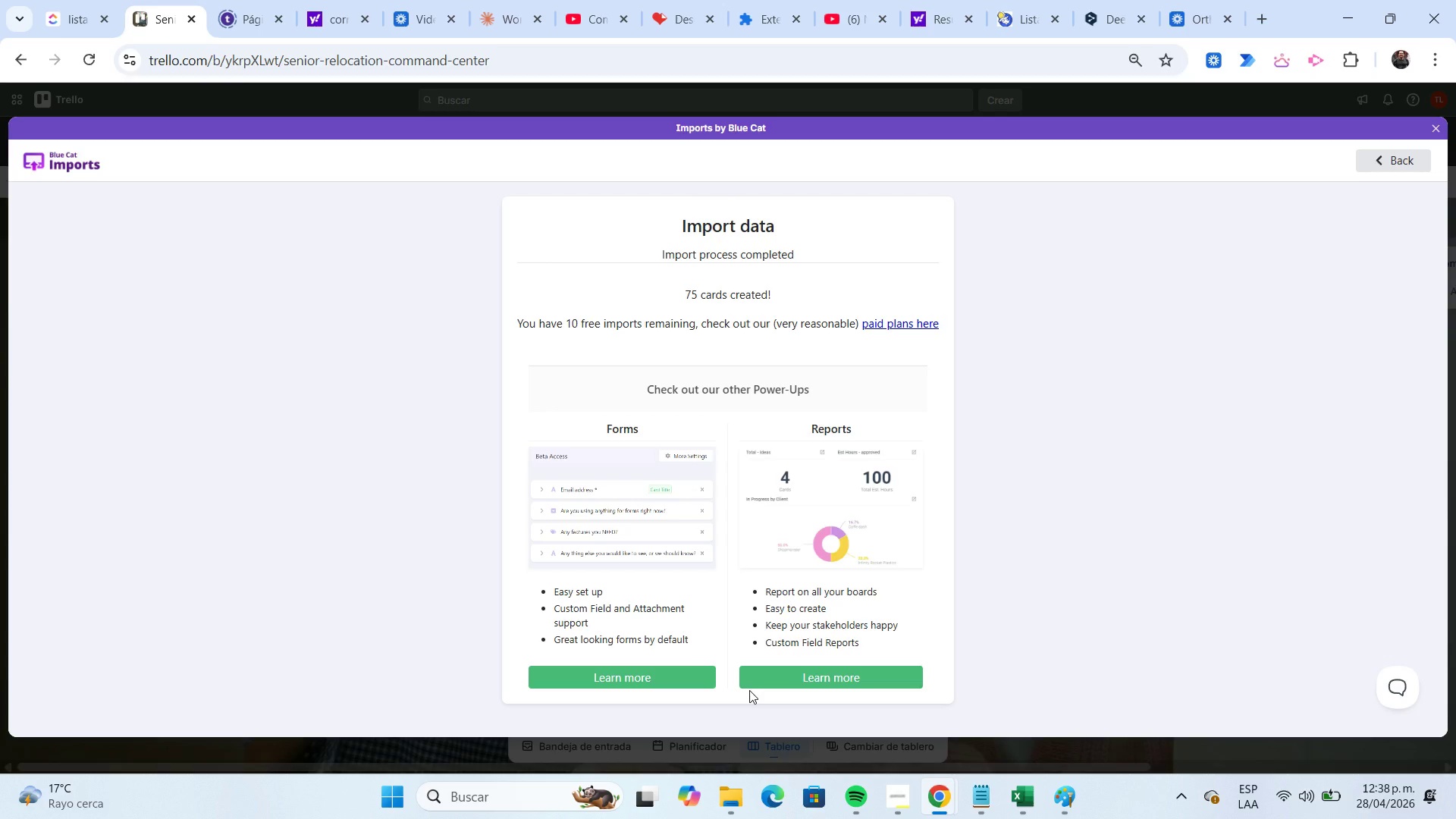 
left_click([1436, 133])
 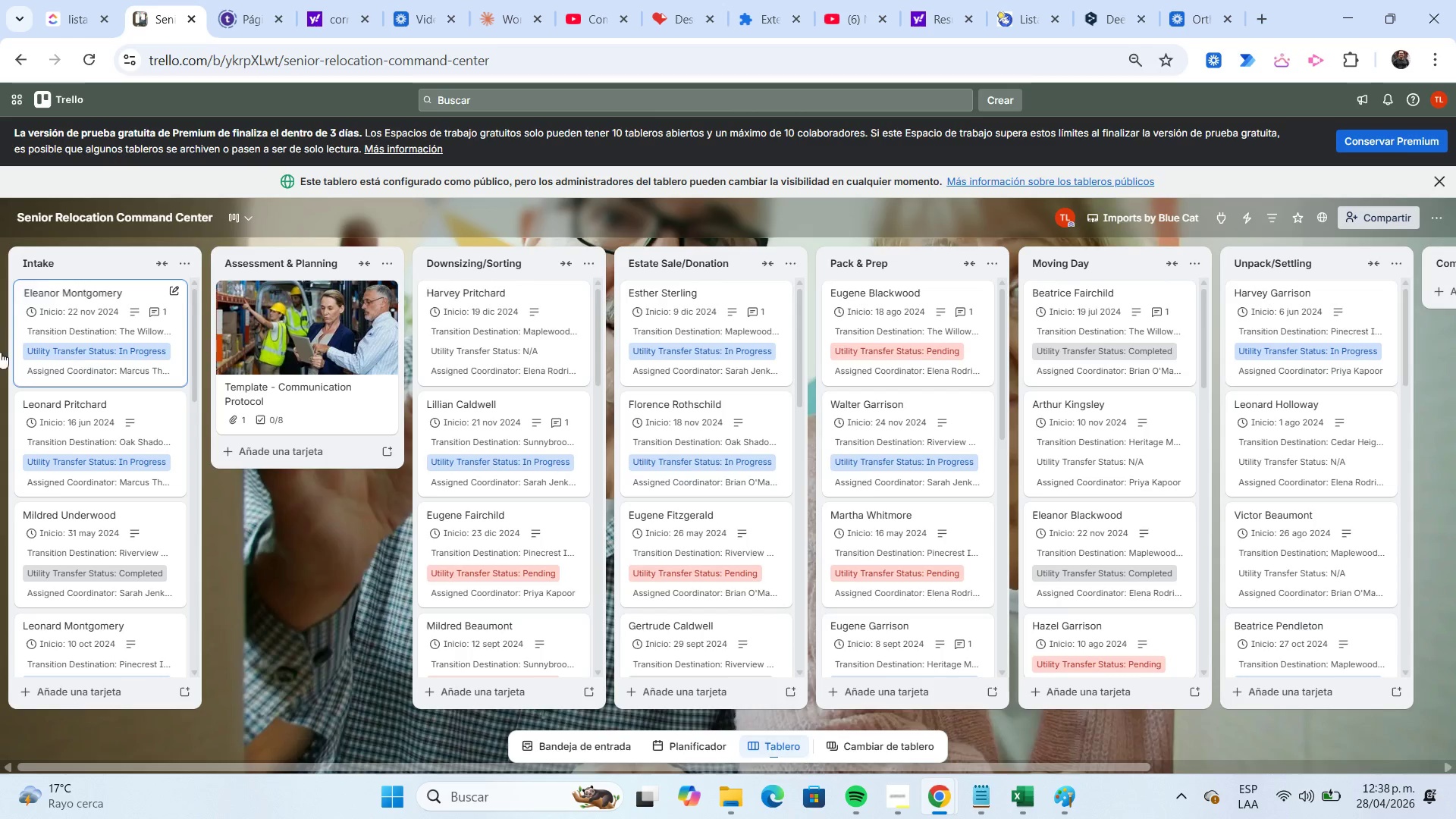 
left_click([93, 322])
 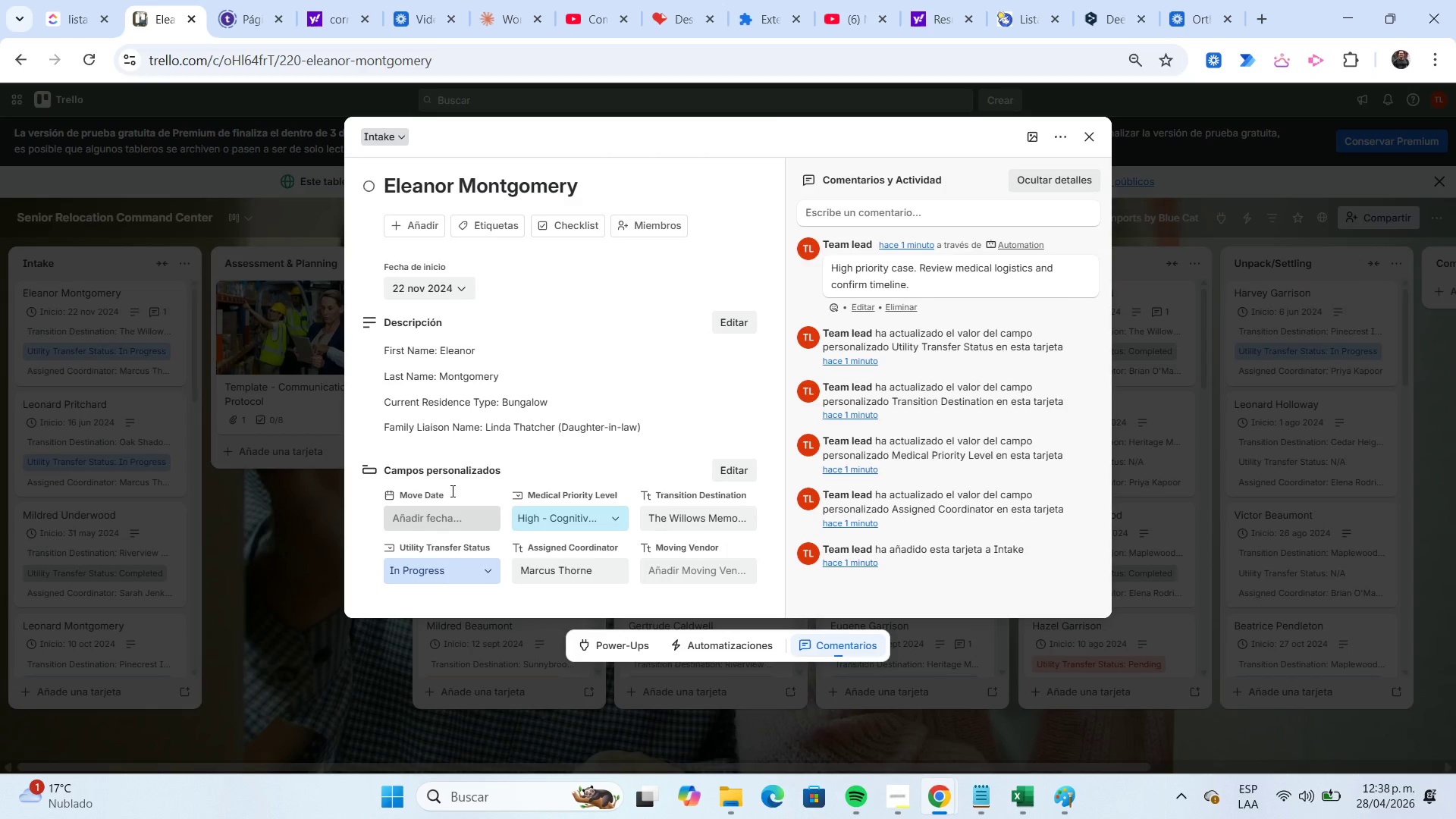 
wait(39.62)
 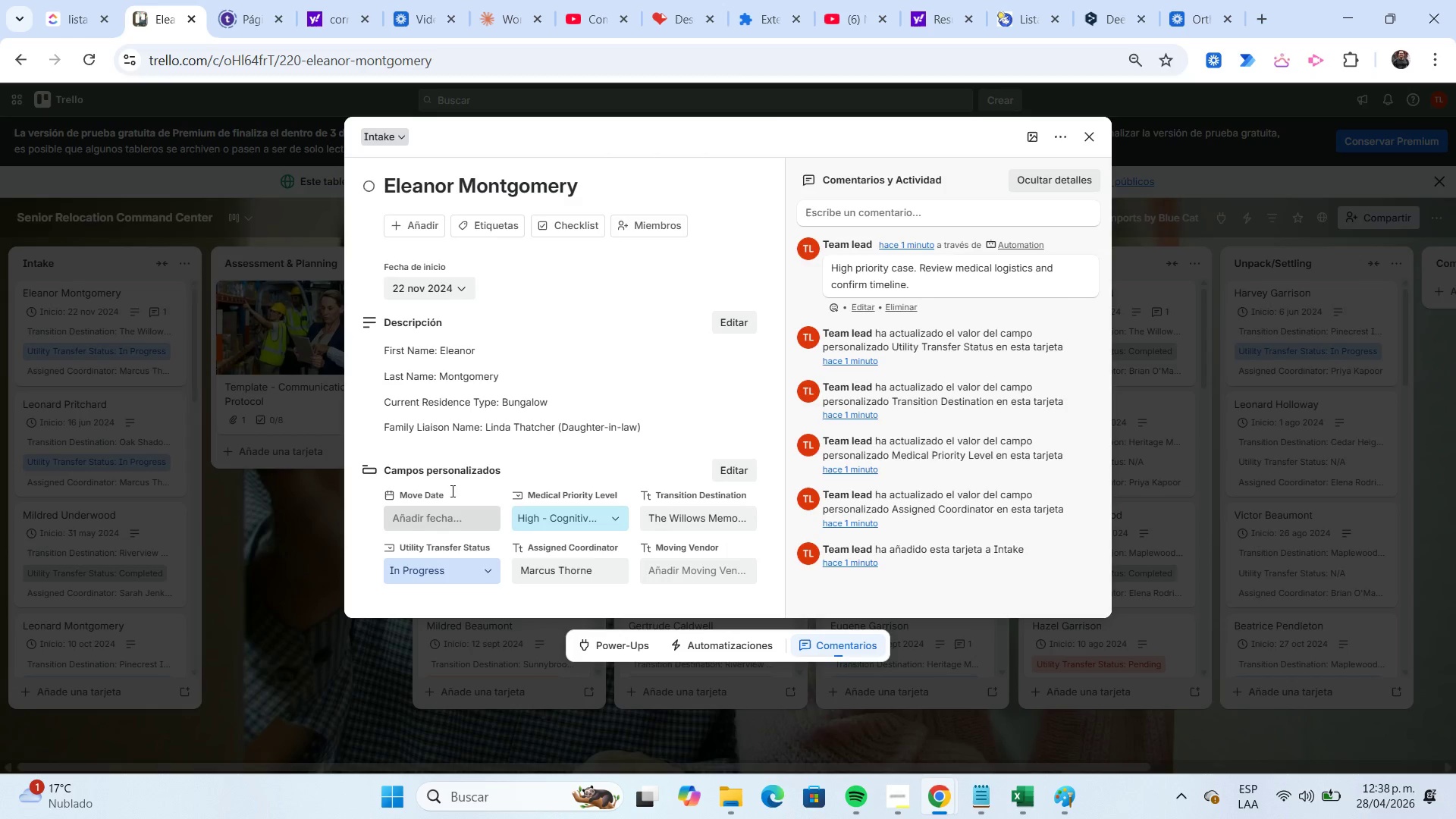 
left_click([1084, 143])
 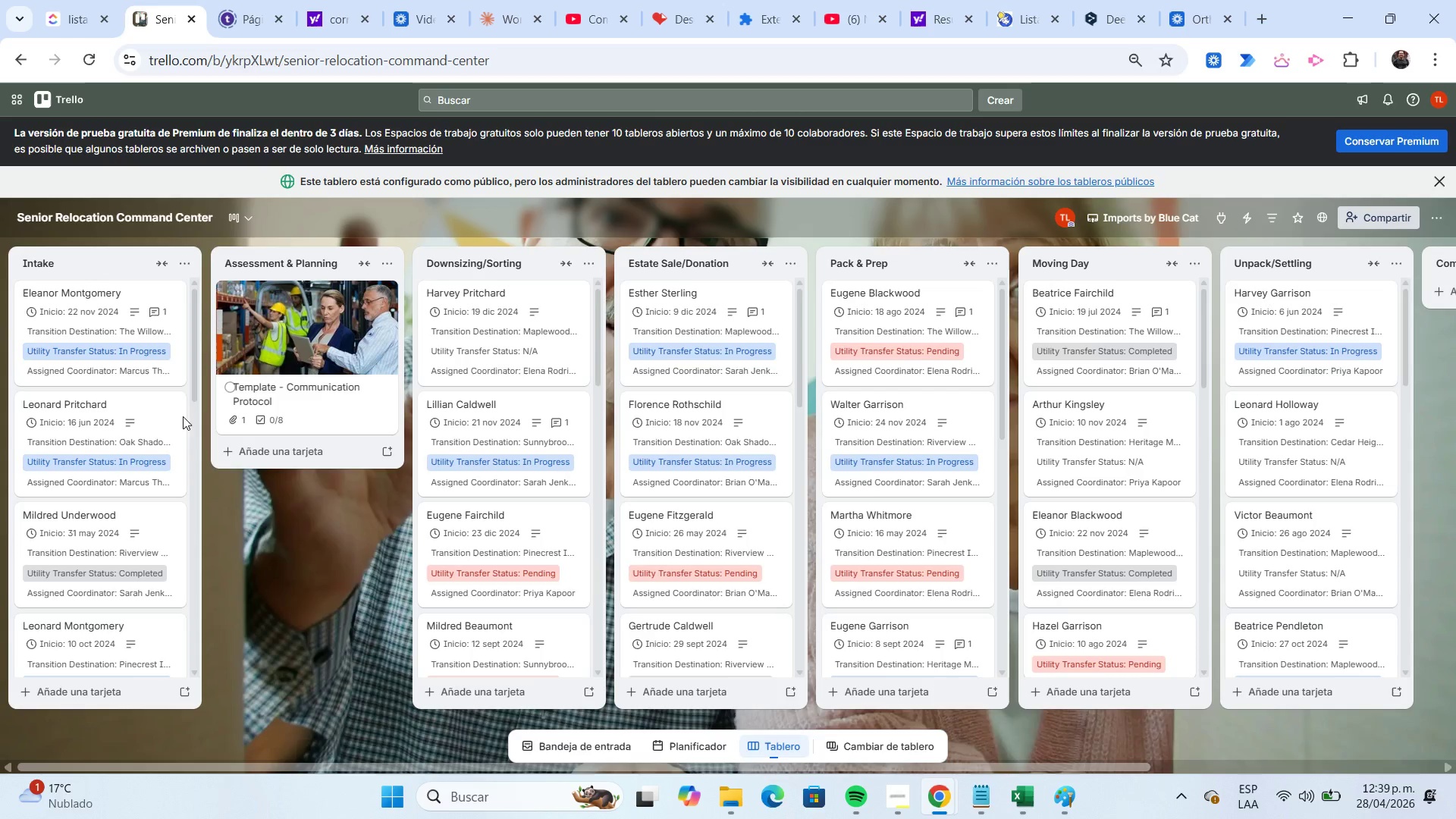 
left_click([158, 422])
 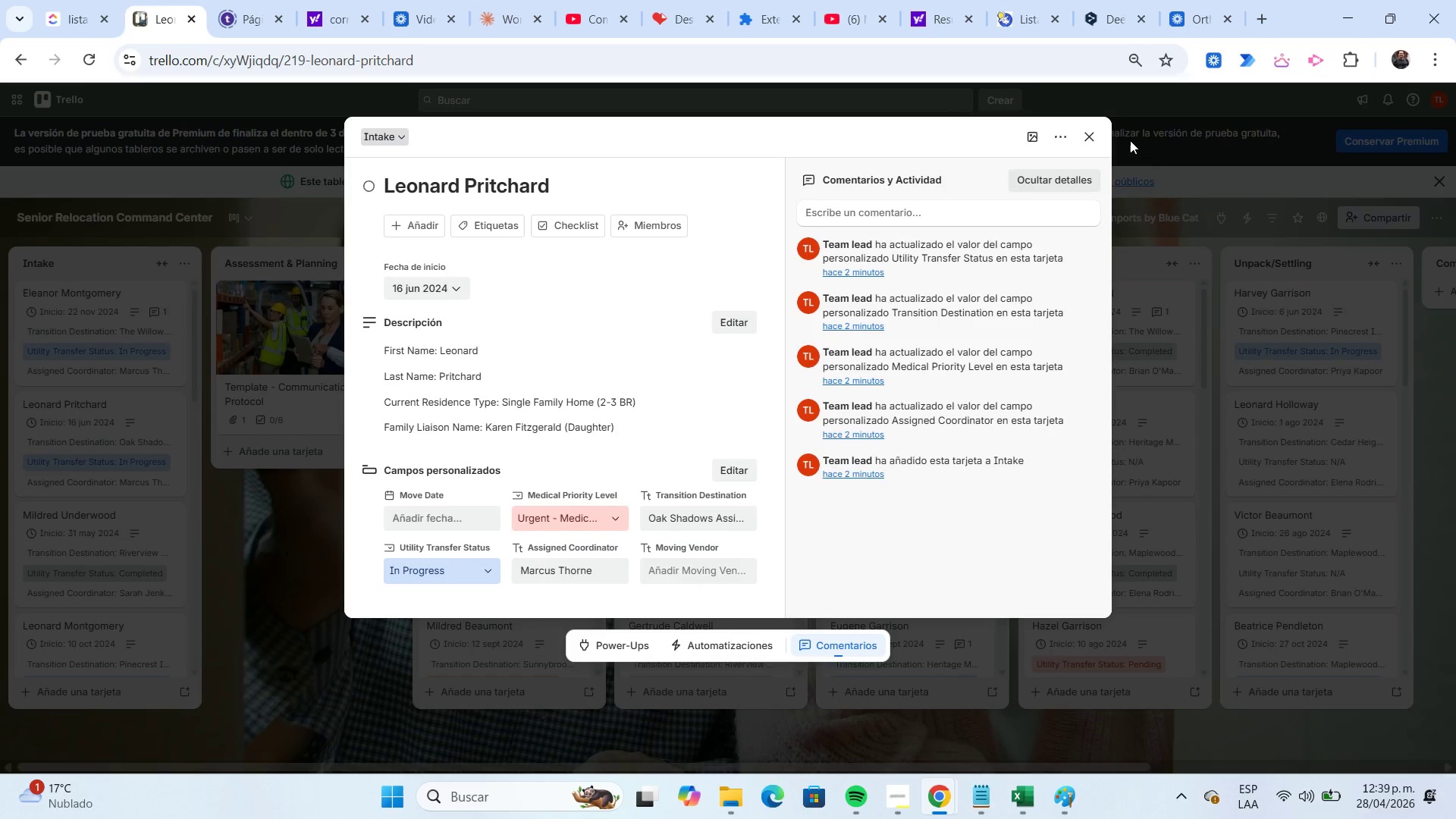 
left_click([1097, 140])
 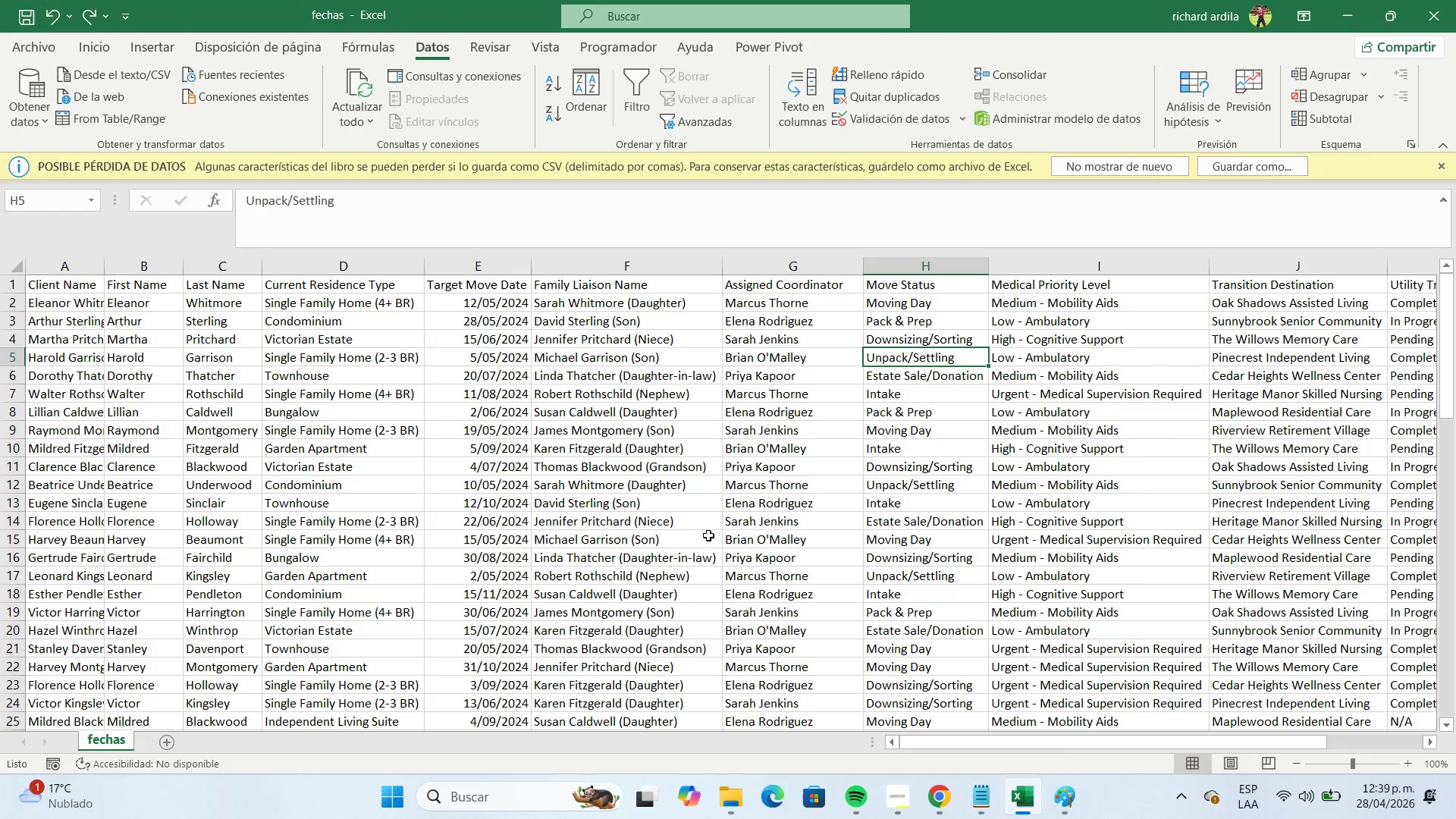 
wait(16.98)
 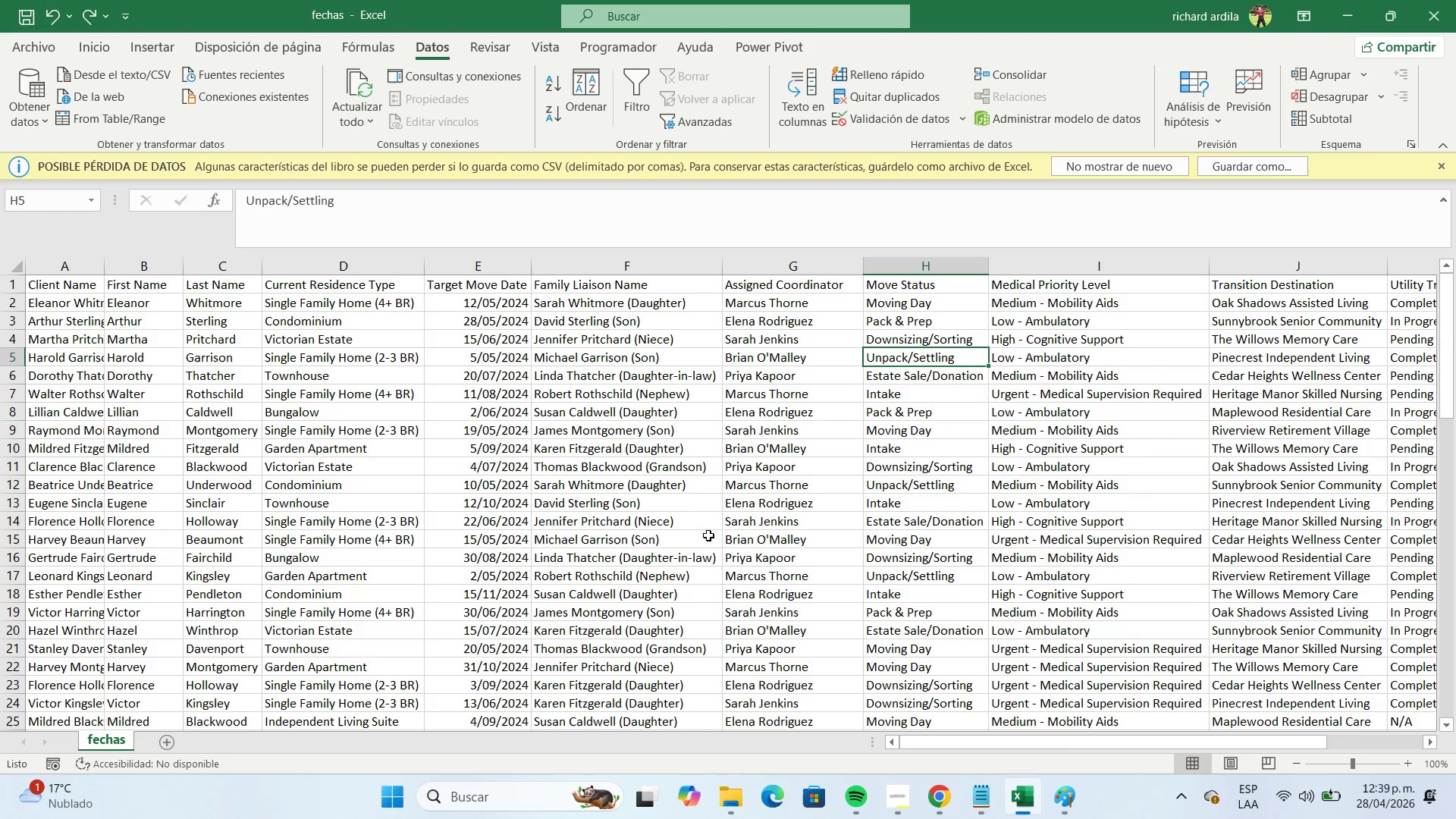 
left_click([458, 272])
 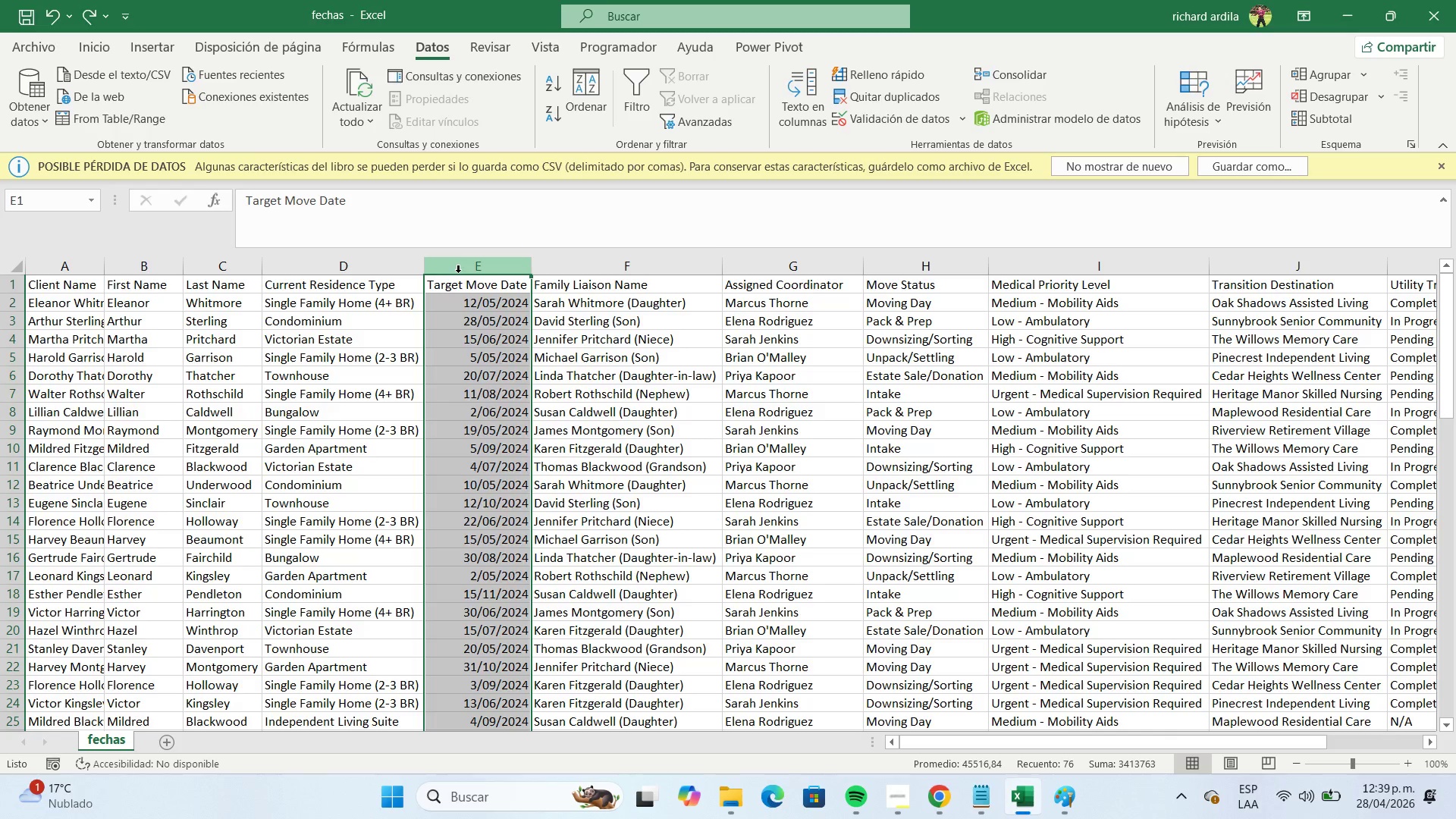 
right_click([458, 272])
 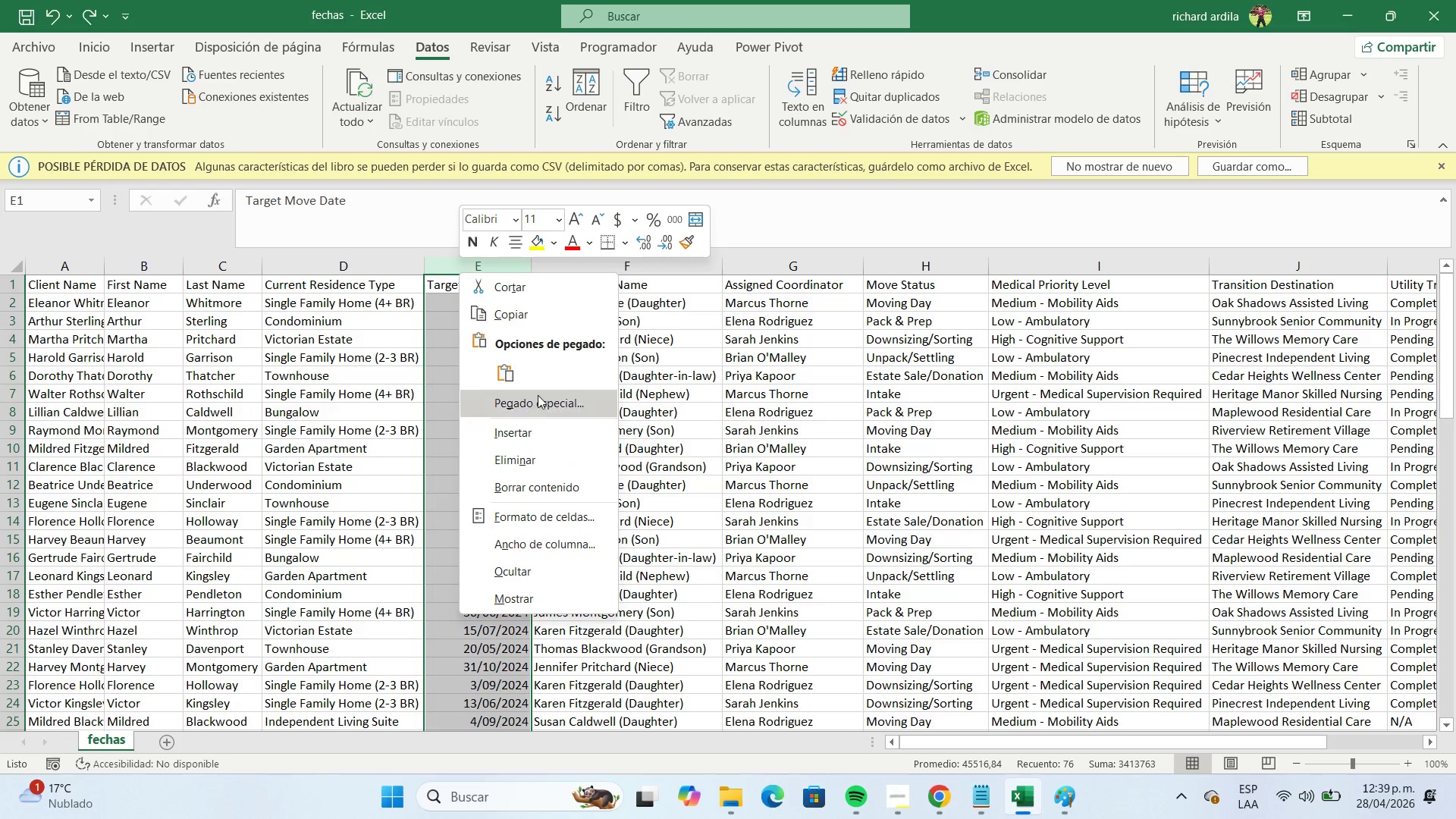 
left_click([542, 431])
 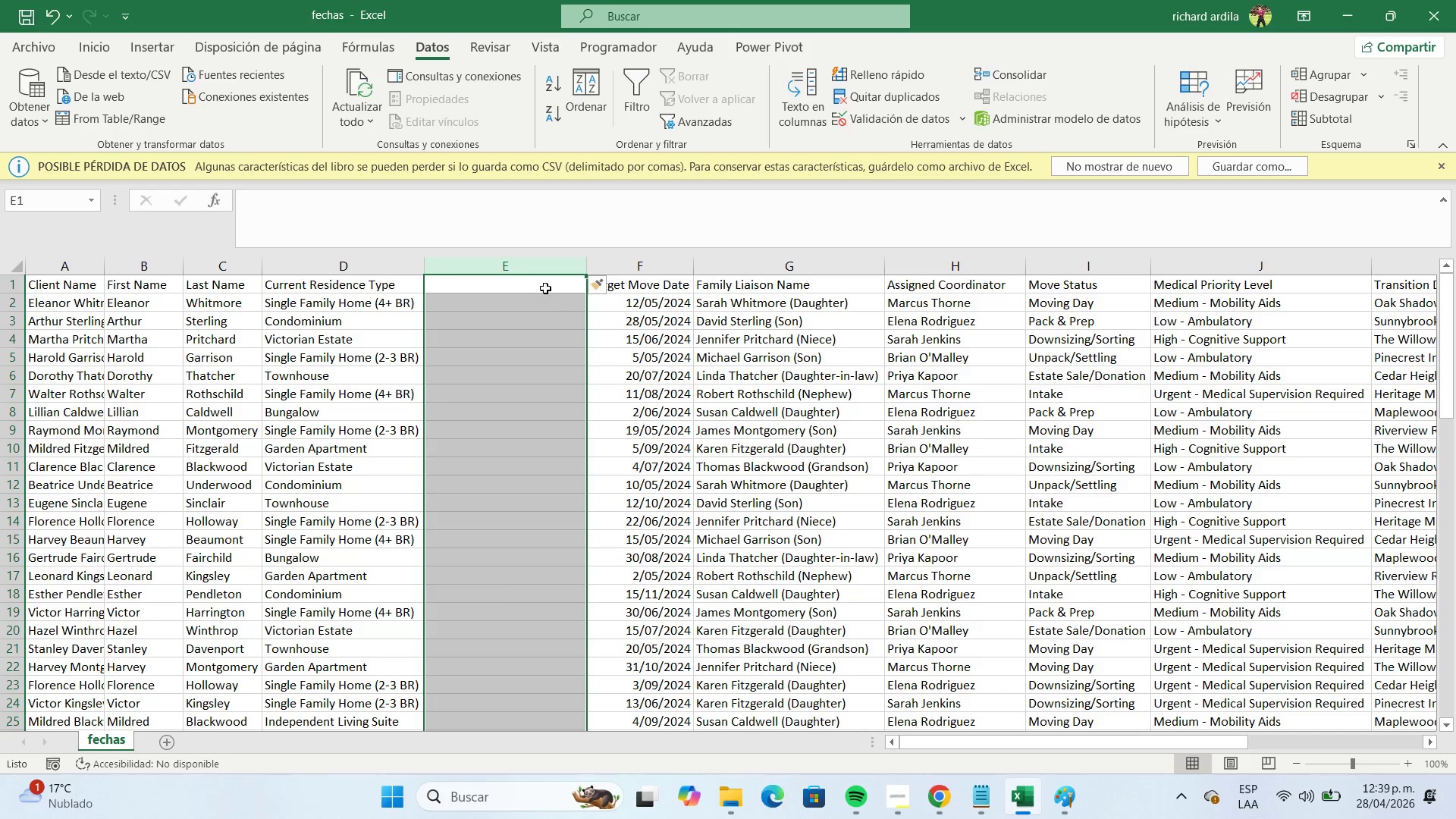 
left_click([544, 286])
 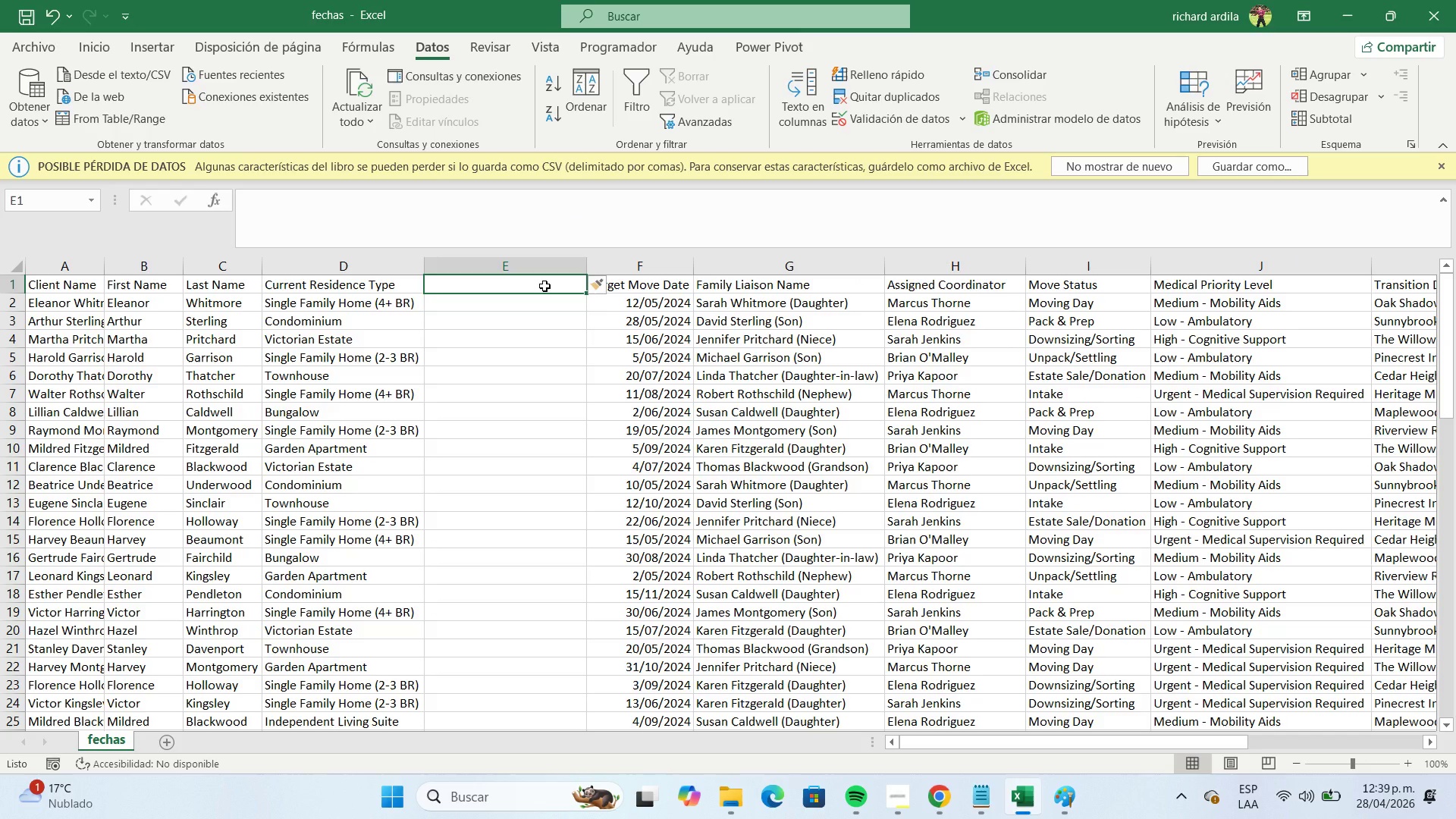 
type(Start Date)
 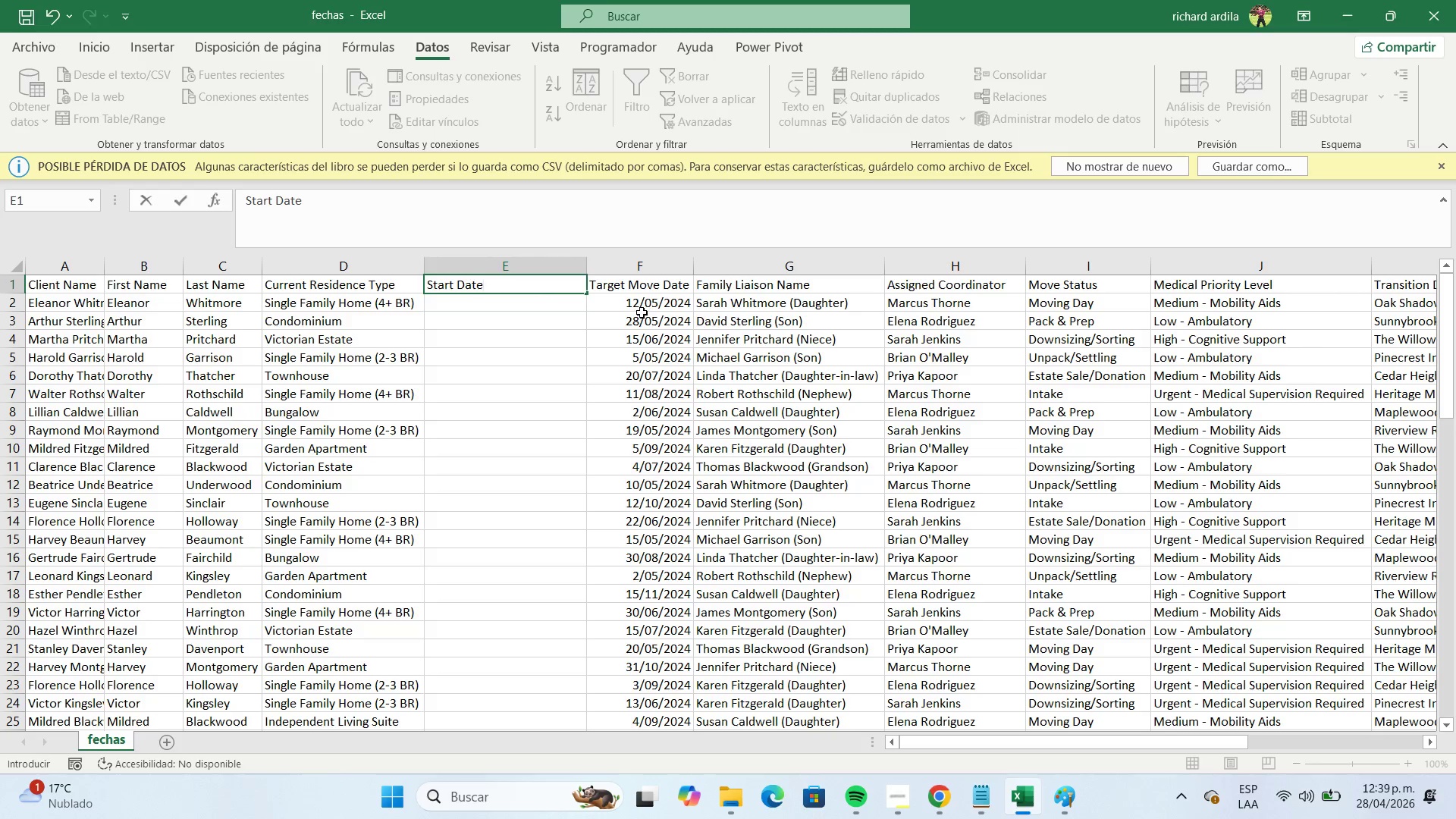 
left_click([641, 309])
 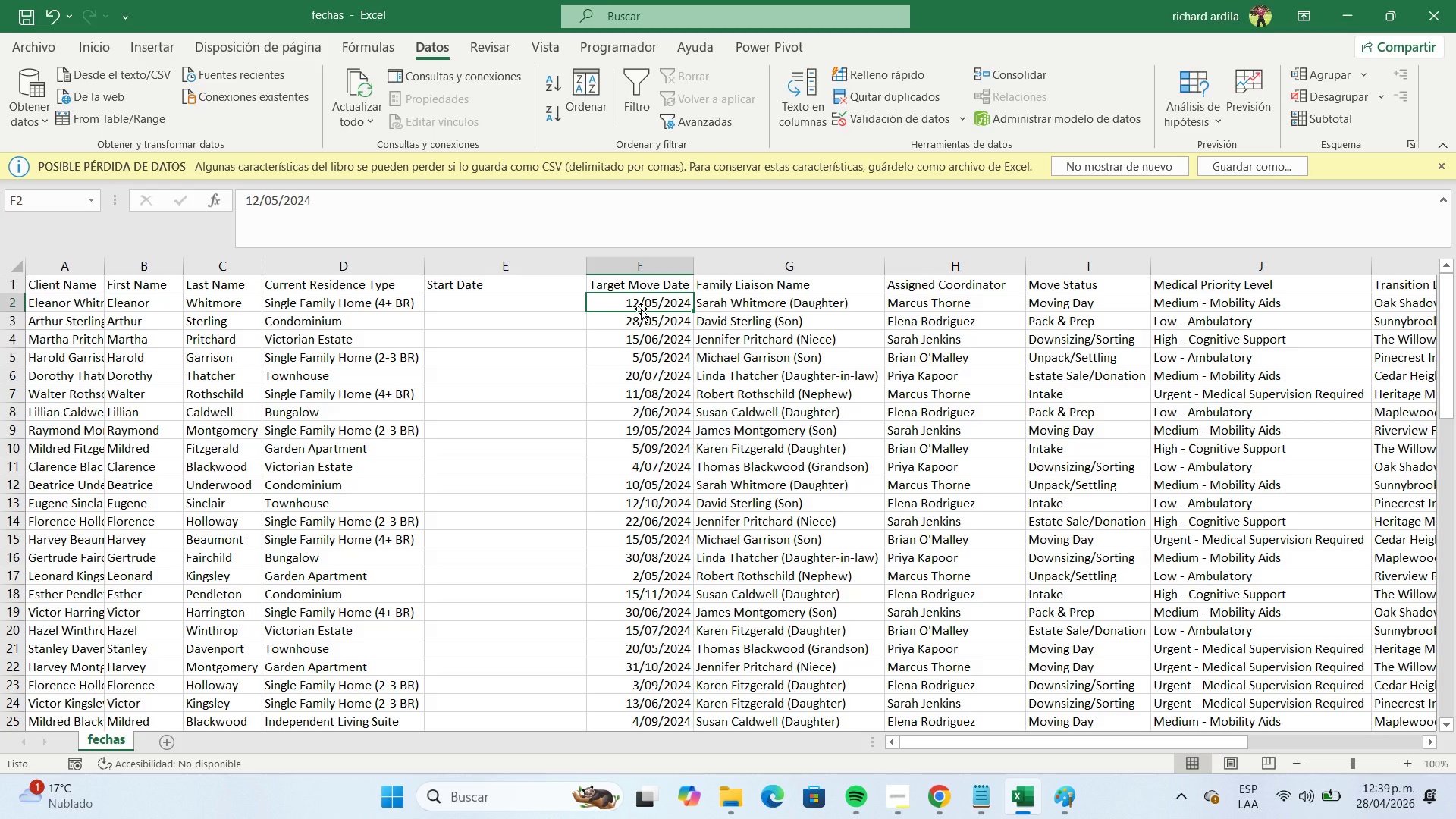 
key(Control+Shift+ControlLeft)
 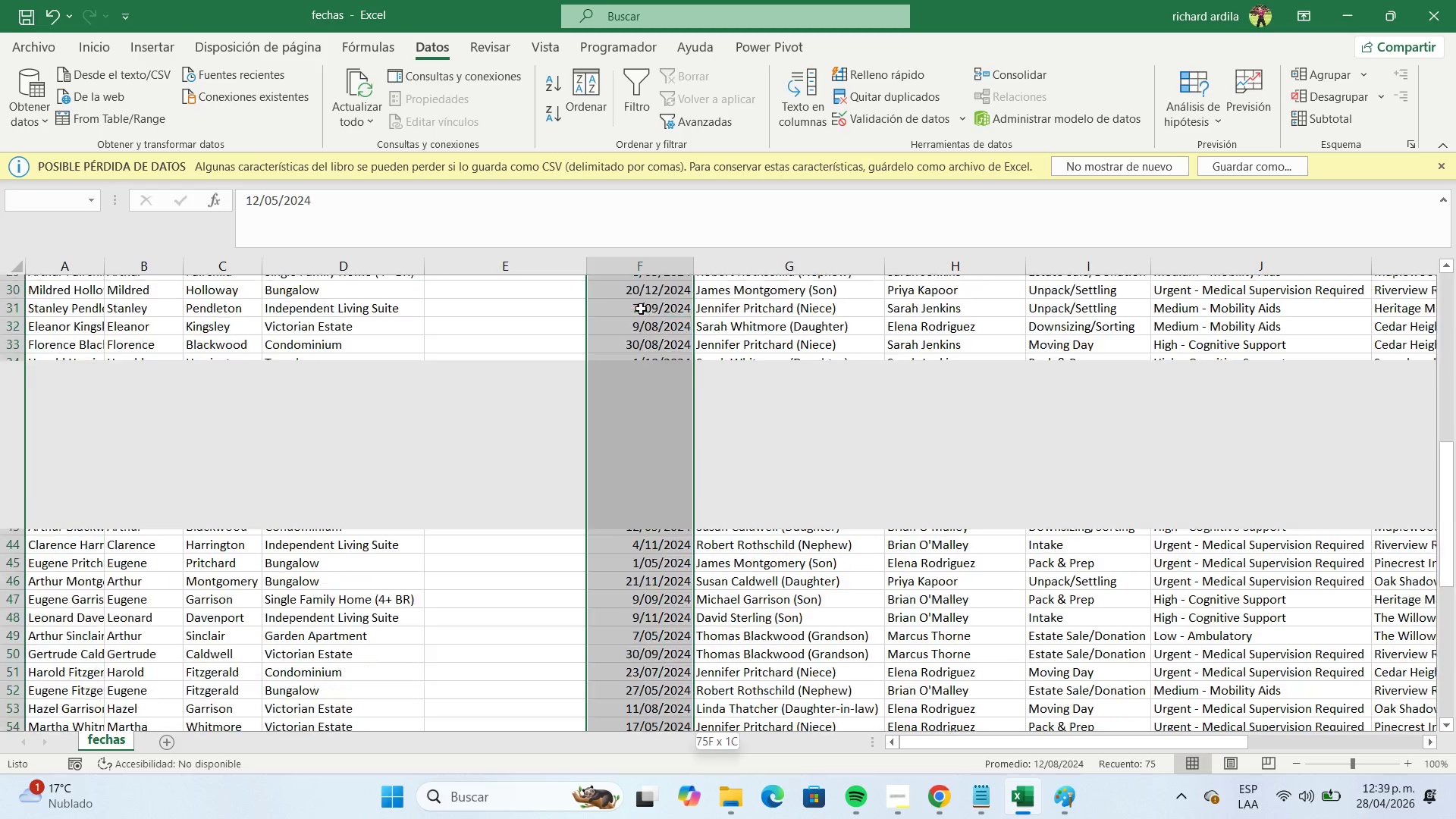 
key(Control+Shift+ArrowDown)
 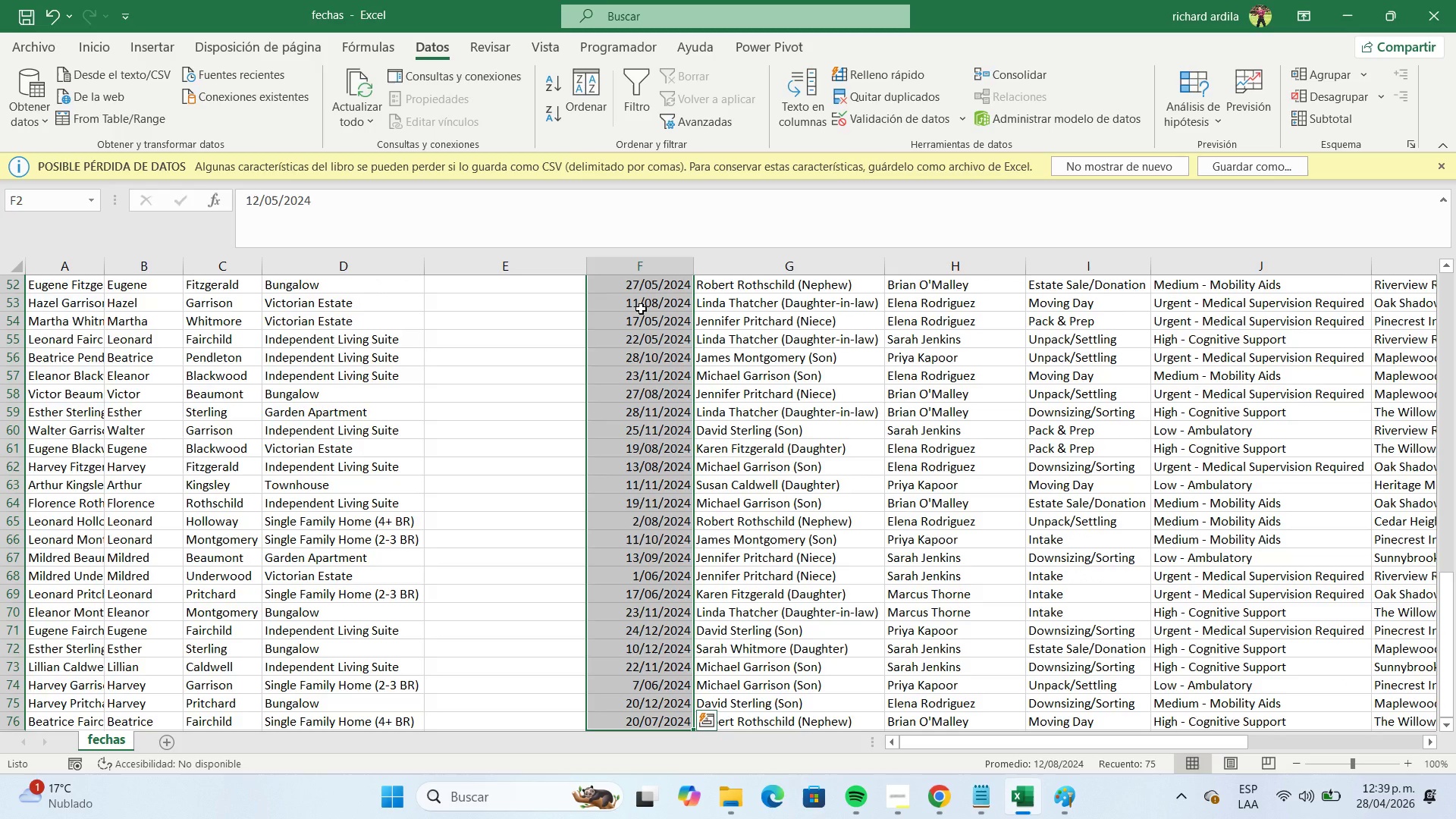 
key(Control+C)
 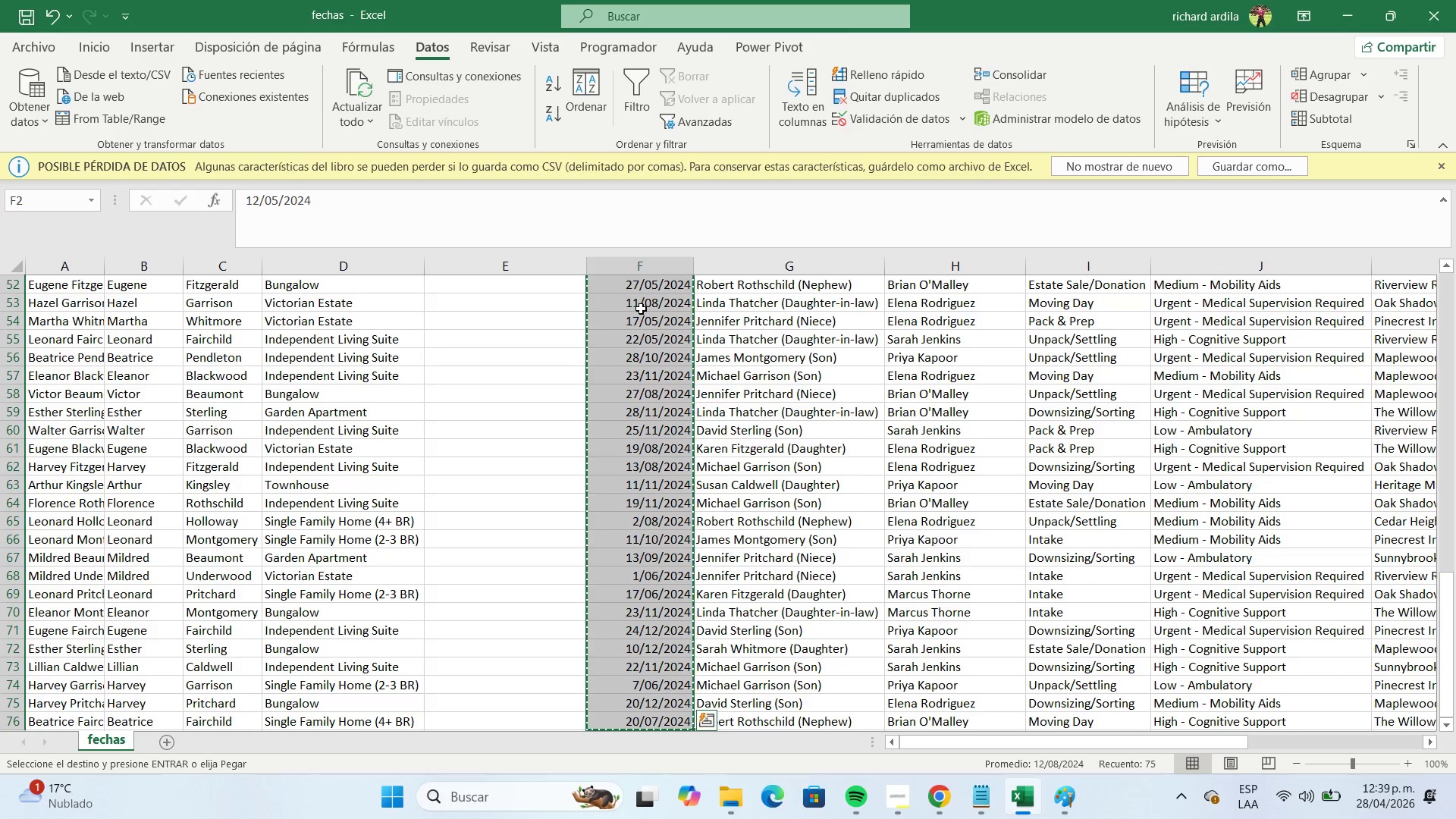 
scroll: coordinate [636, 309], scroll_direction: up, amount: 19.0
 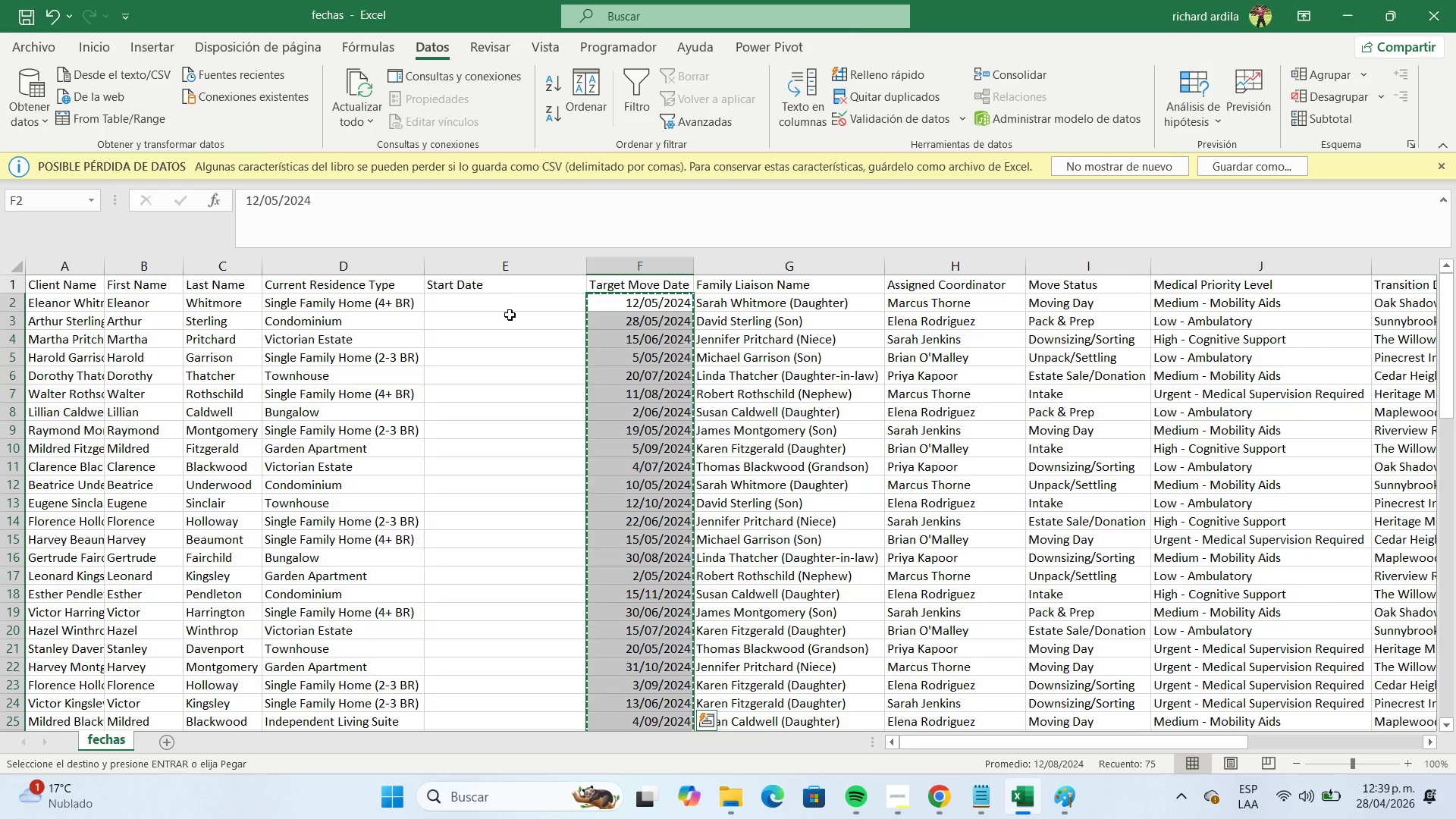 
left_click([507, 307])
 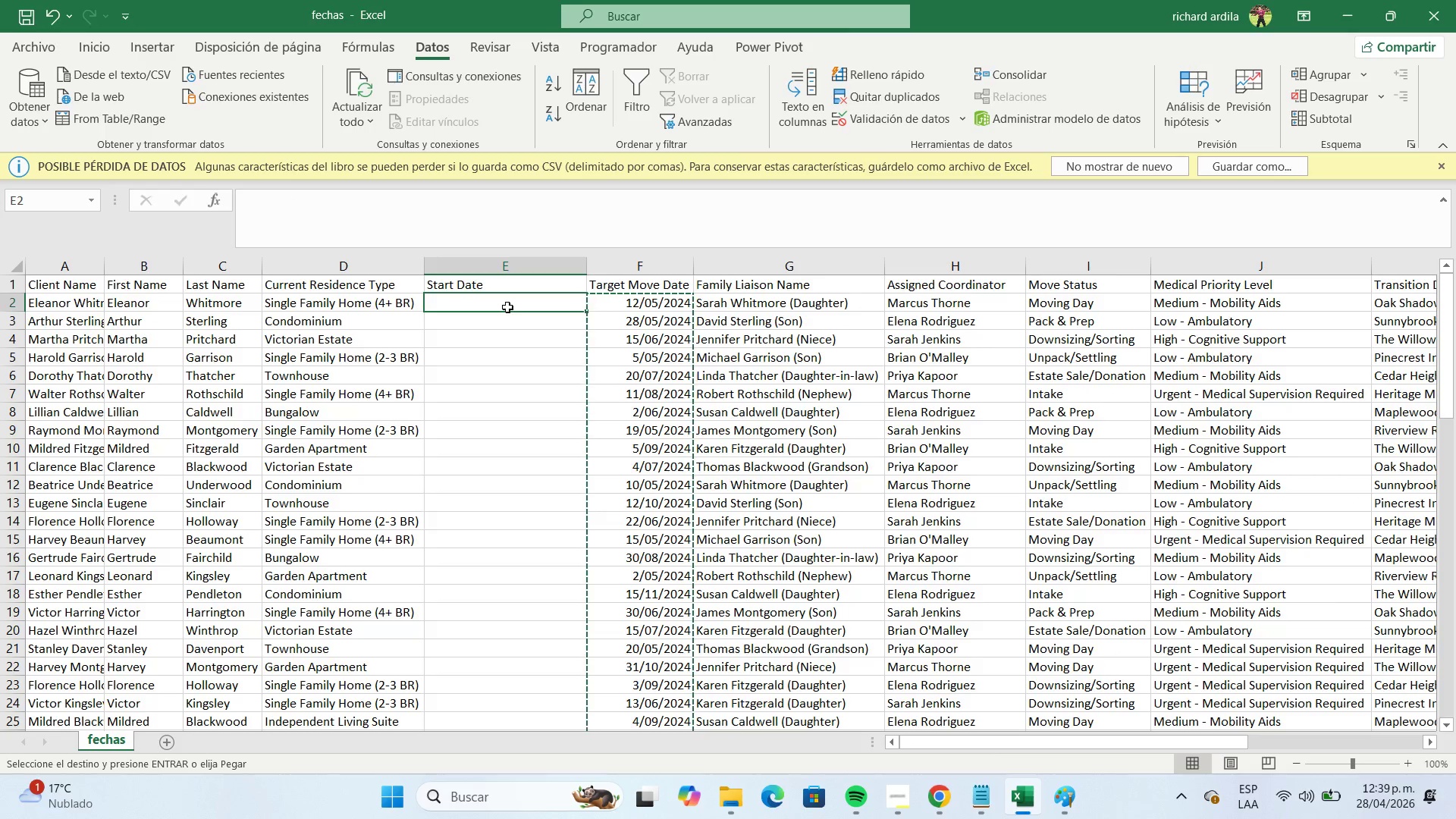 
key(Control+ControlLeft)
 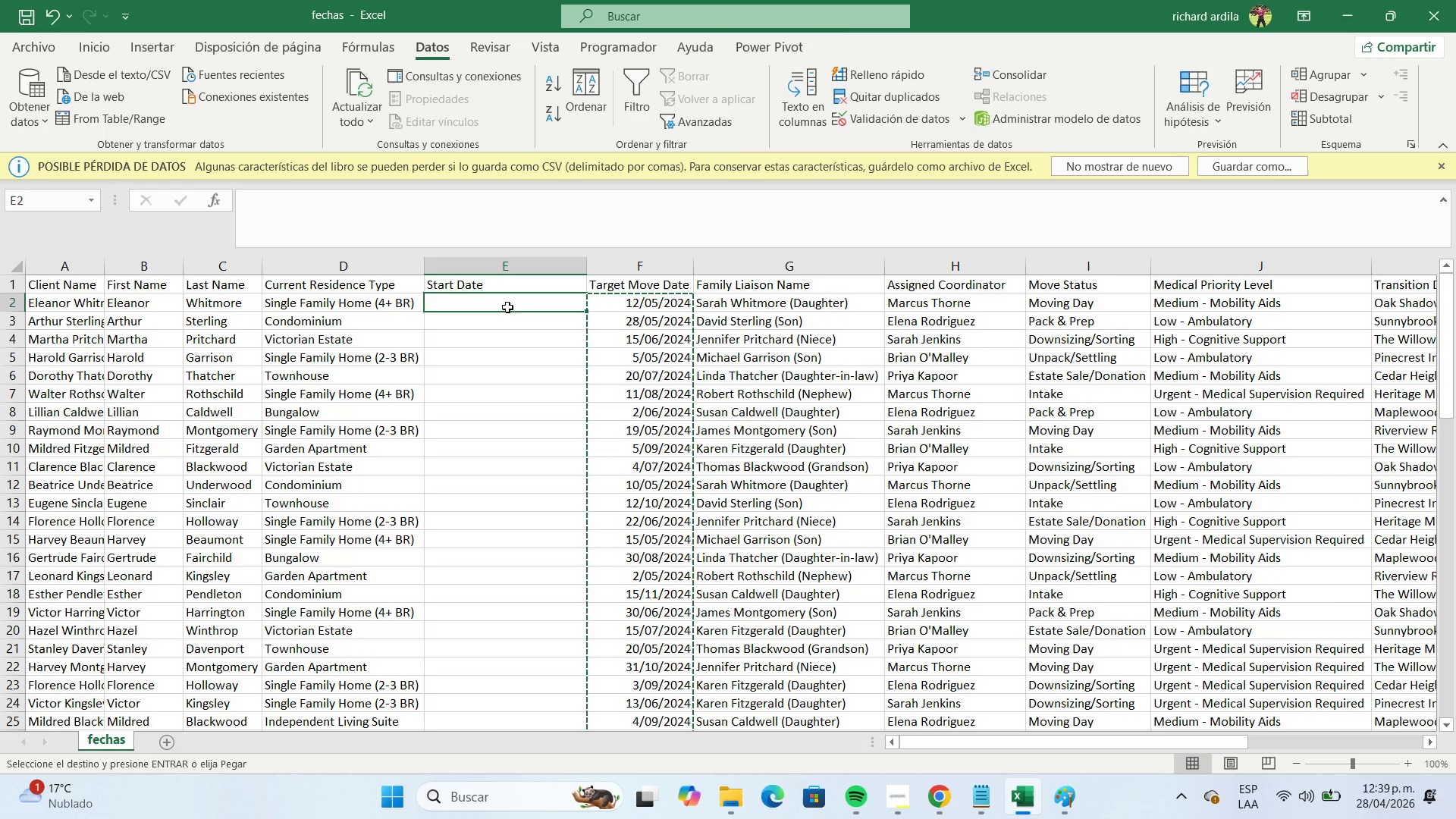 
key(Control+V)
 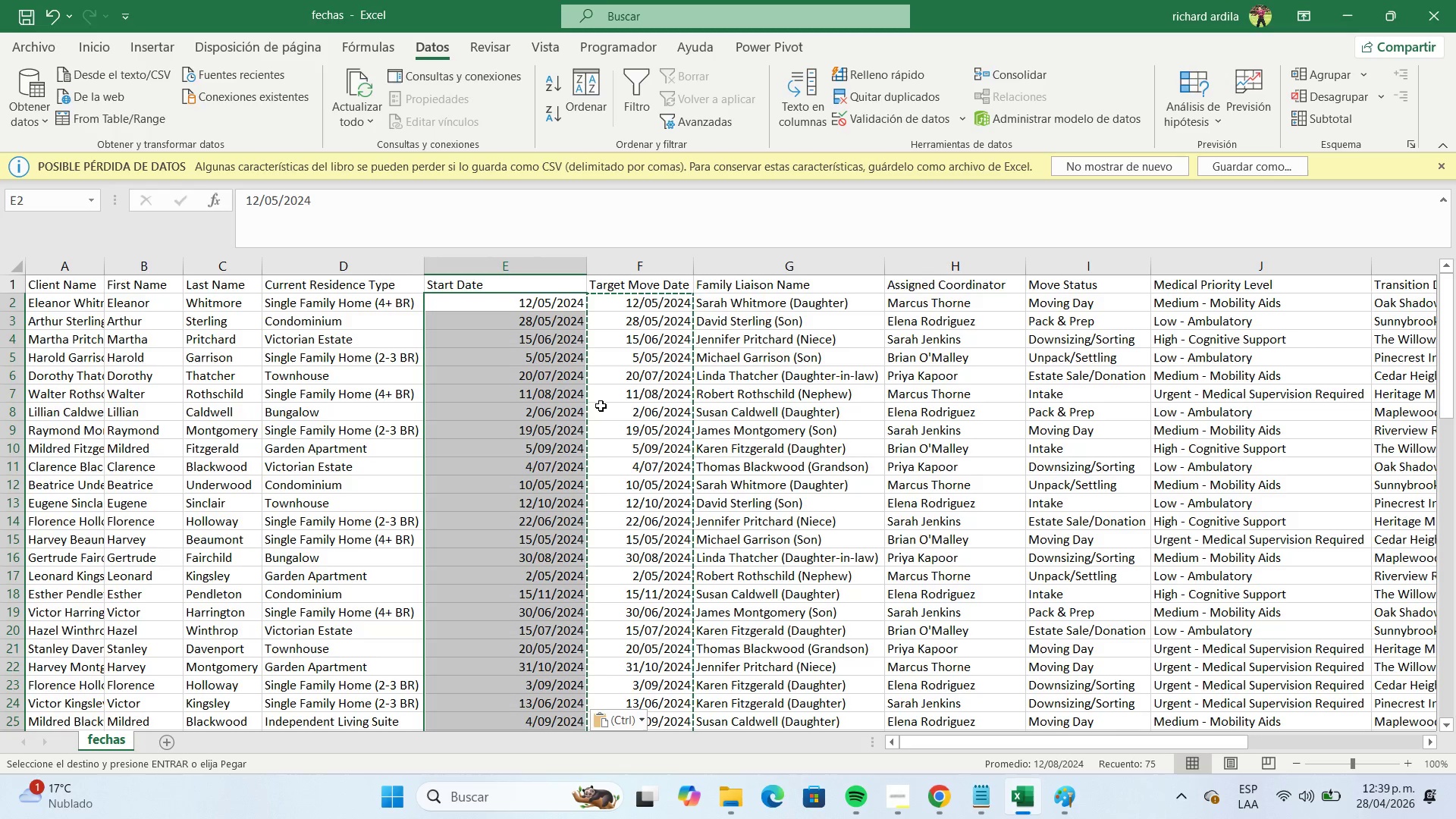 
left_click([603, 407])
 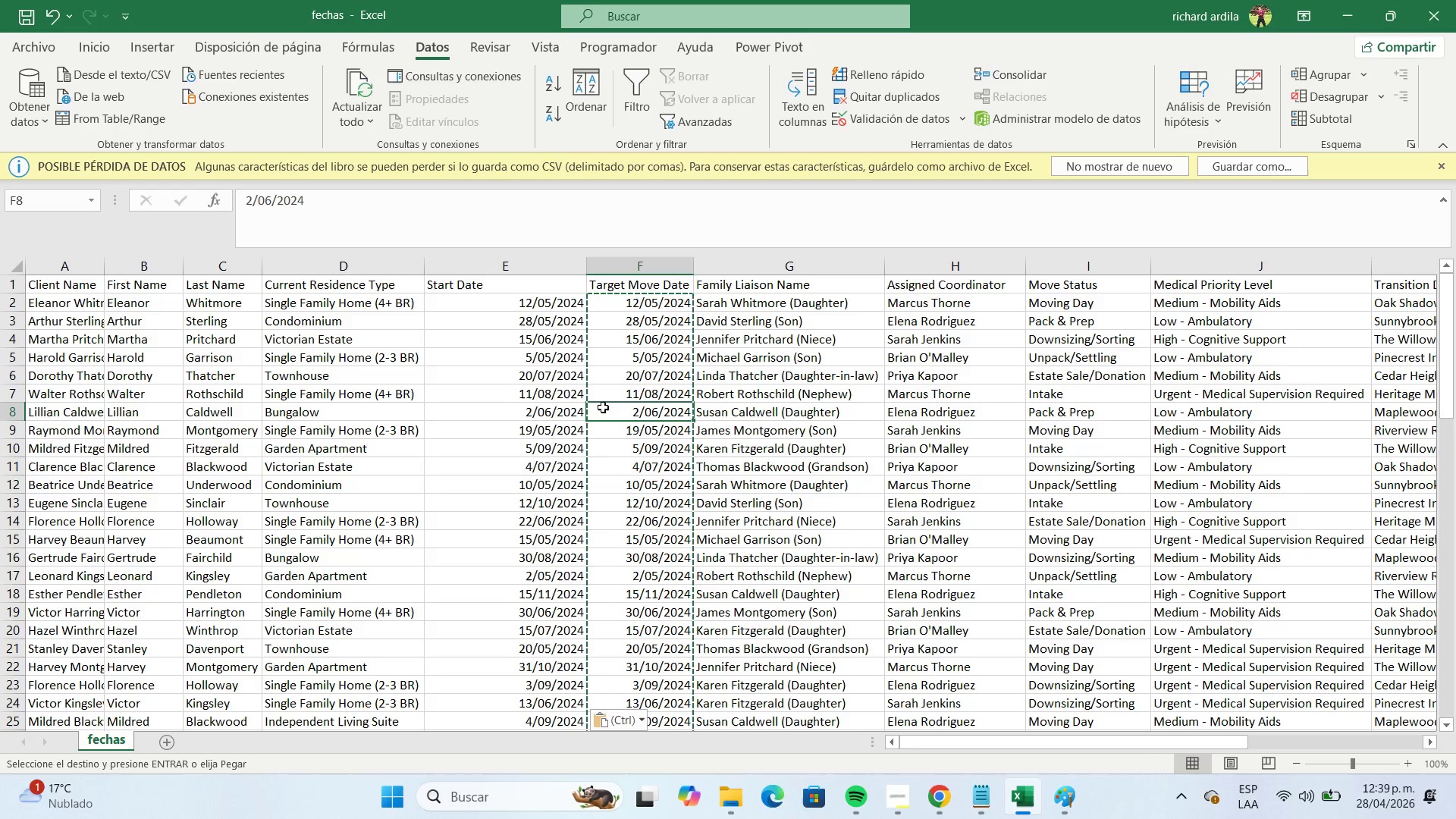 
key(Escape)
 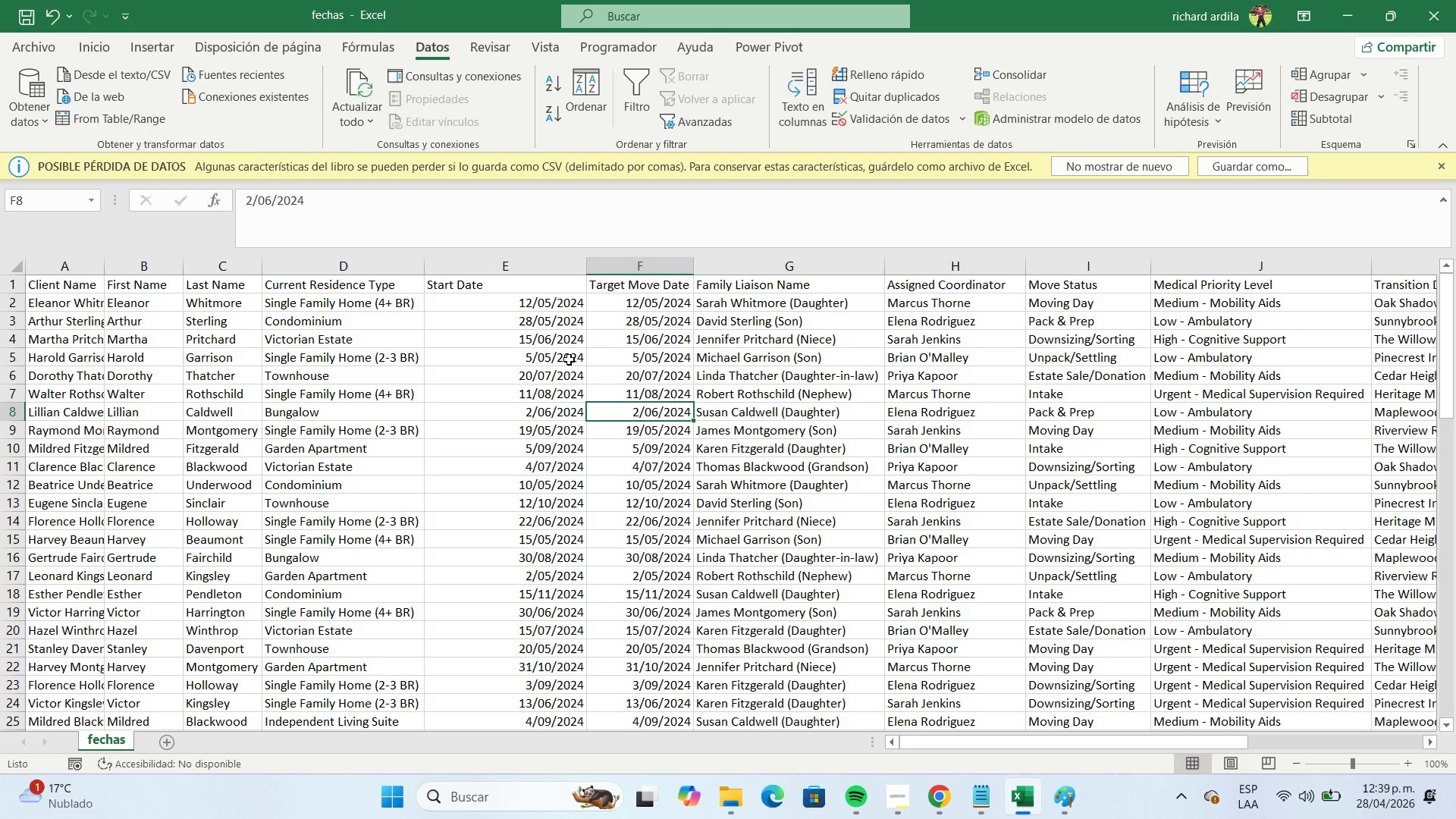 
left_click([536, 302])
 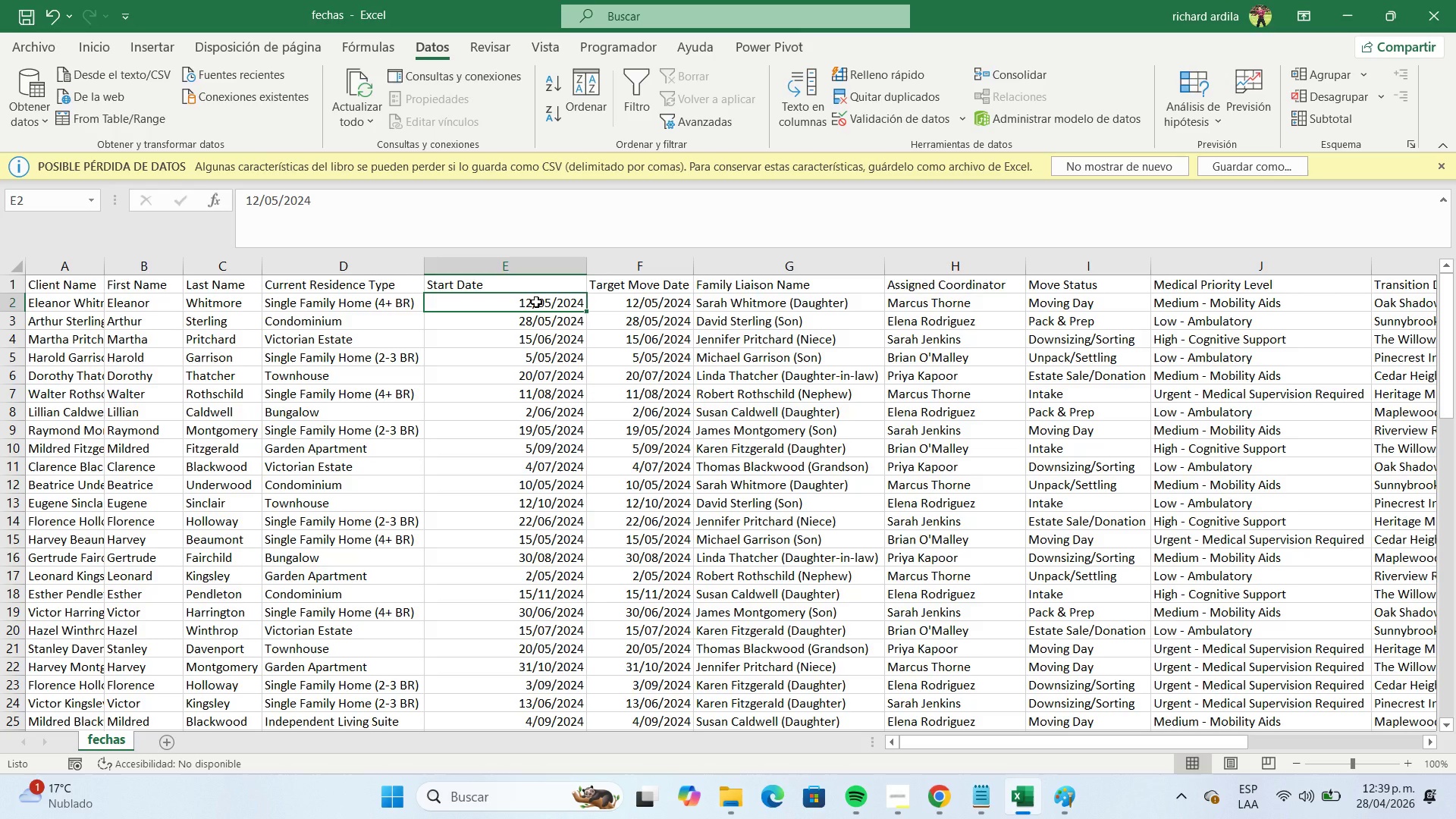 
key(Control+Shift+ControlLeft)
 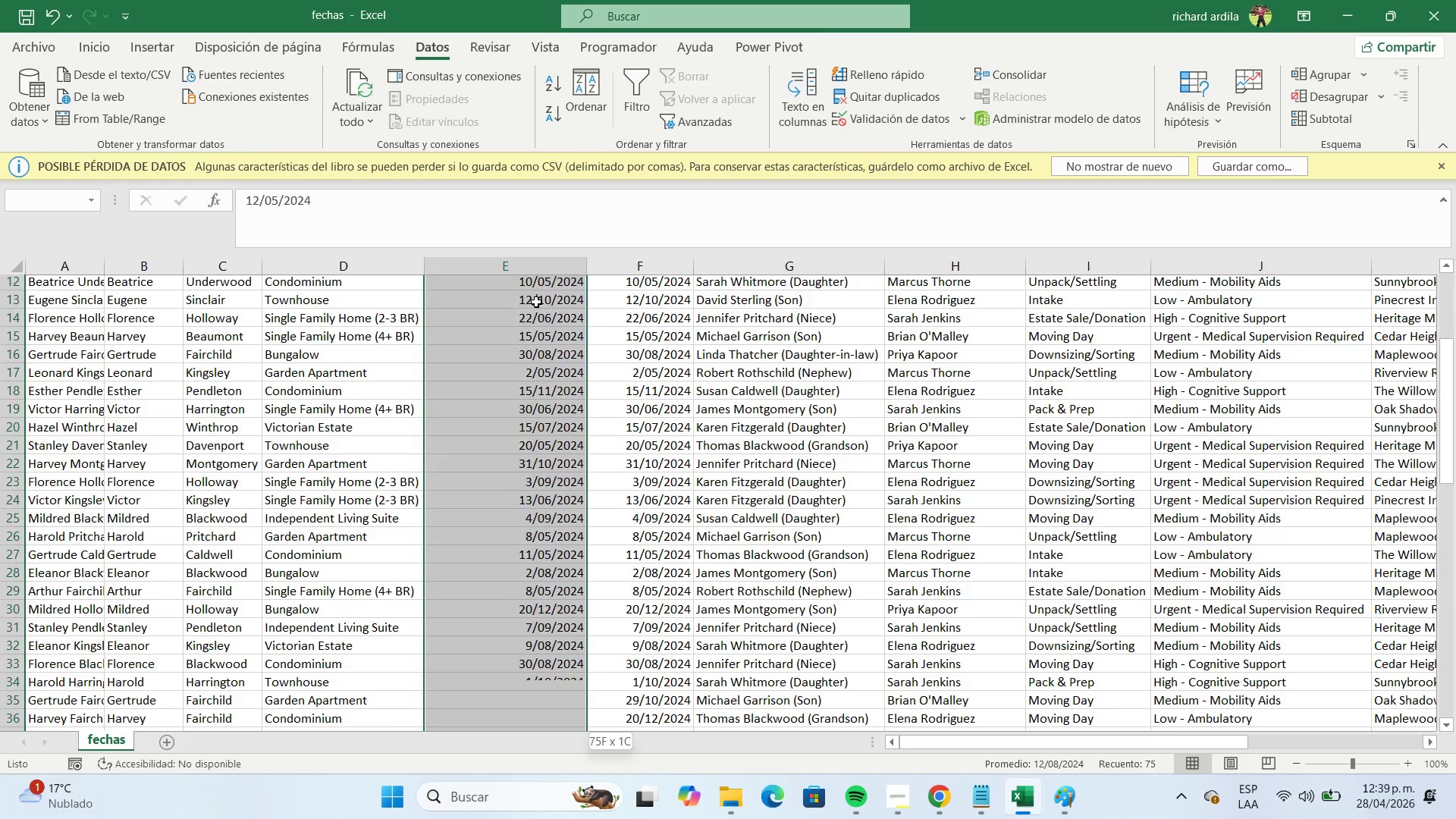 
key(Control+Shift+ArrowDown)
 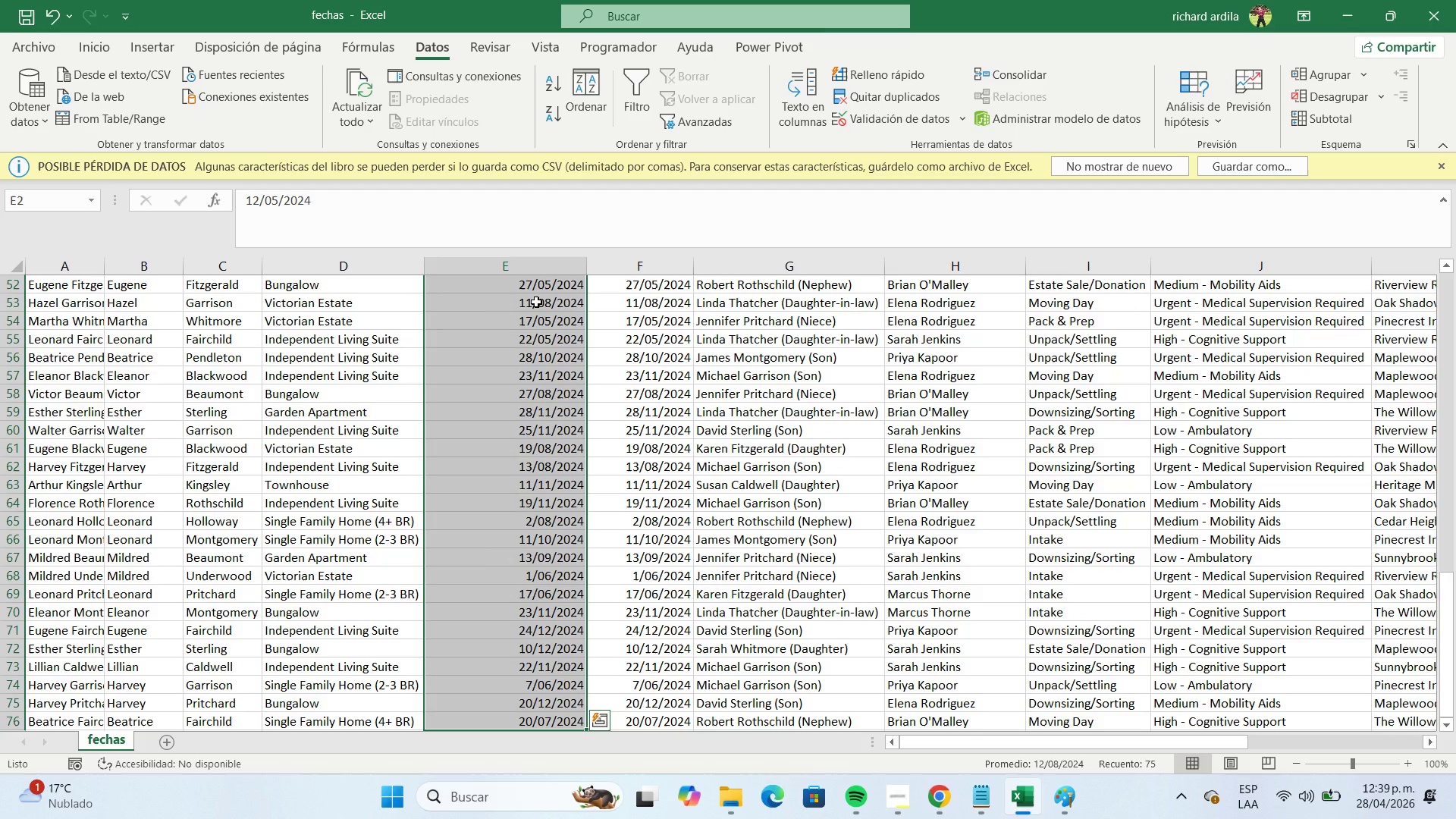 
wait(7.59)
 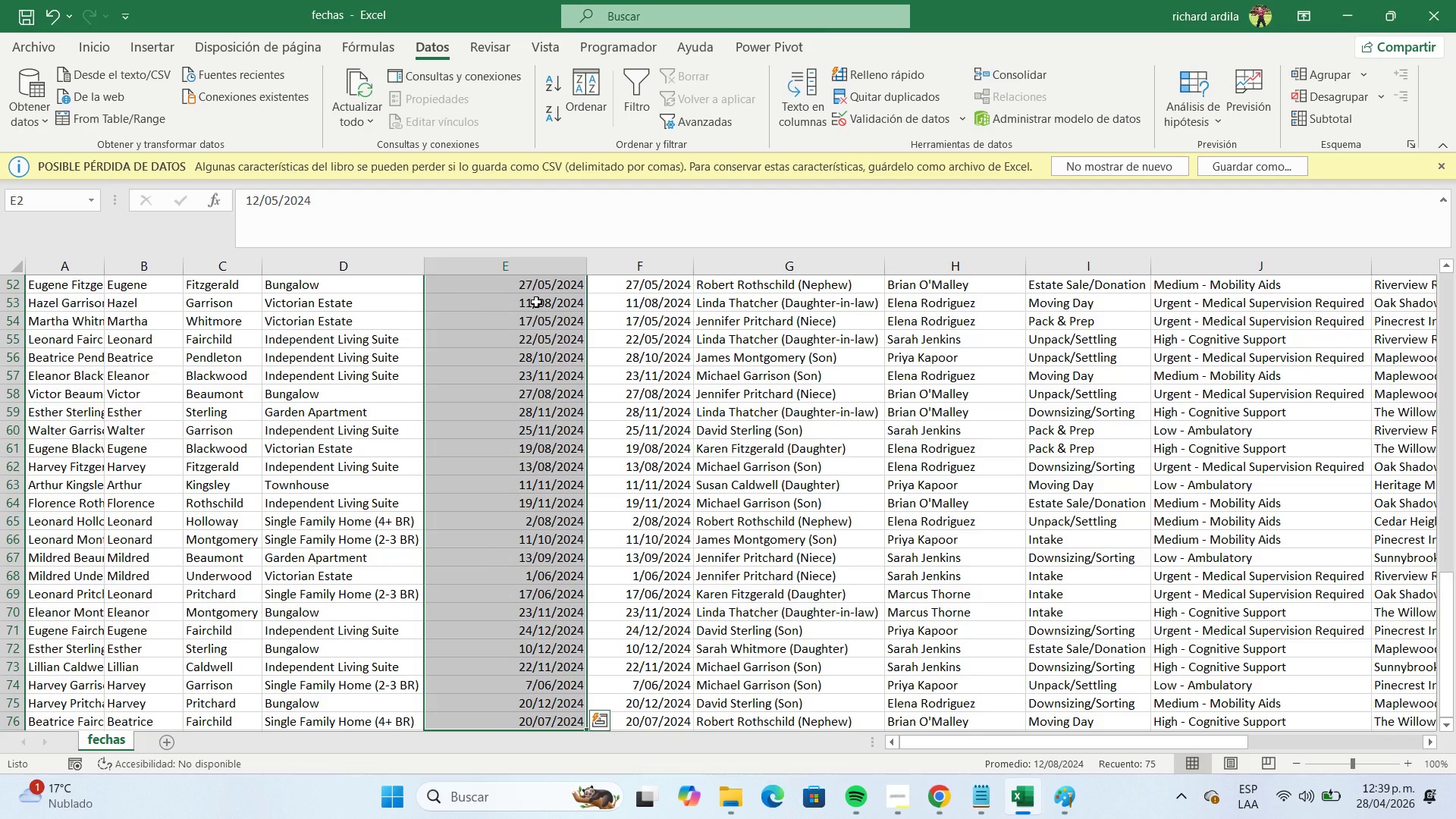 
right_click([536, 302])
 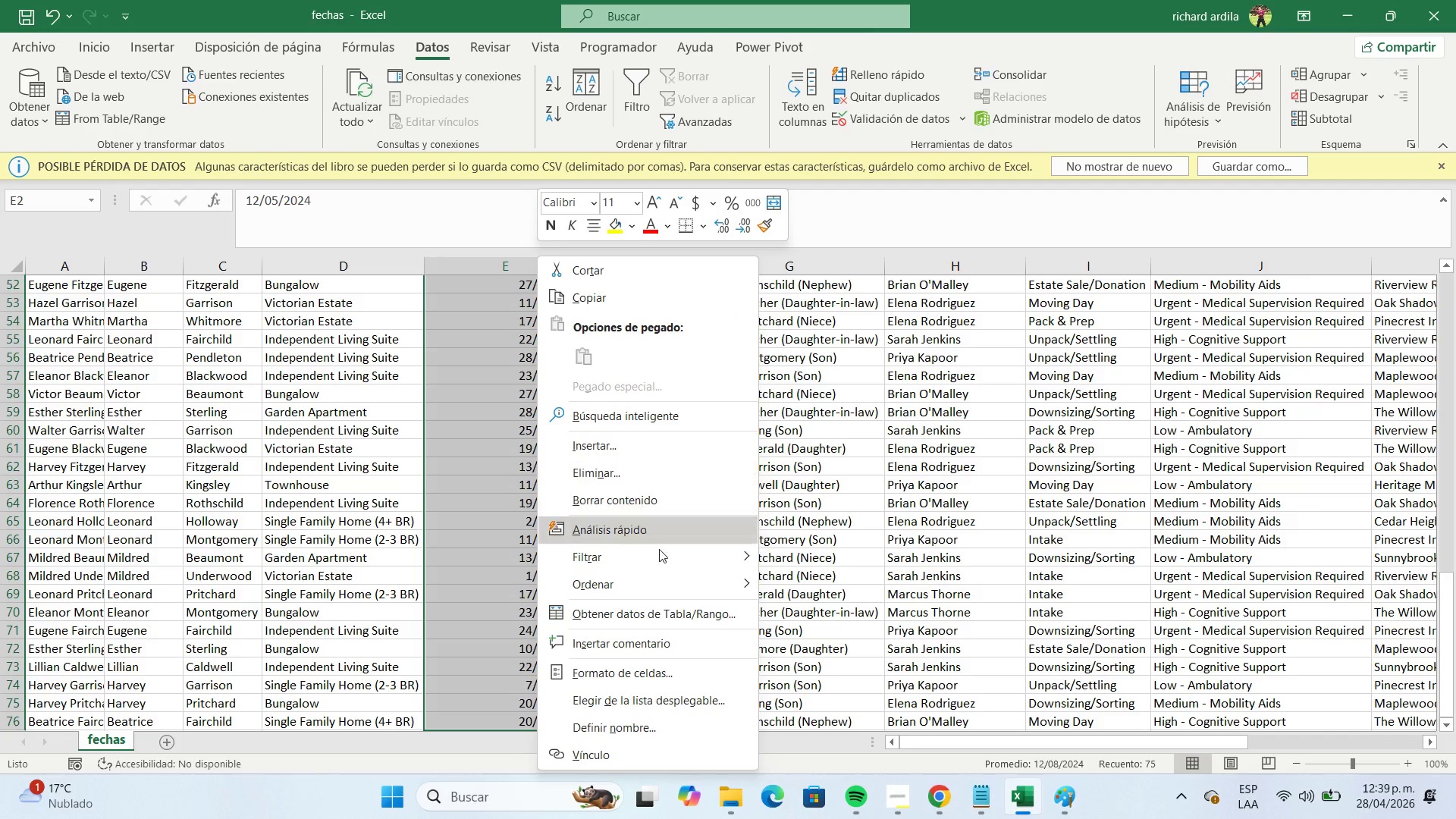 
left_click([634, 674])
 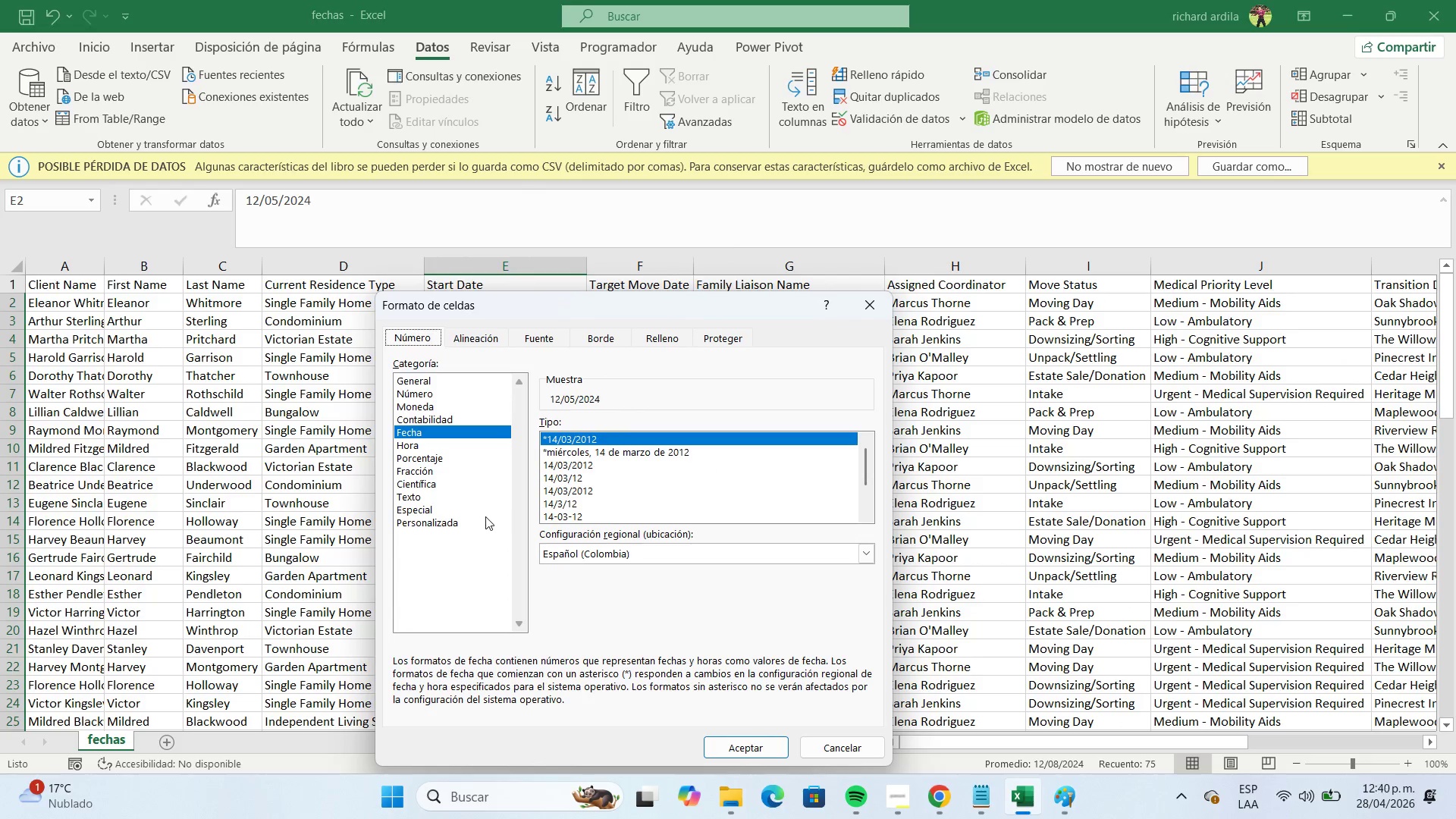 
left_click([470, 517])
 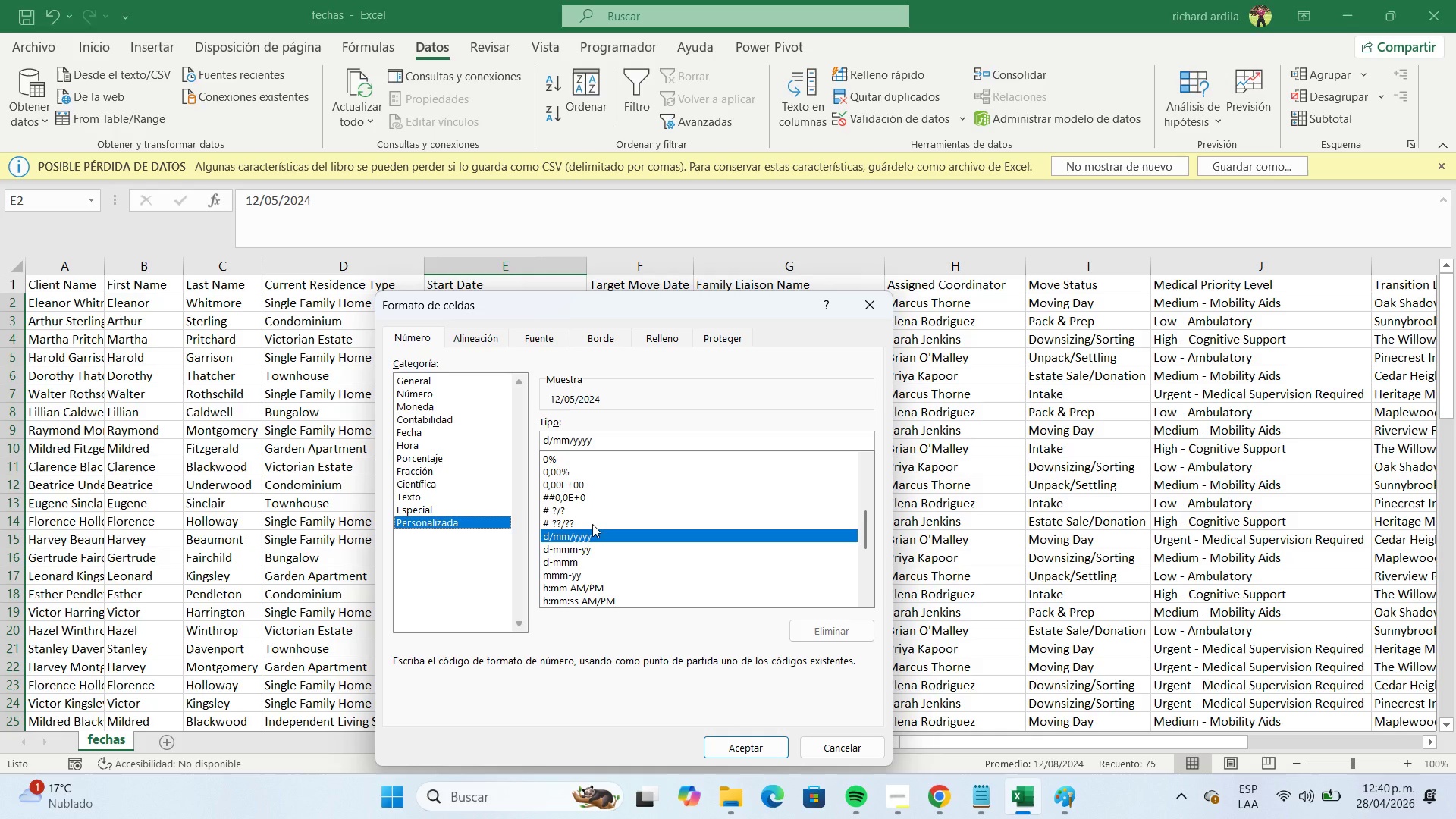 
scroll: coordinate [589, 545], scroll_direction: down, amount: 4.0
 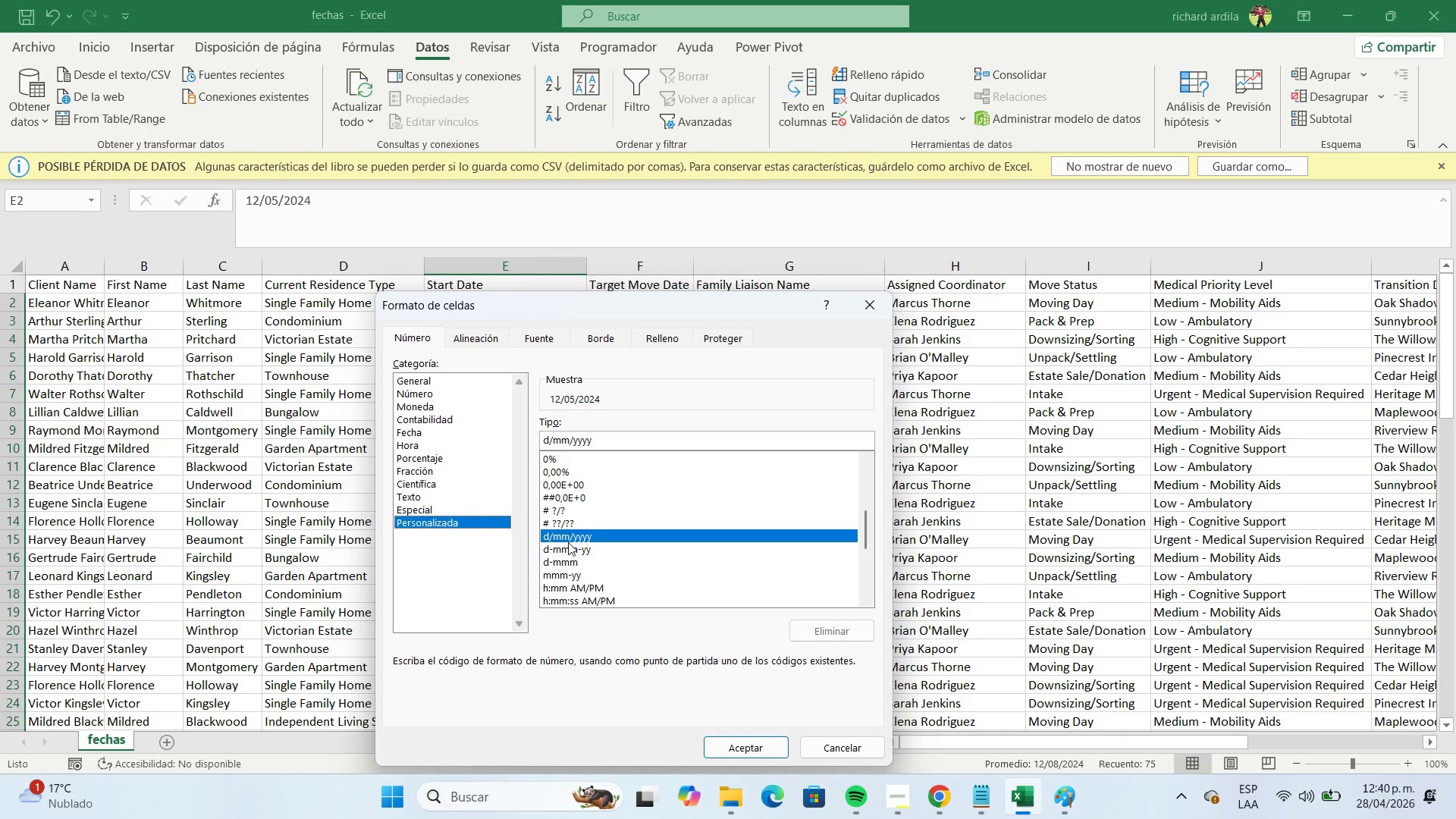 
left_click([569, 547])
 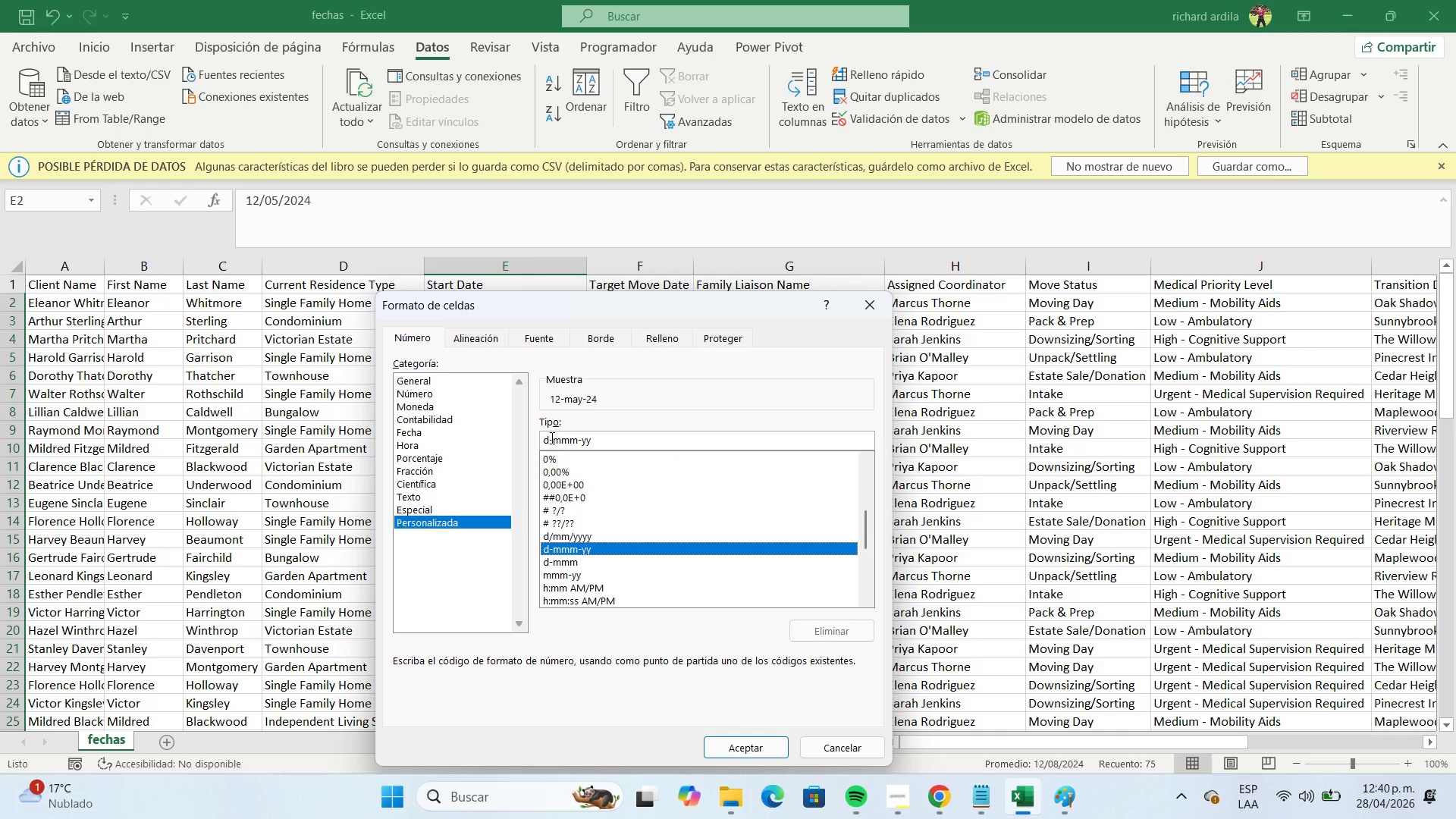 
left_click([550, 438])
 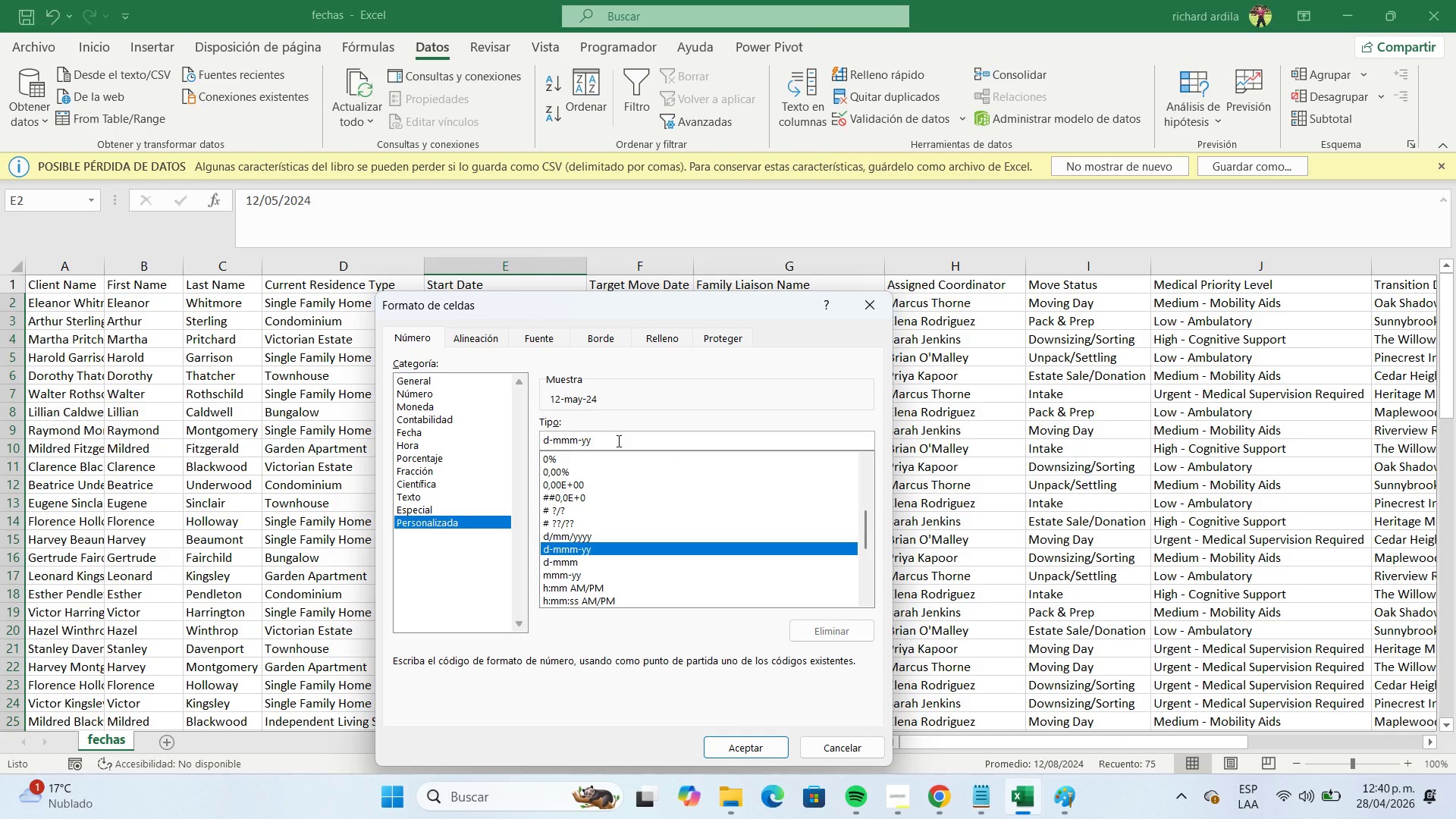 
key(Backspace)
type(yyyy)
 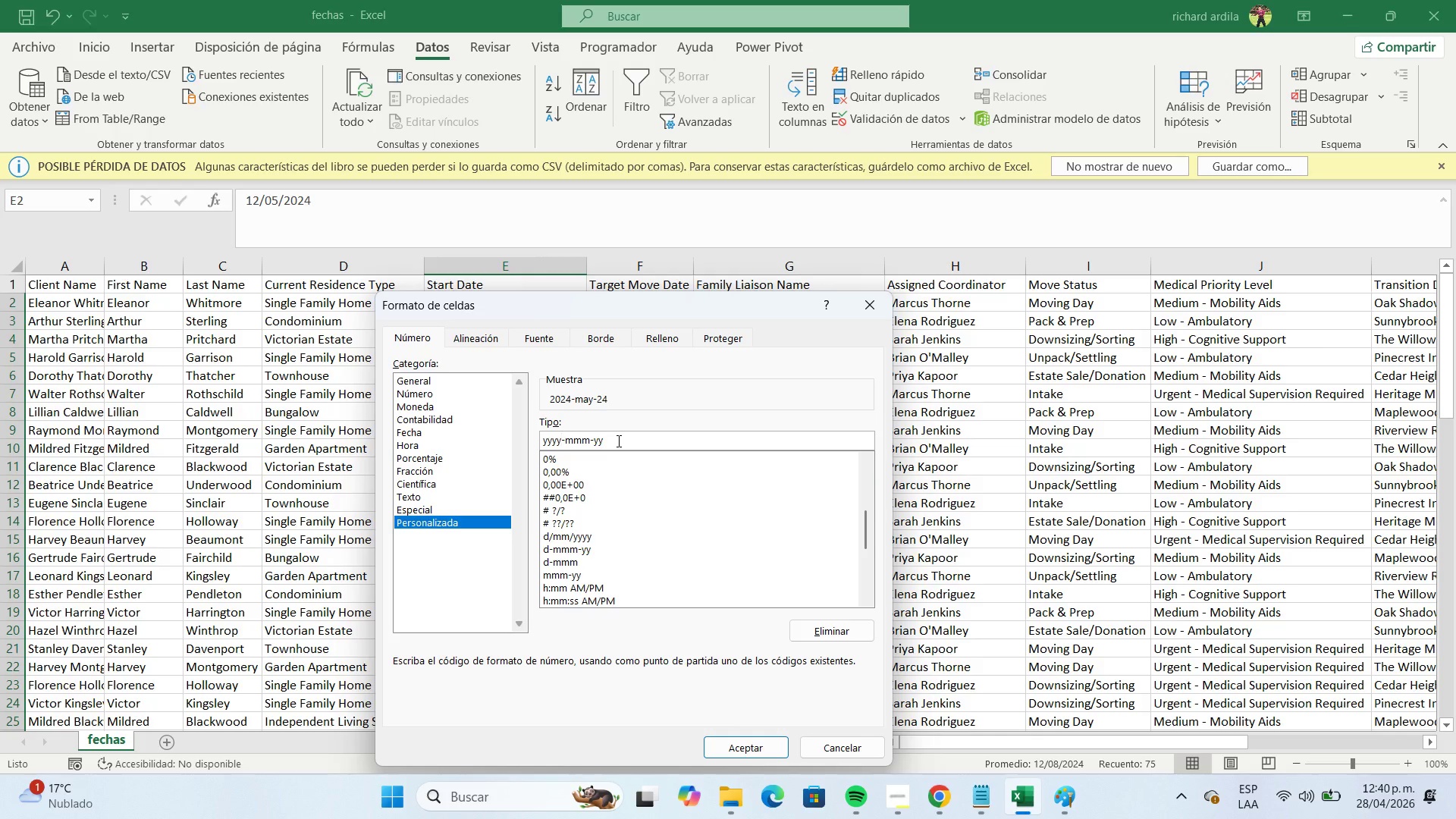 
key(ArrowRight)
 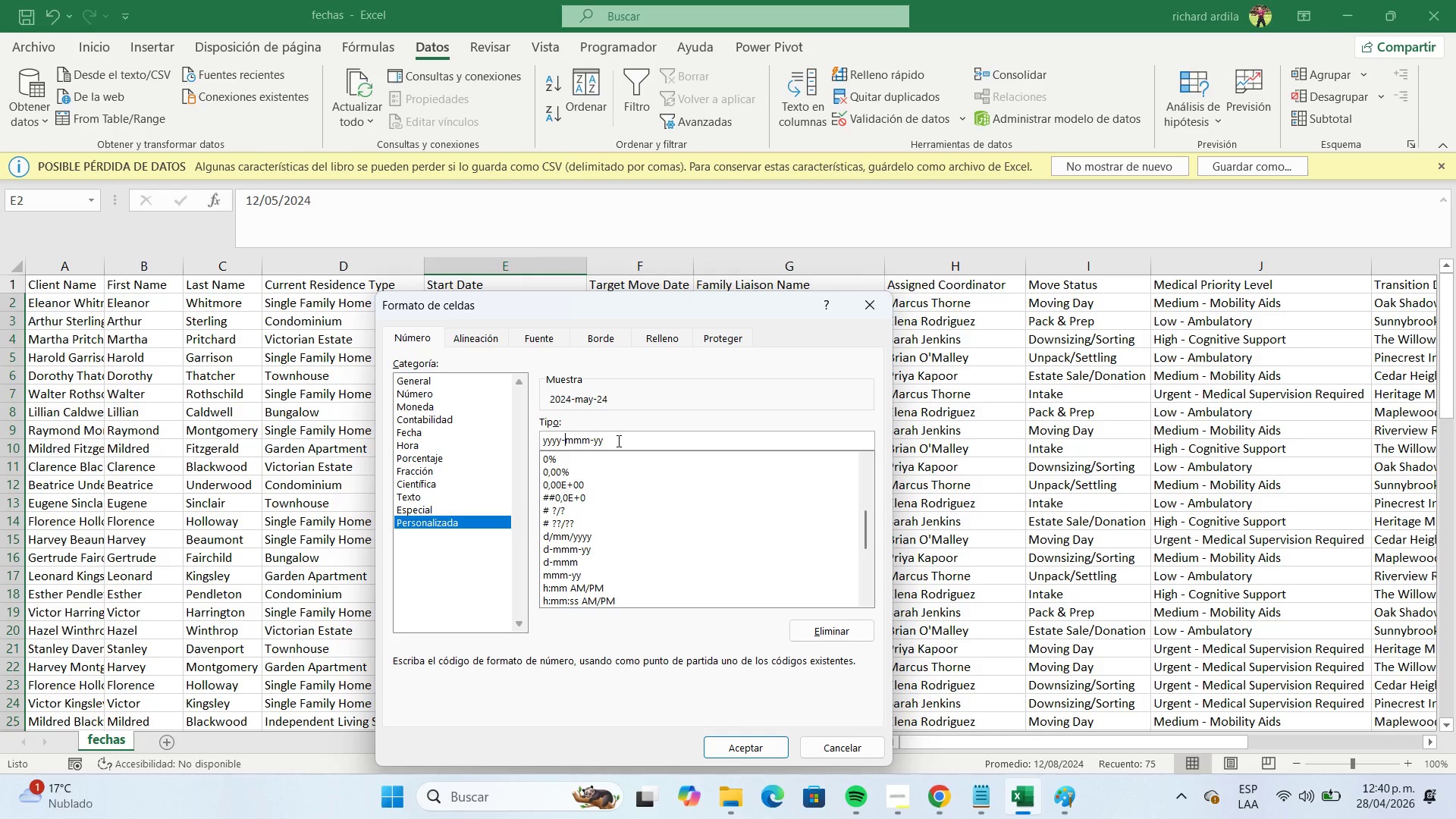 
key(ArrowRight)
 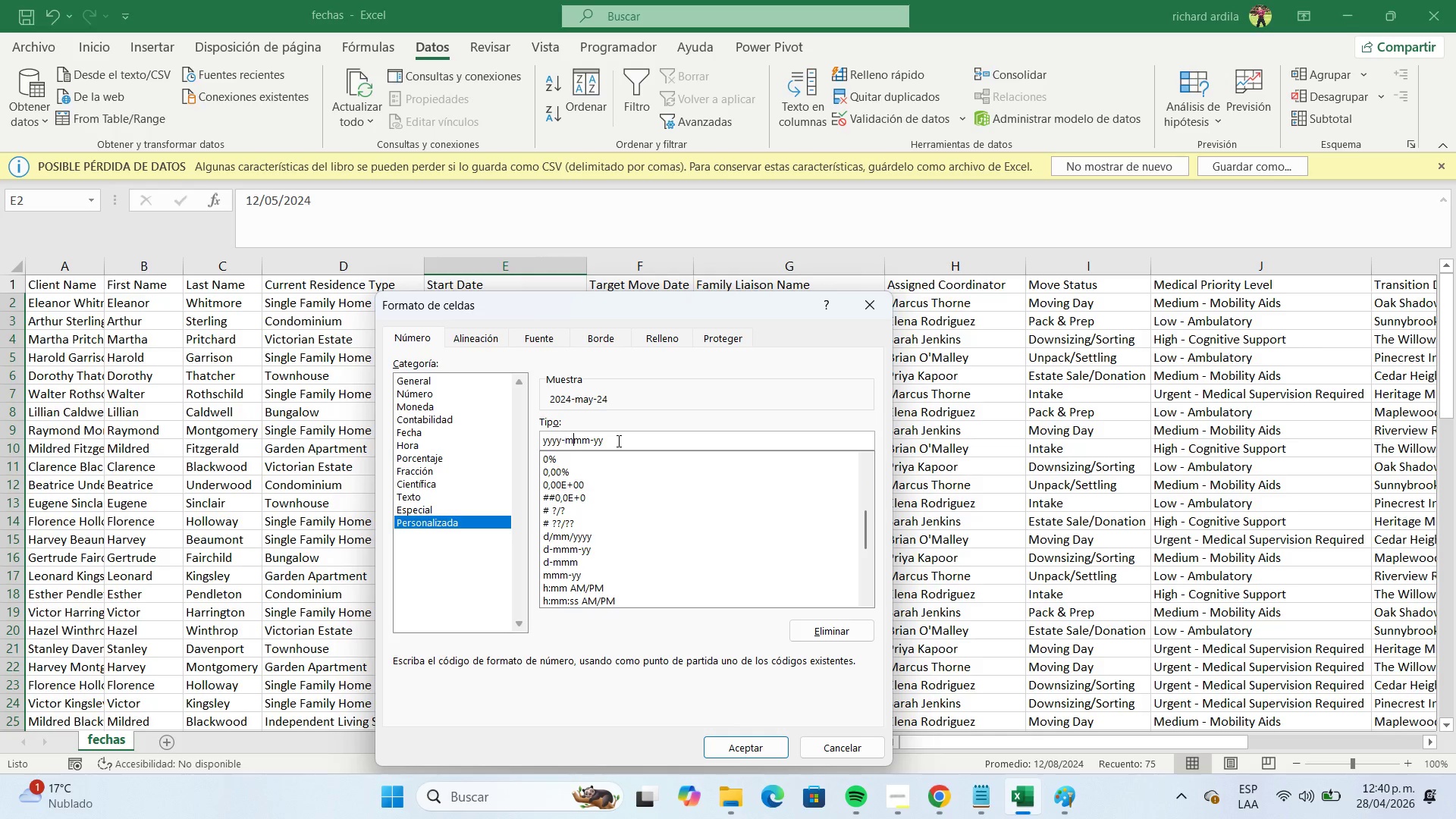 
key(ArrowRight)
 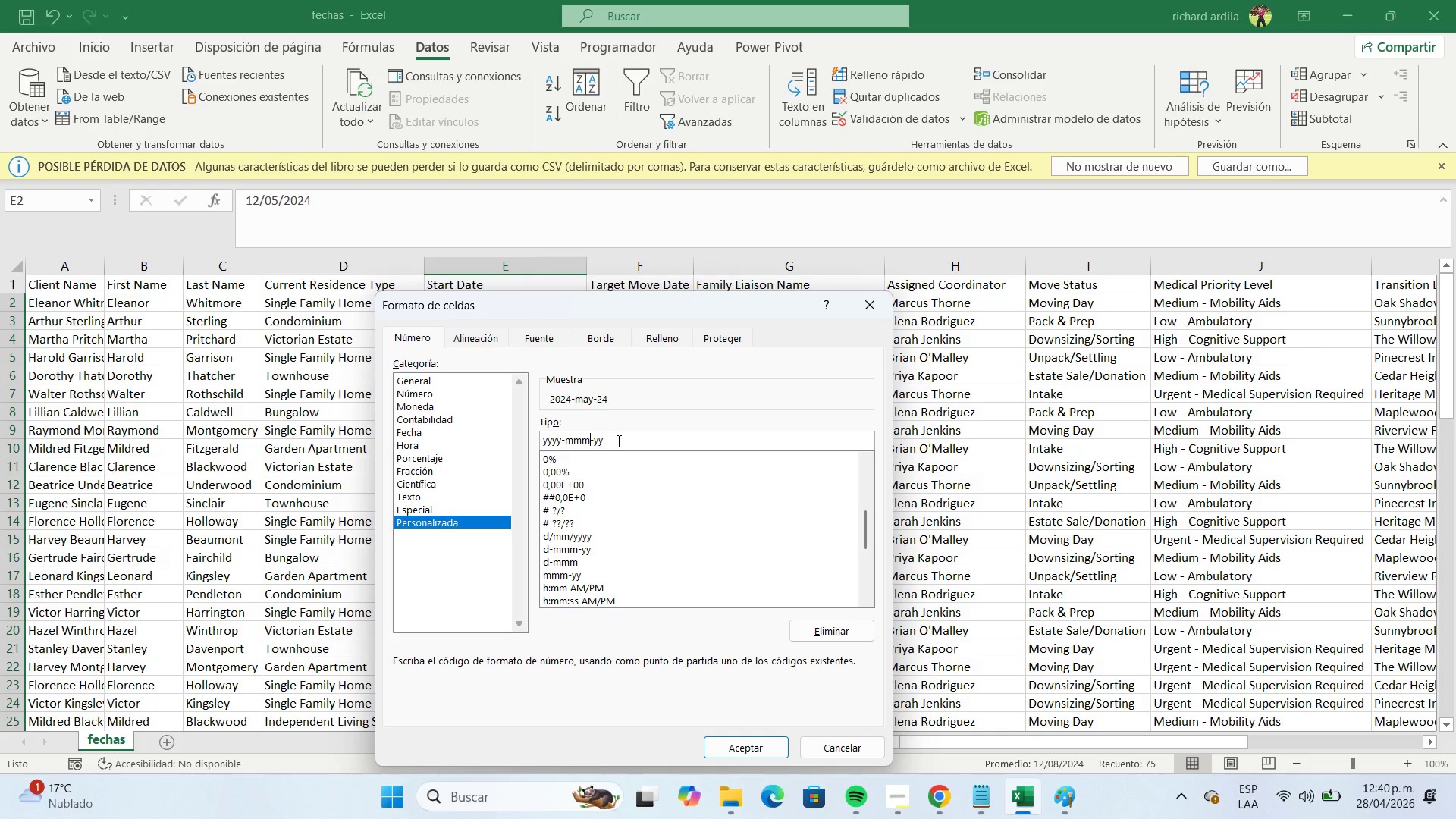 
key(ArrowRight)
 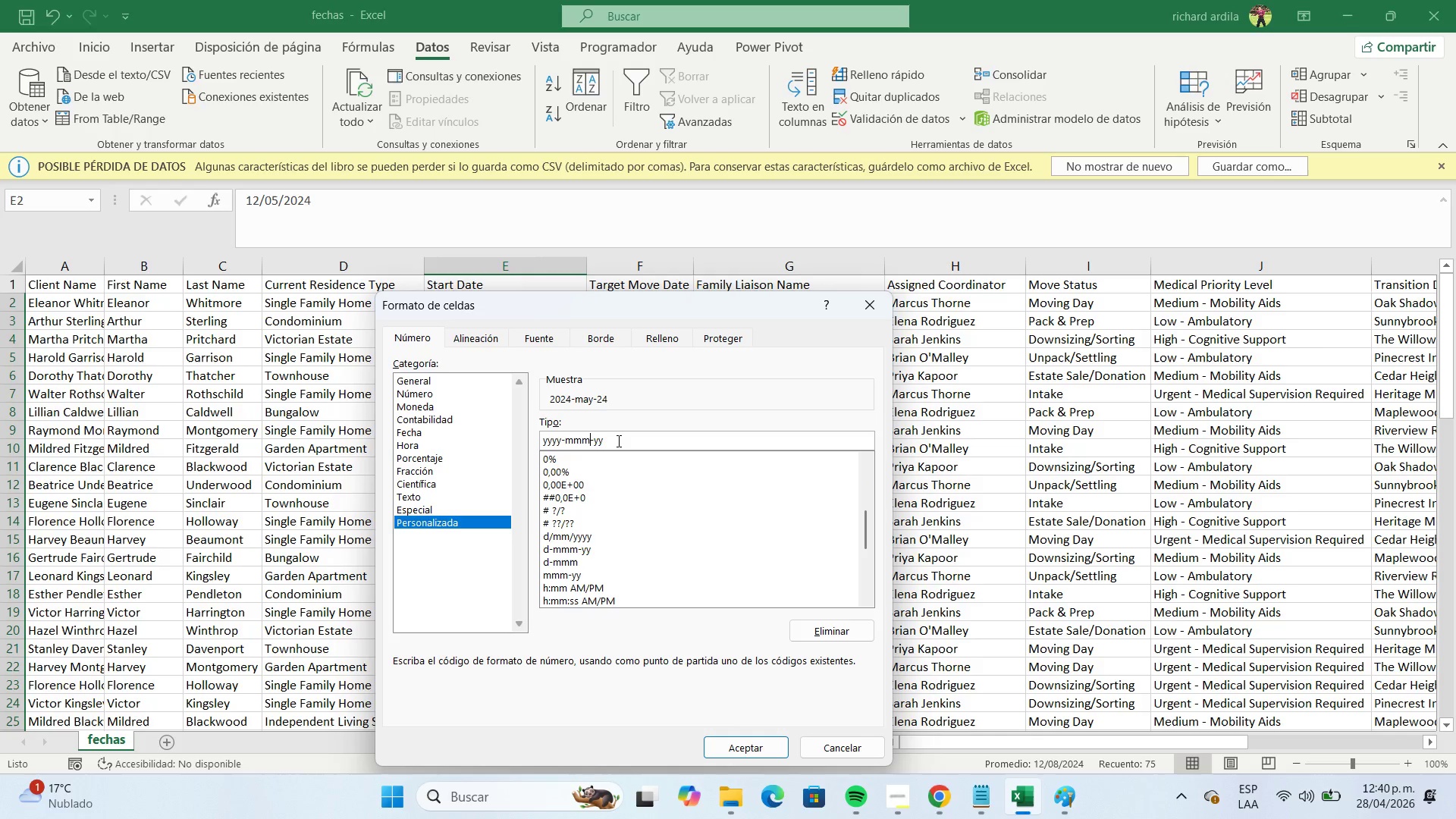 
key(ArrowRight)
 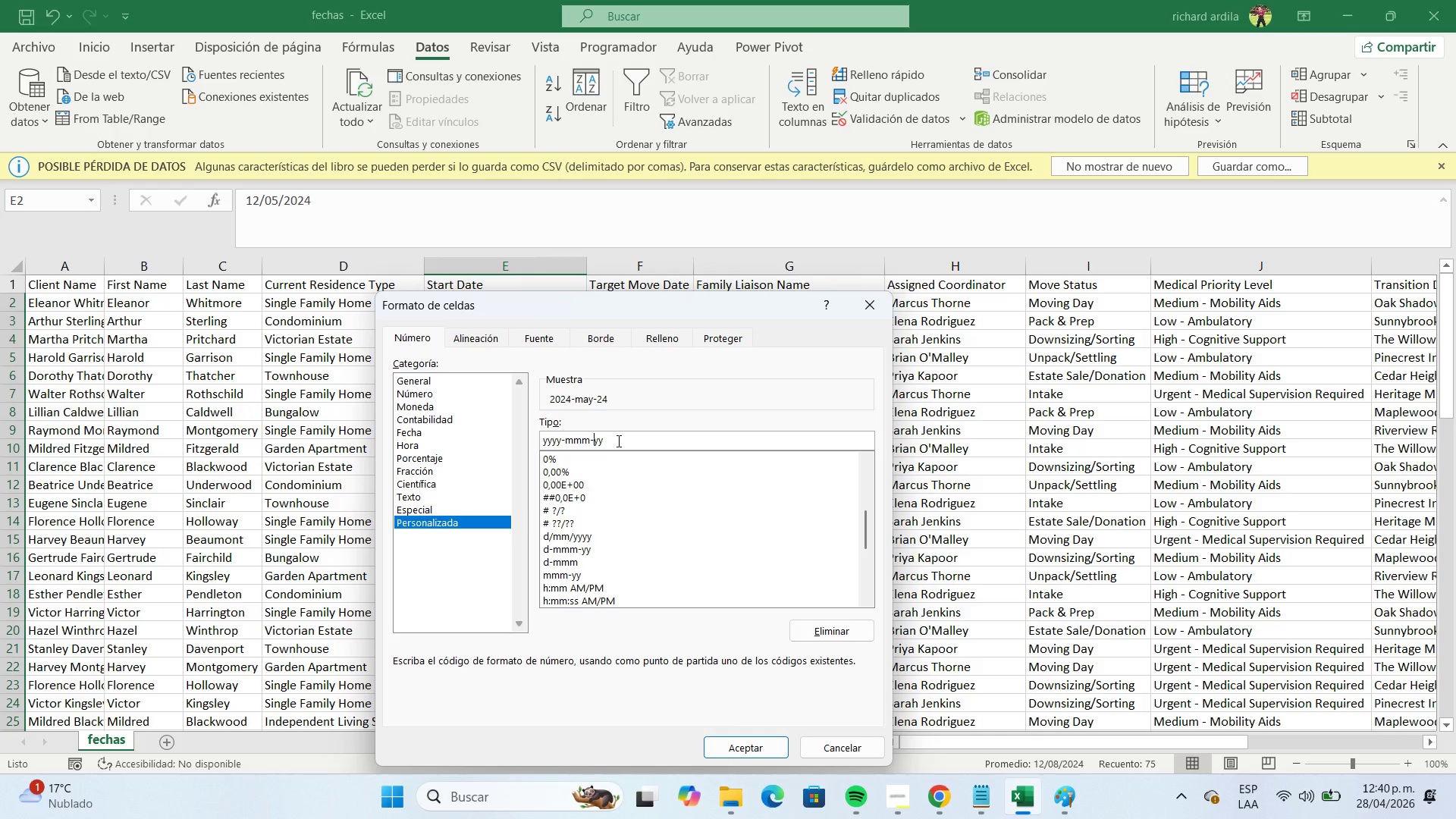 
key(ArrowLeft)
 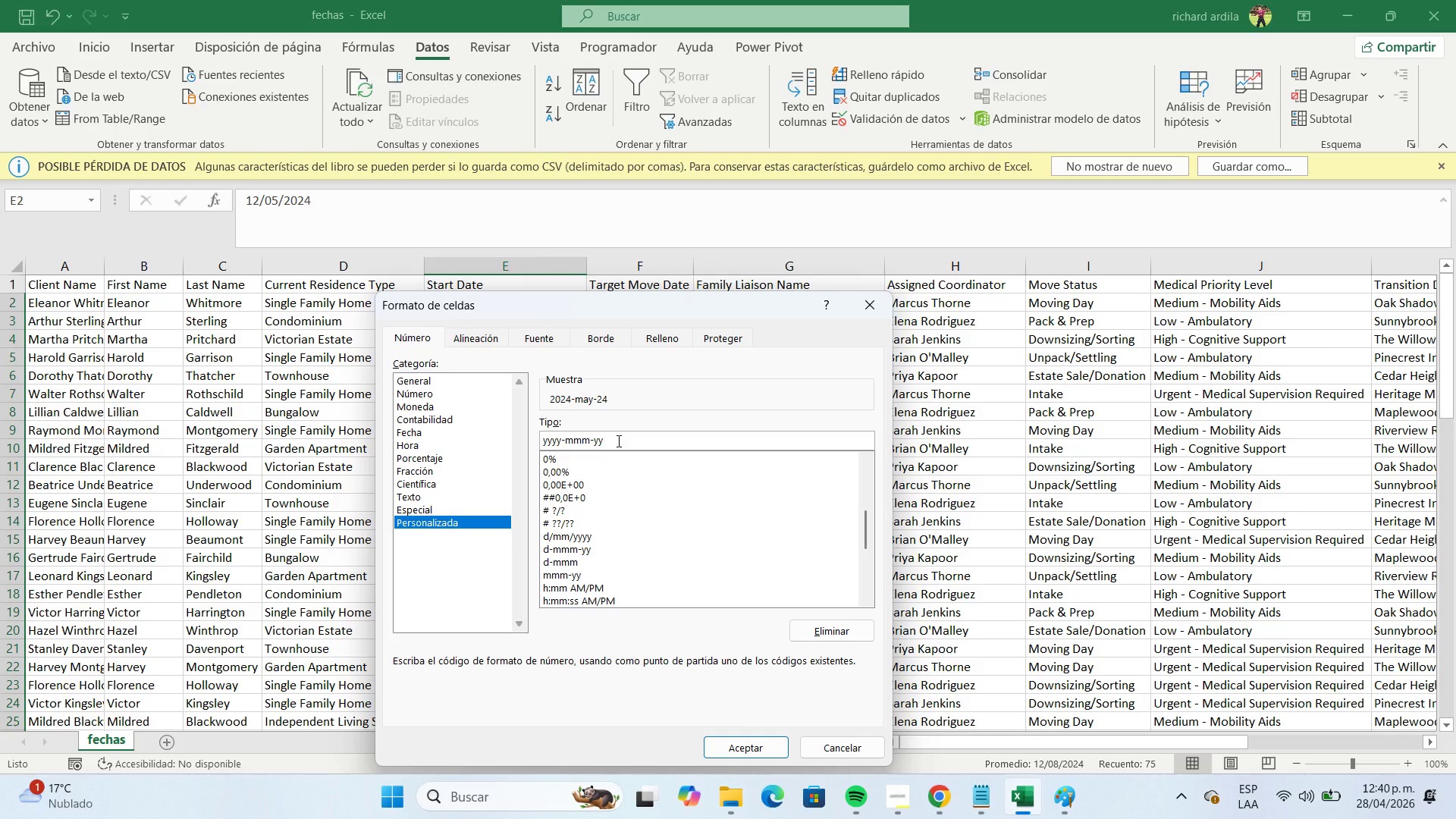 
key(Backspace)
 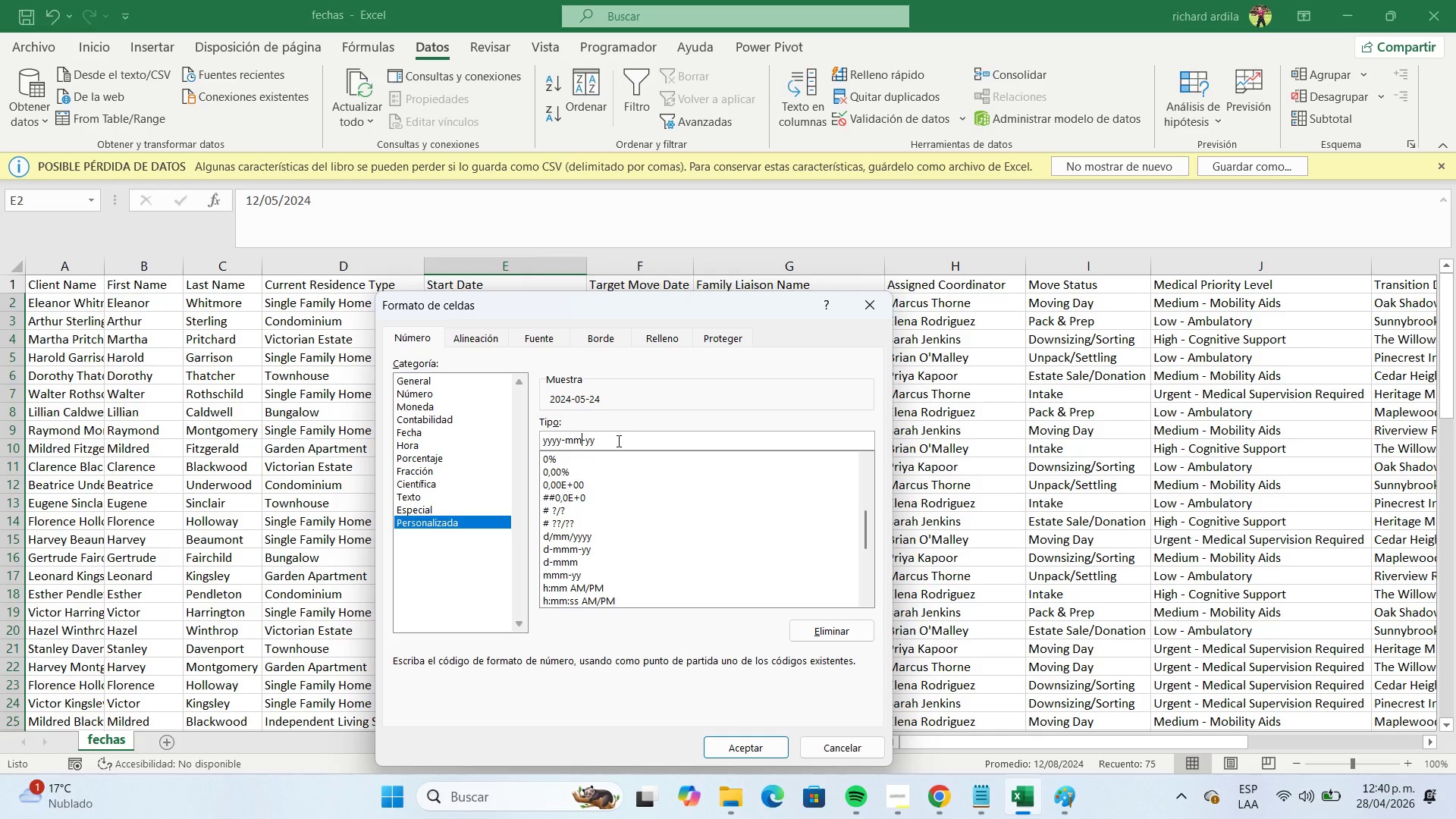 
key(ArrowRight)
 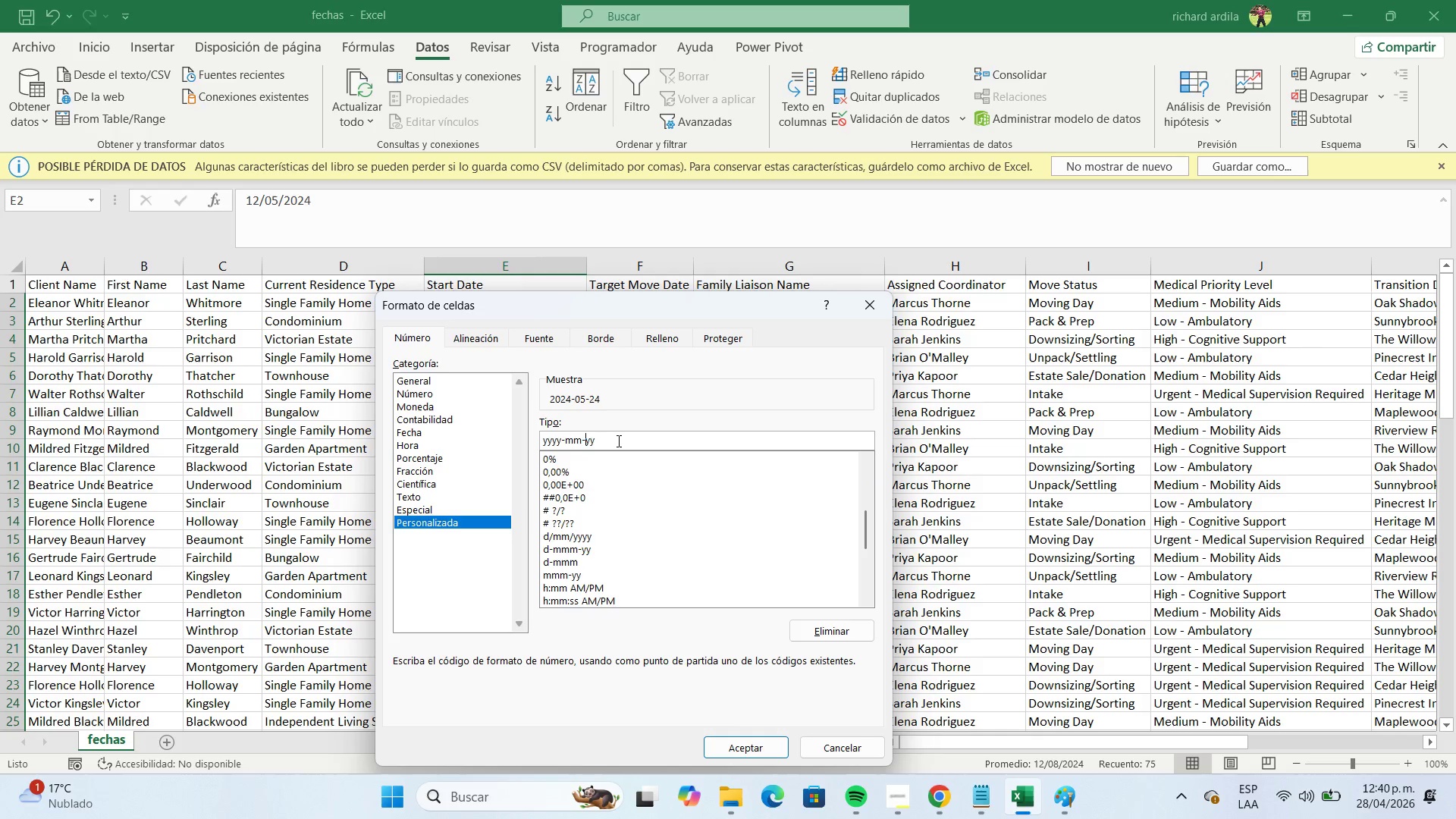 
key(ArrowRight)
 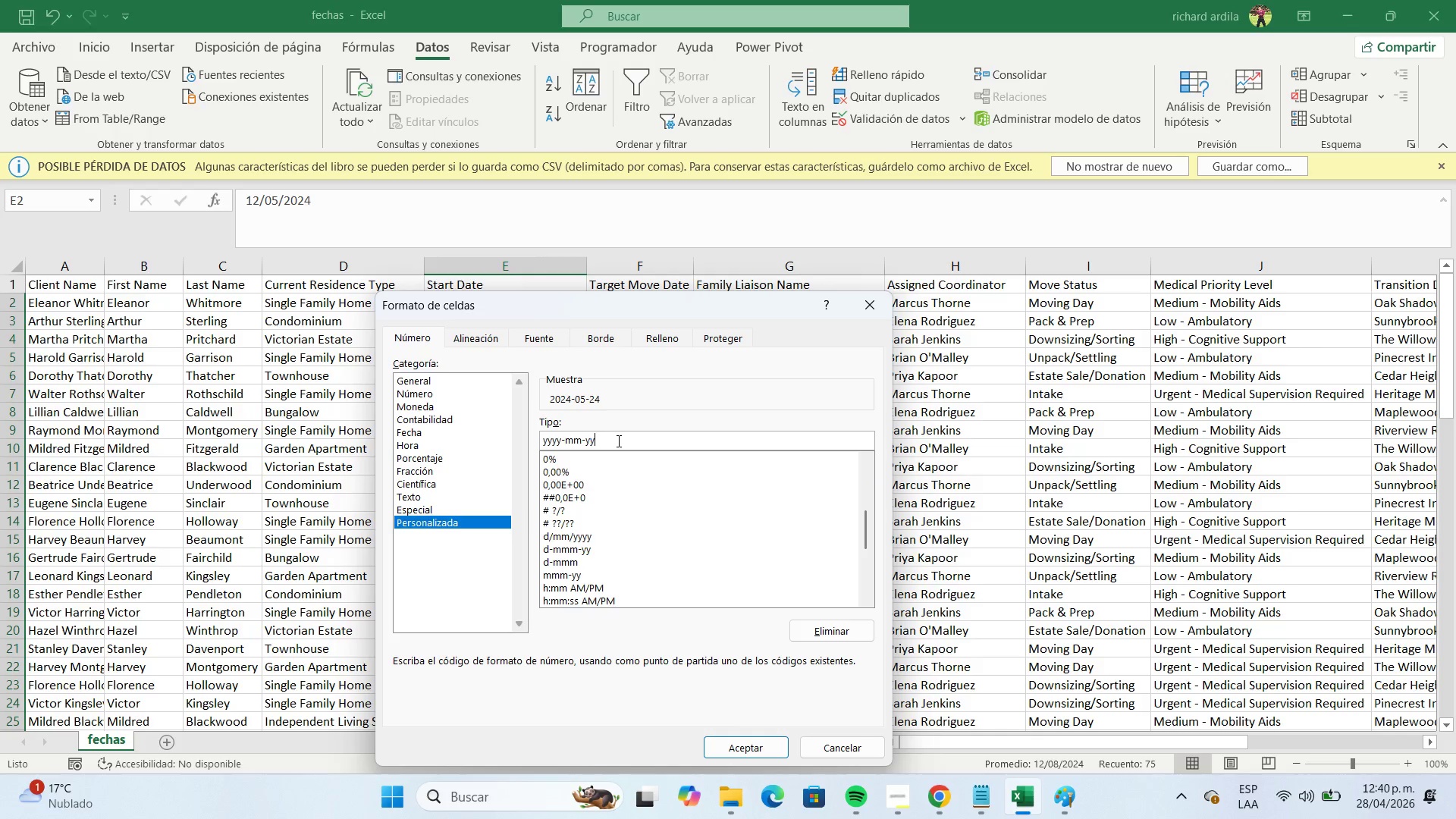 
key(ArrowRight)
 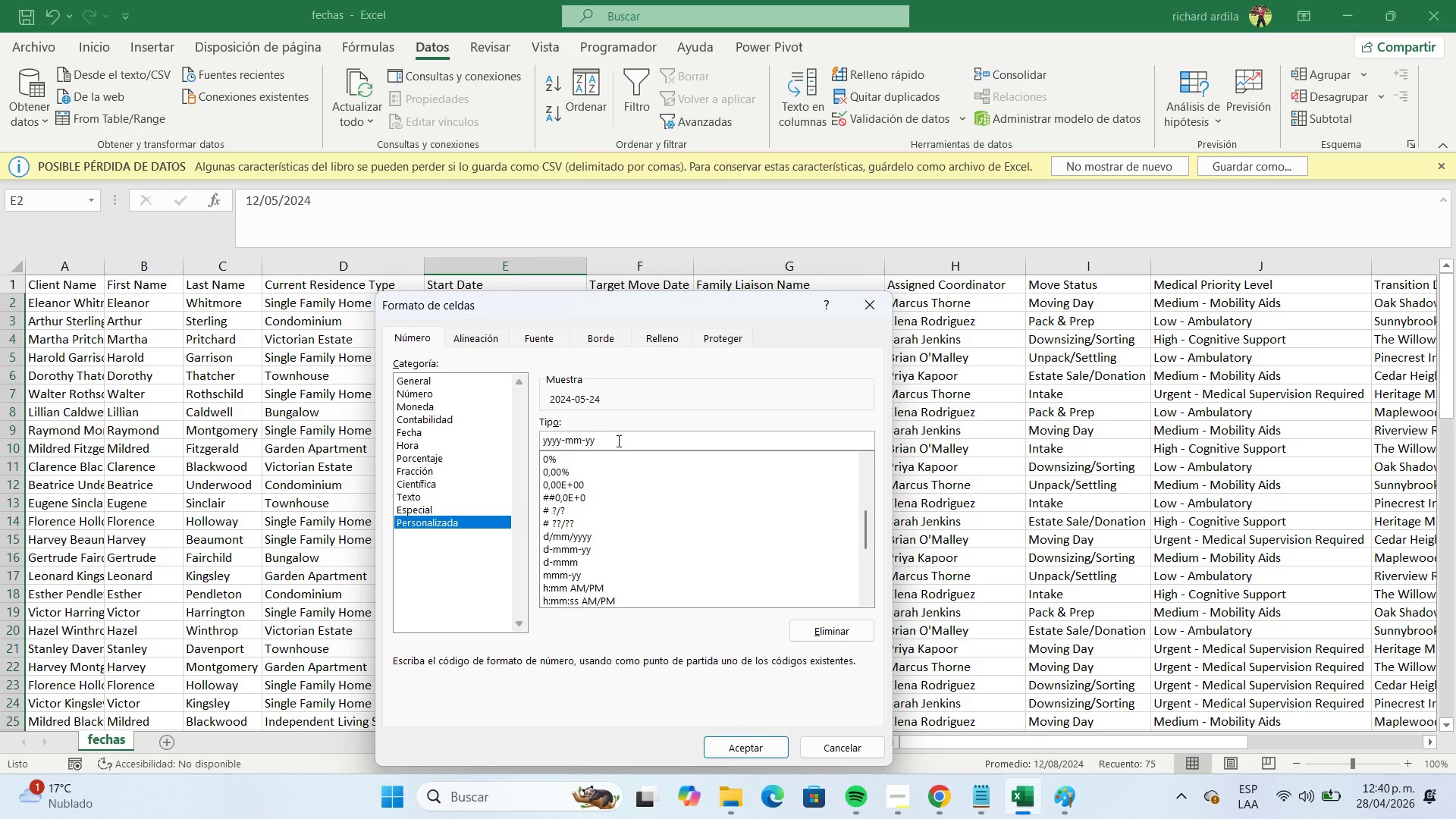 
key(Backspace)
key(Backspace)
type(dd)
 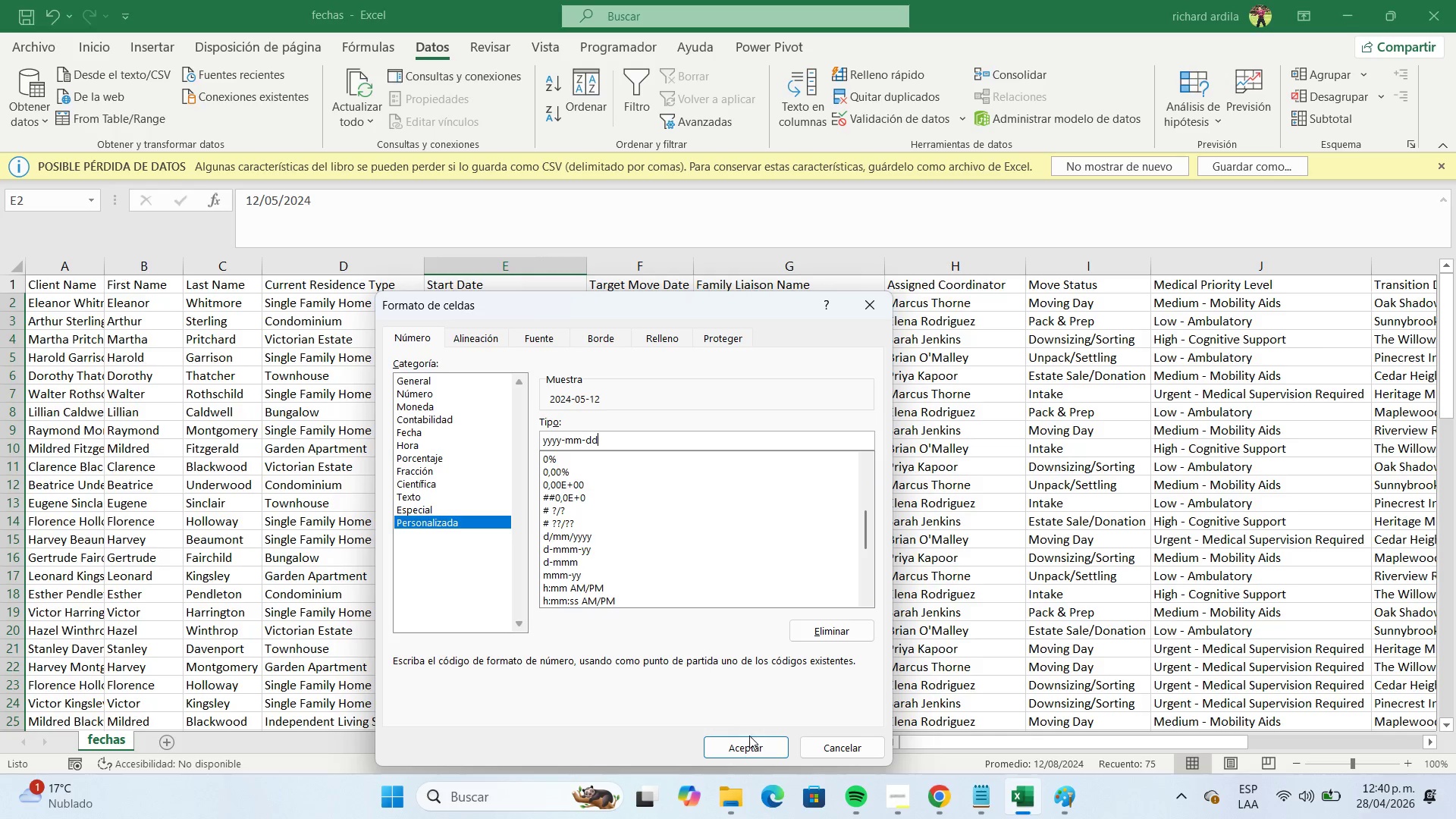 
left_click([752, 745])
 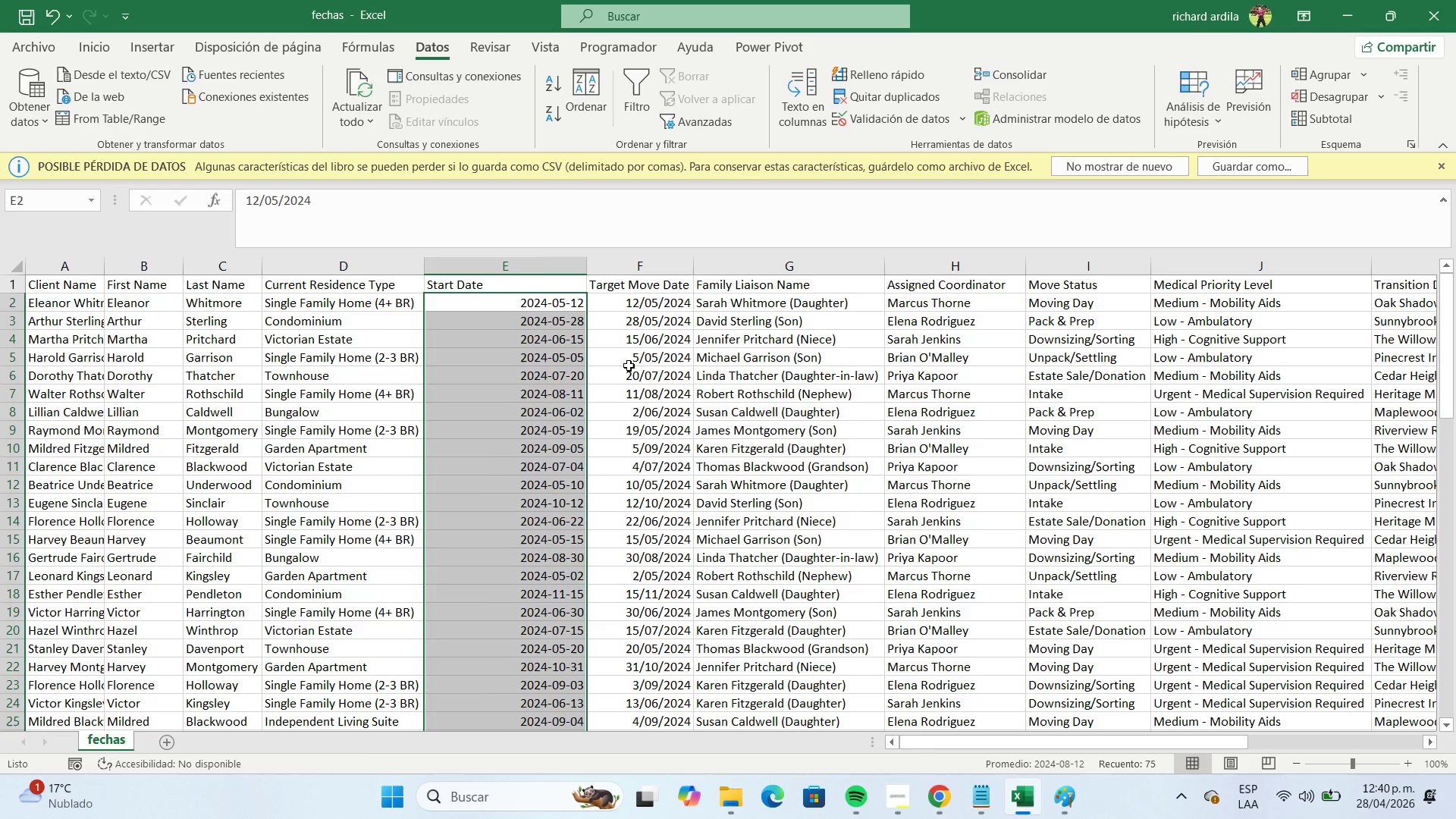 
left_click([626, 364])
 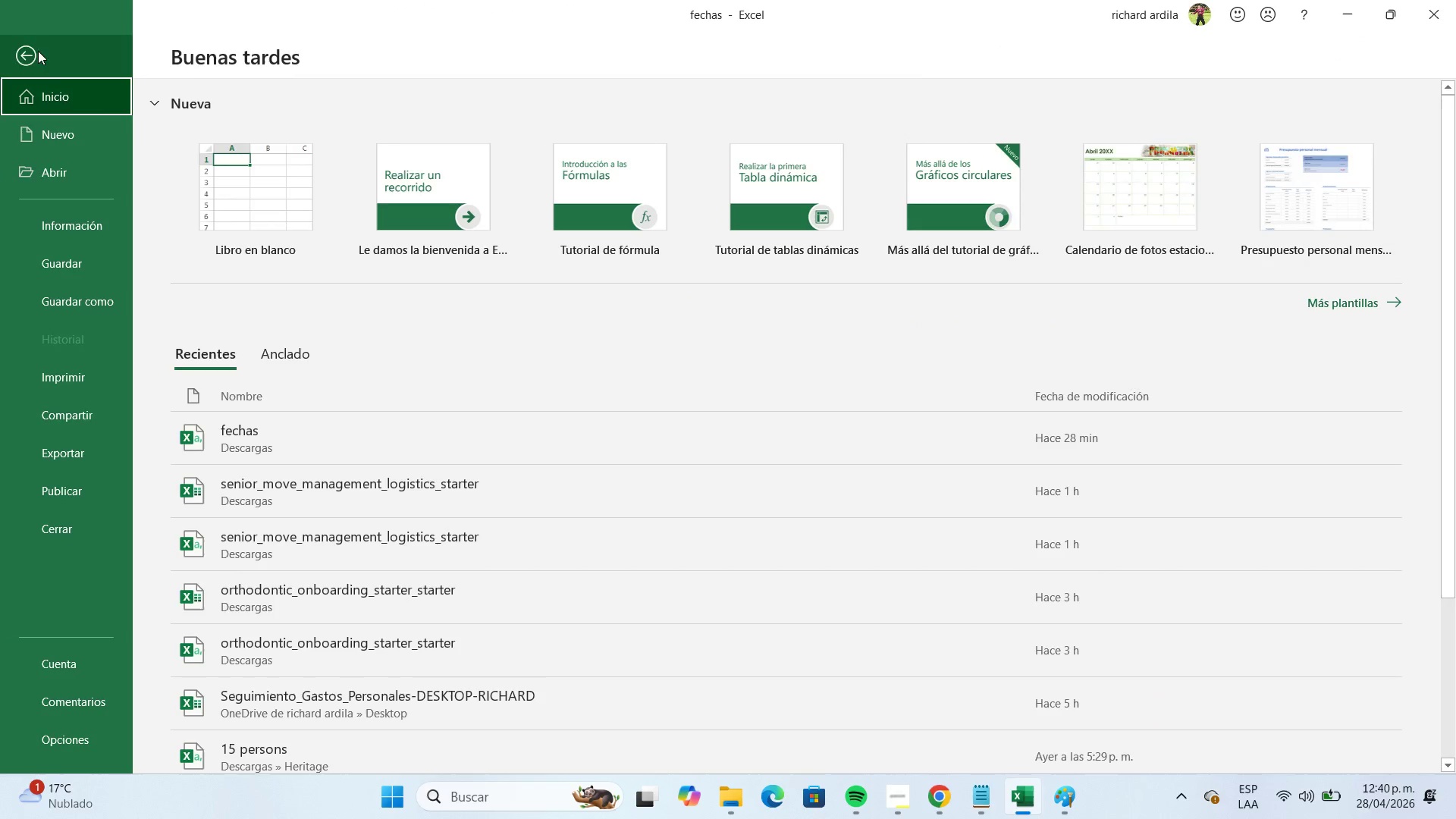 
left_click([115, 290])
 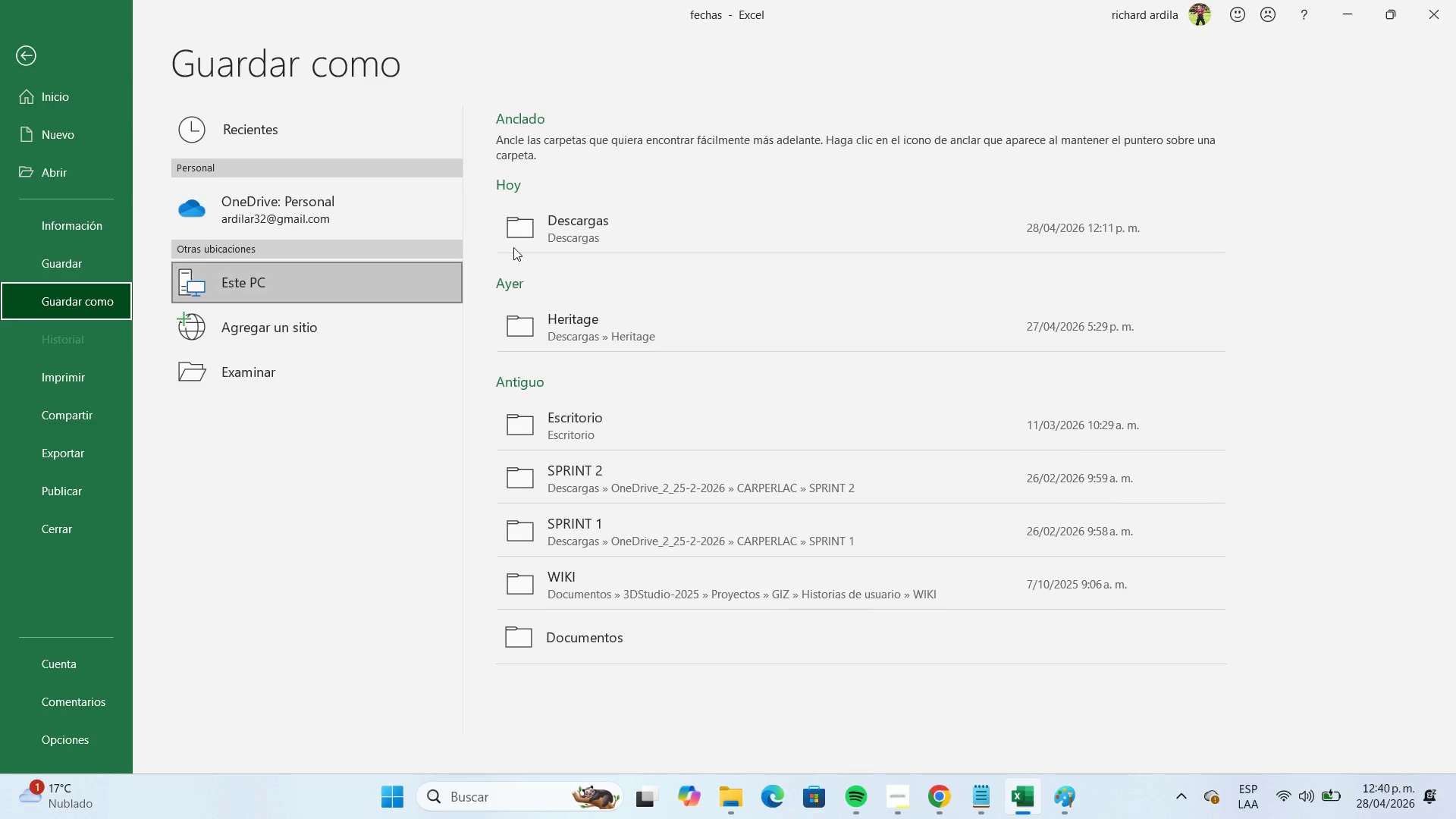 
left_click([587, 234])
 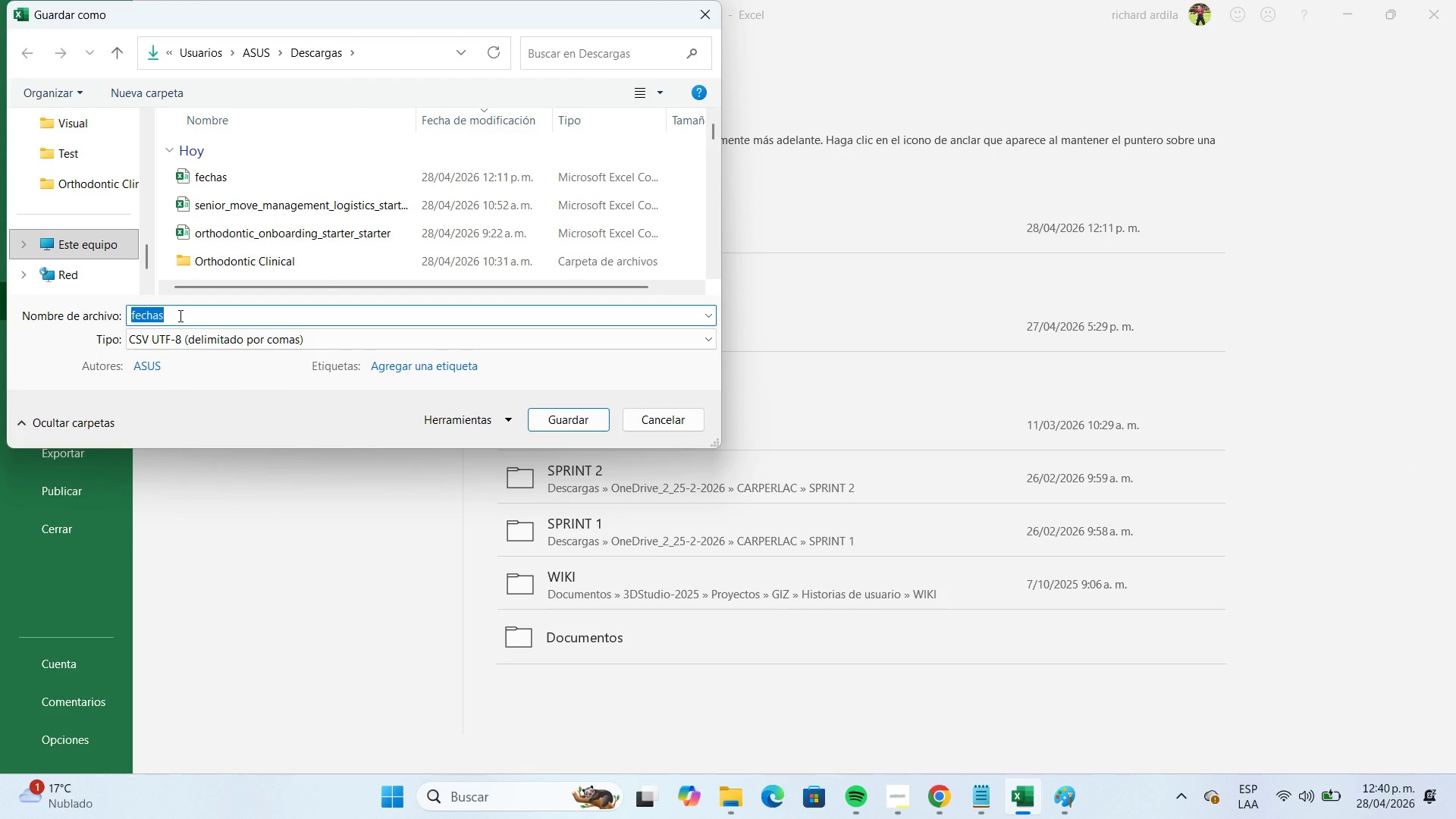 
wait(5.33)
 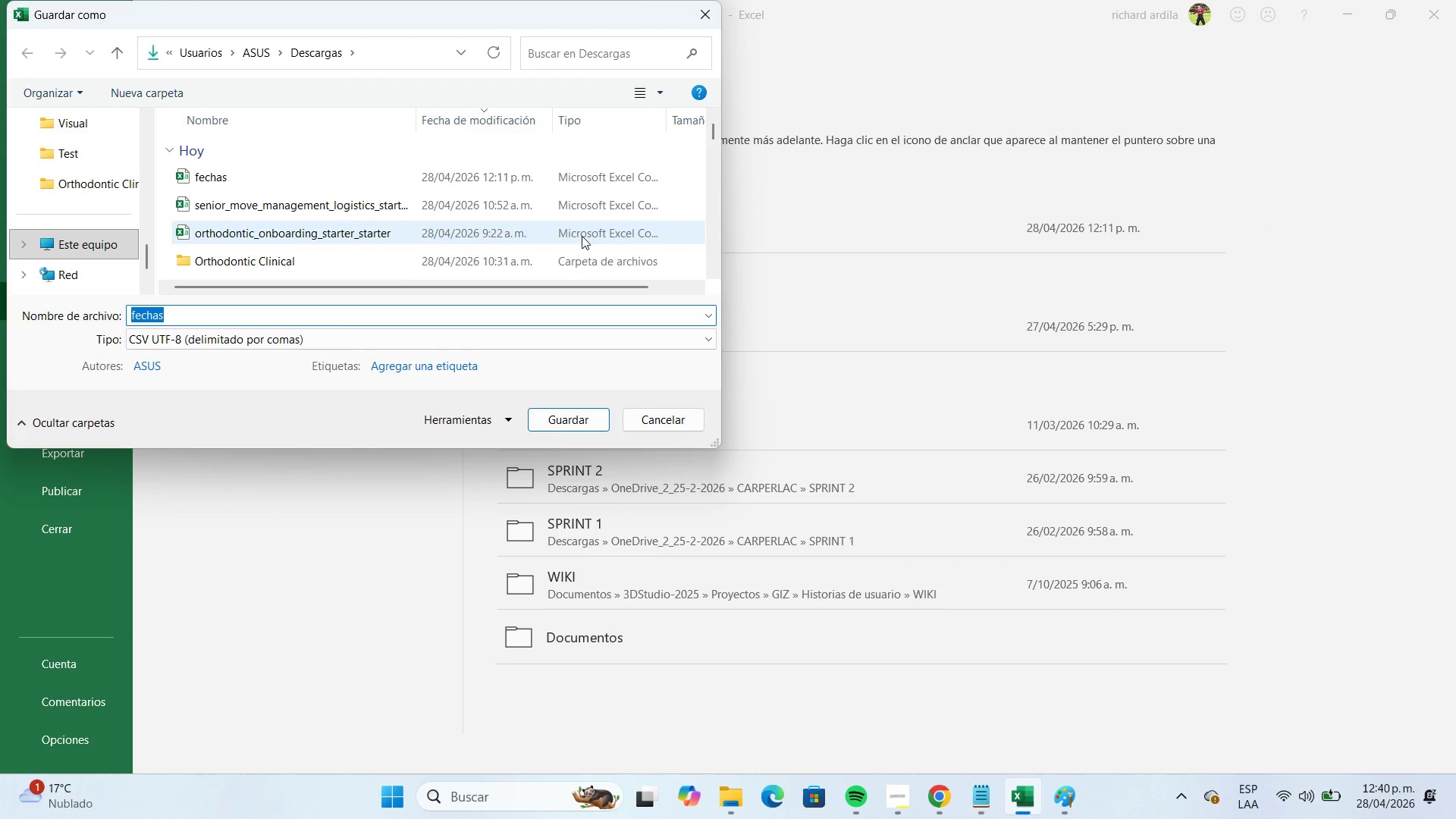 
type(seniro )
key(Backspace)
key(Backspace)
key(Backspace)
type(or2)
 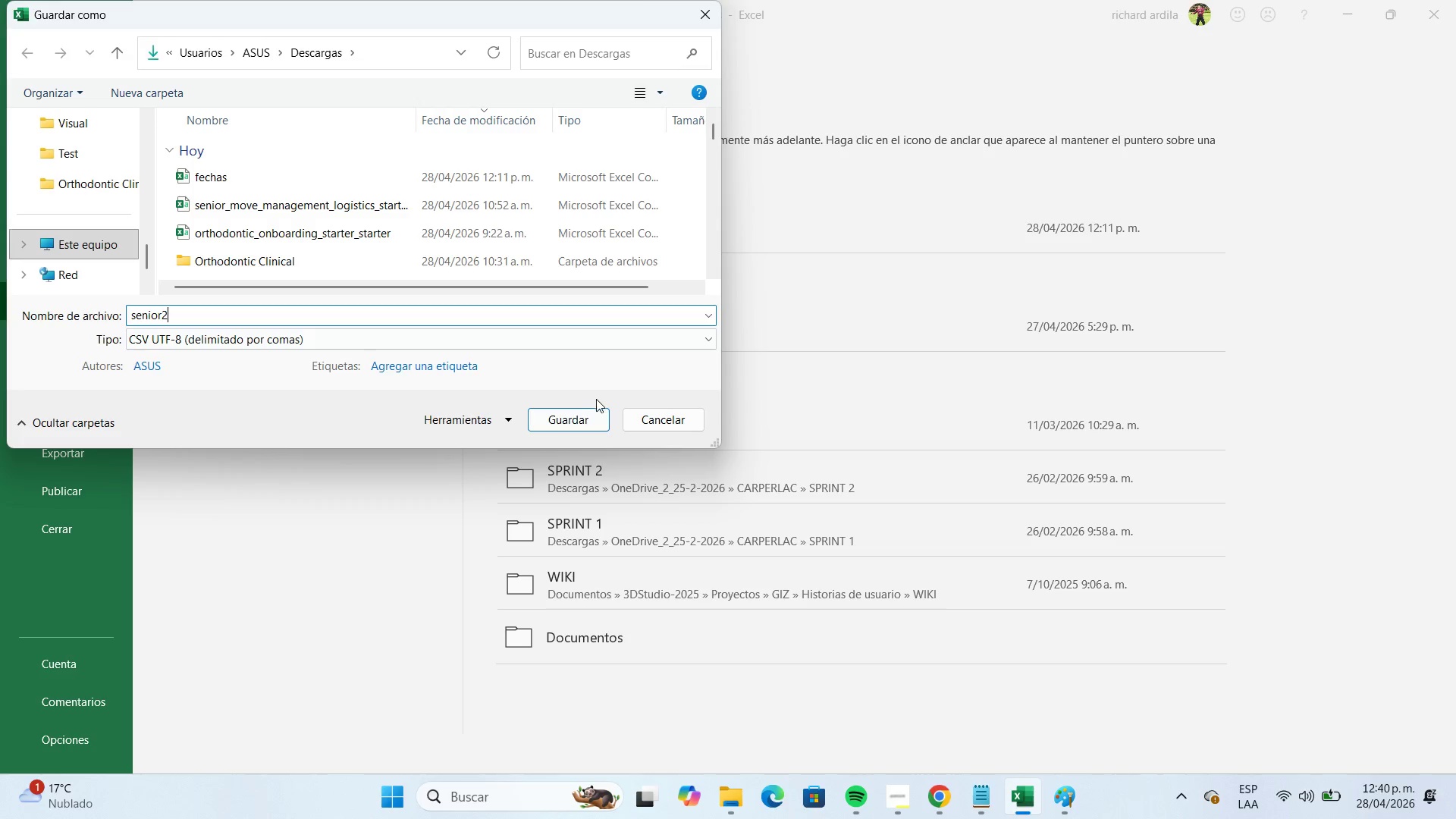 
left_click([596, 421])
 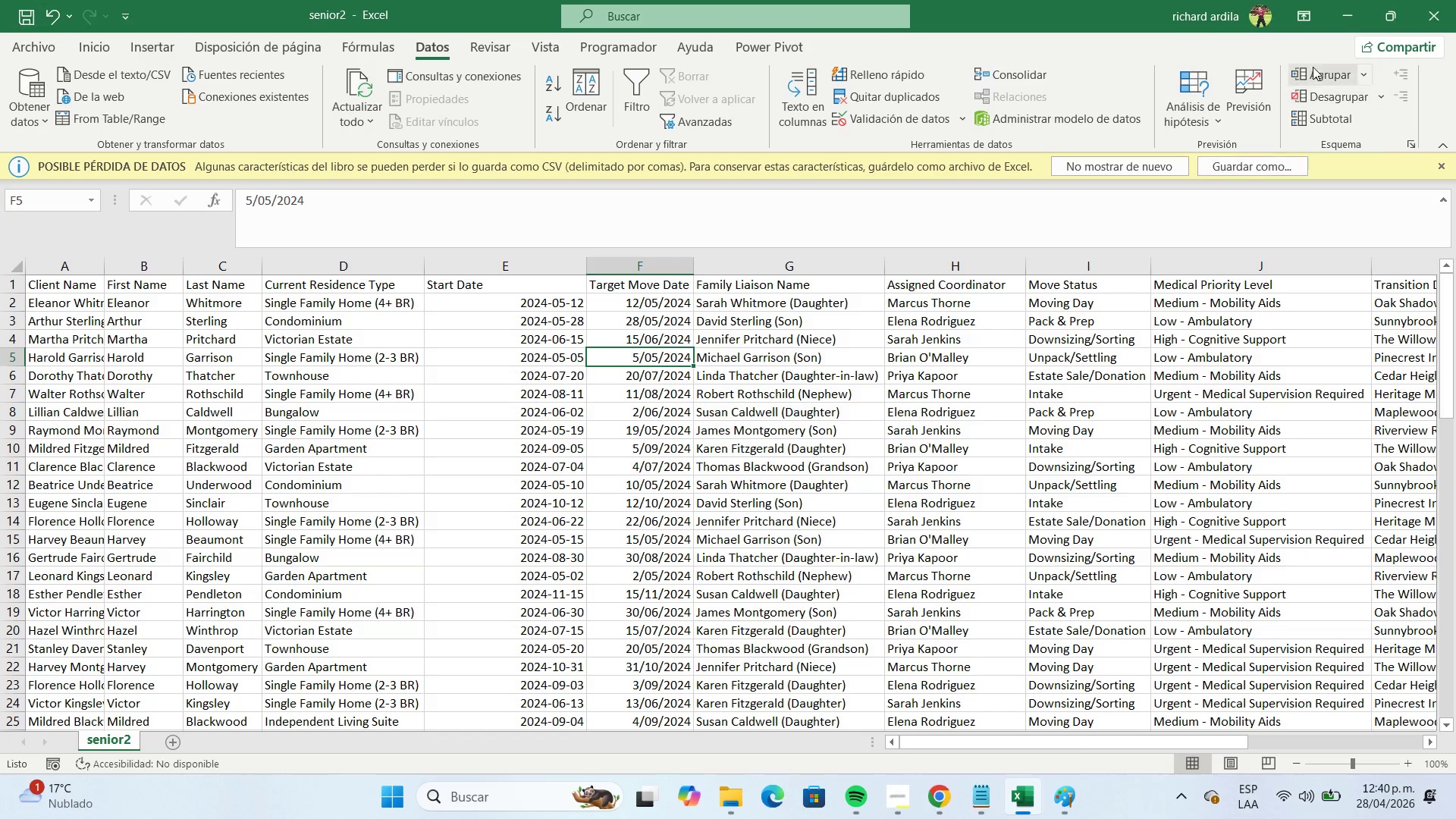 
left_click([1349, 12])
 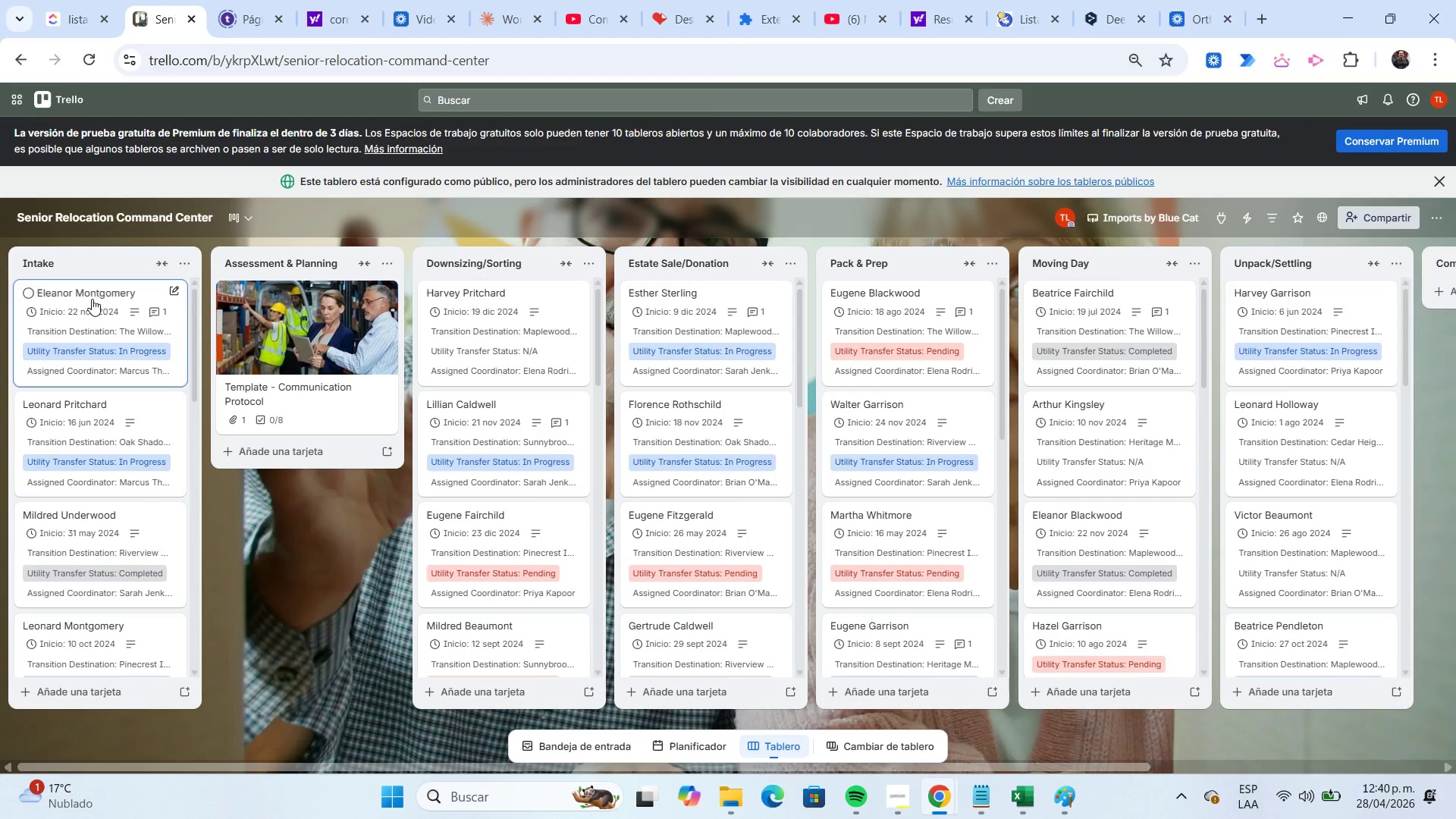 
left_click([32, 291])
 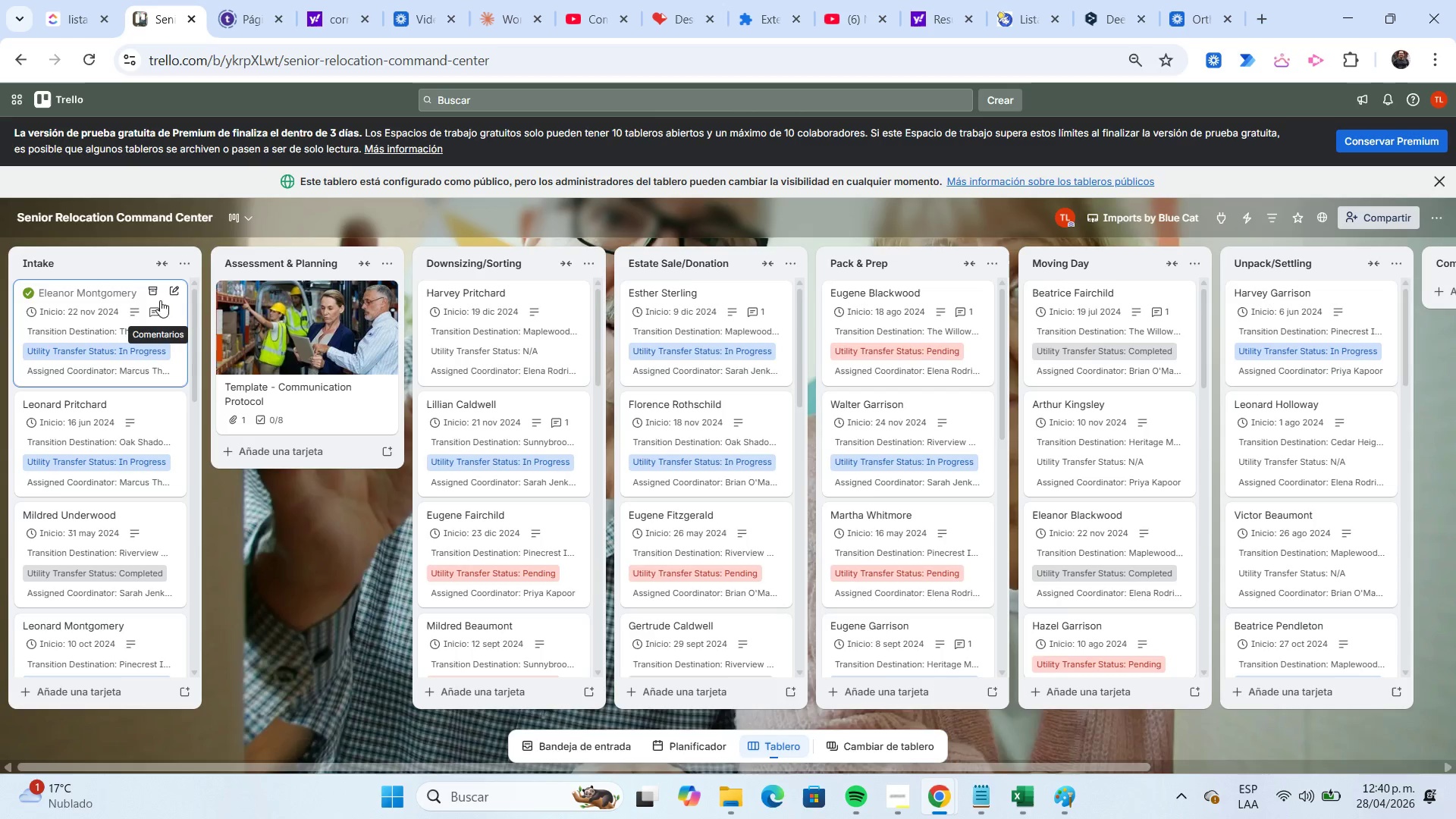 
left_click([154, 293])
 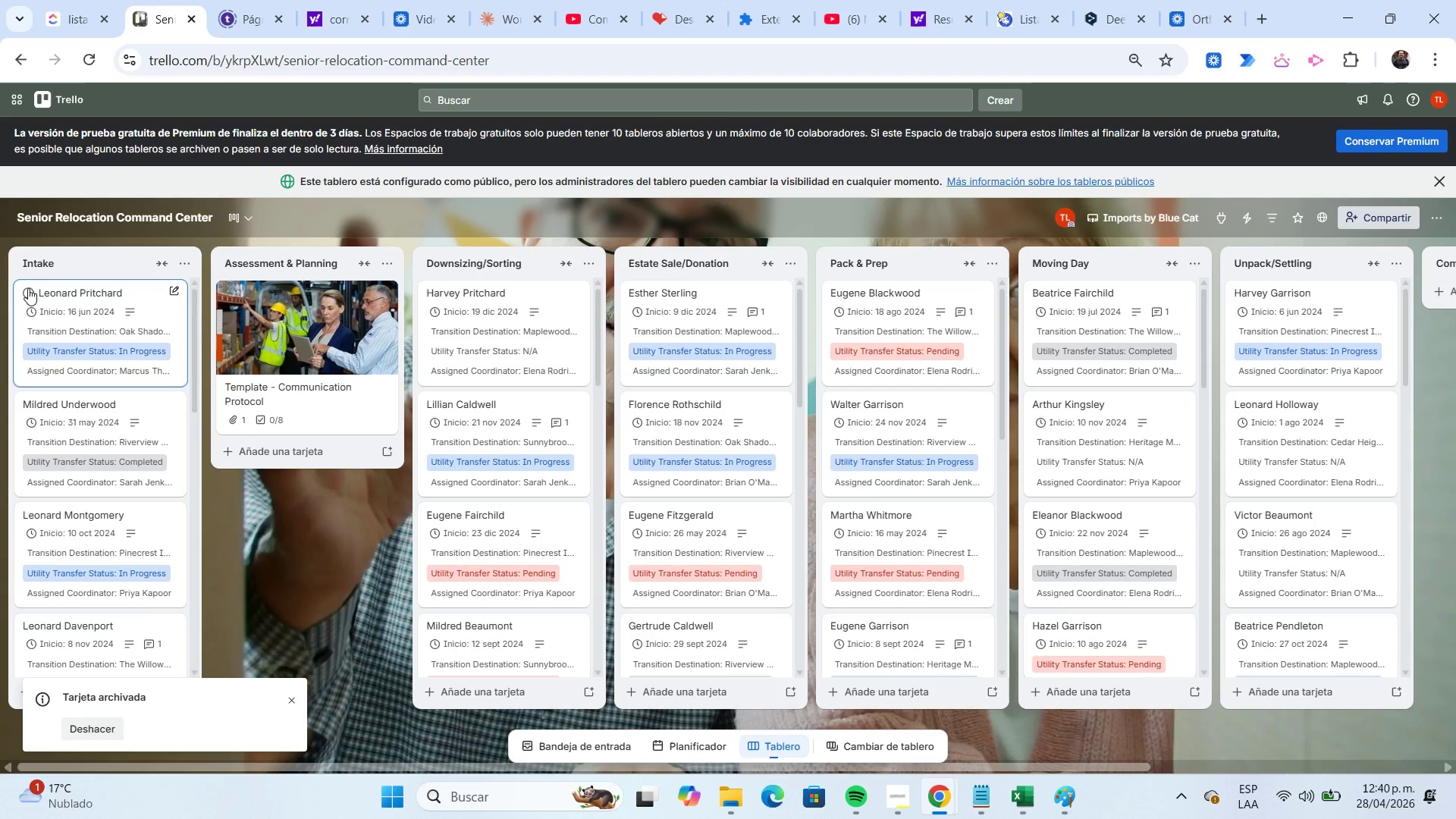 
left_click([28, 288])
 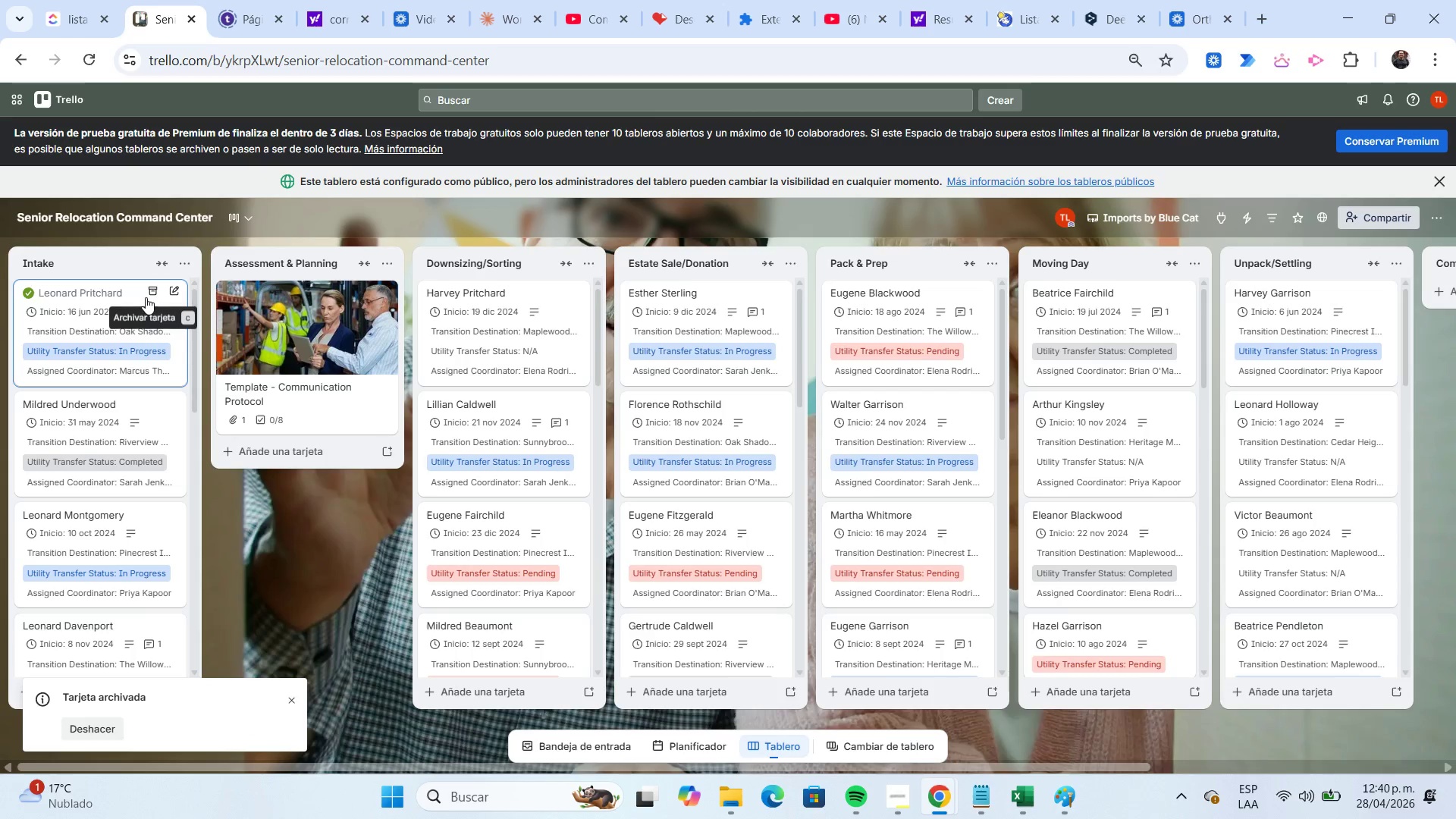 
left_click([148, 297])
 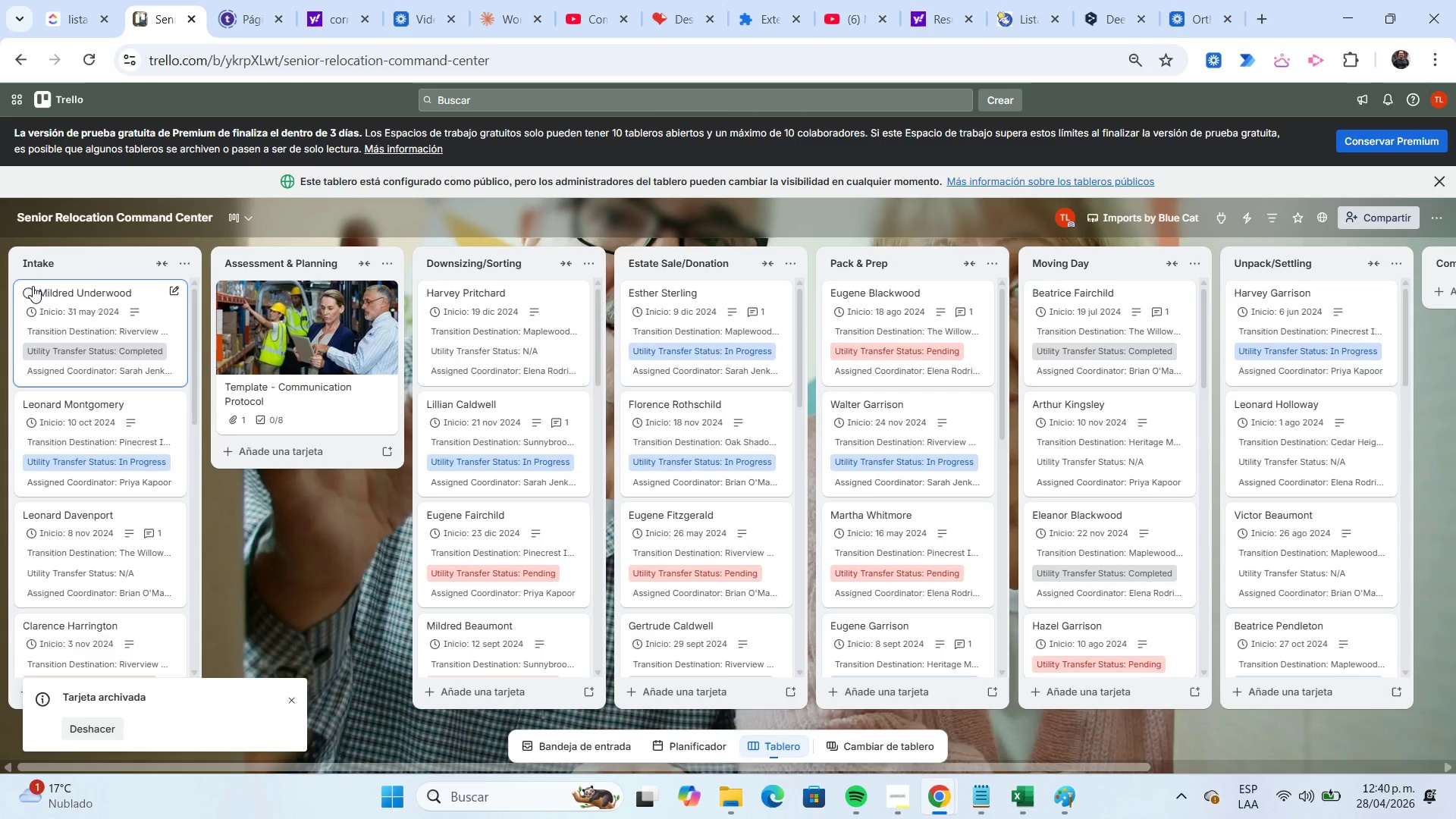 
left_click([33, 288])
 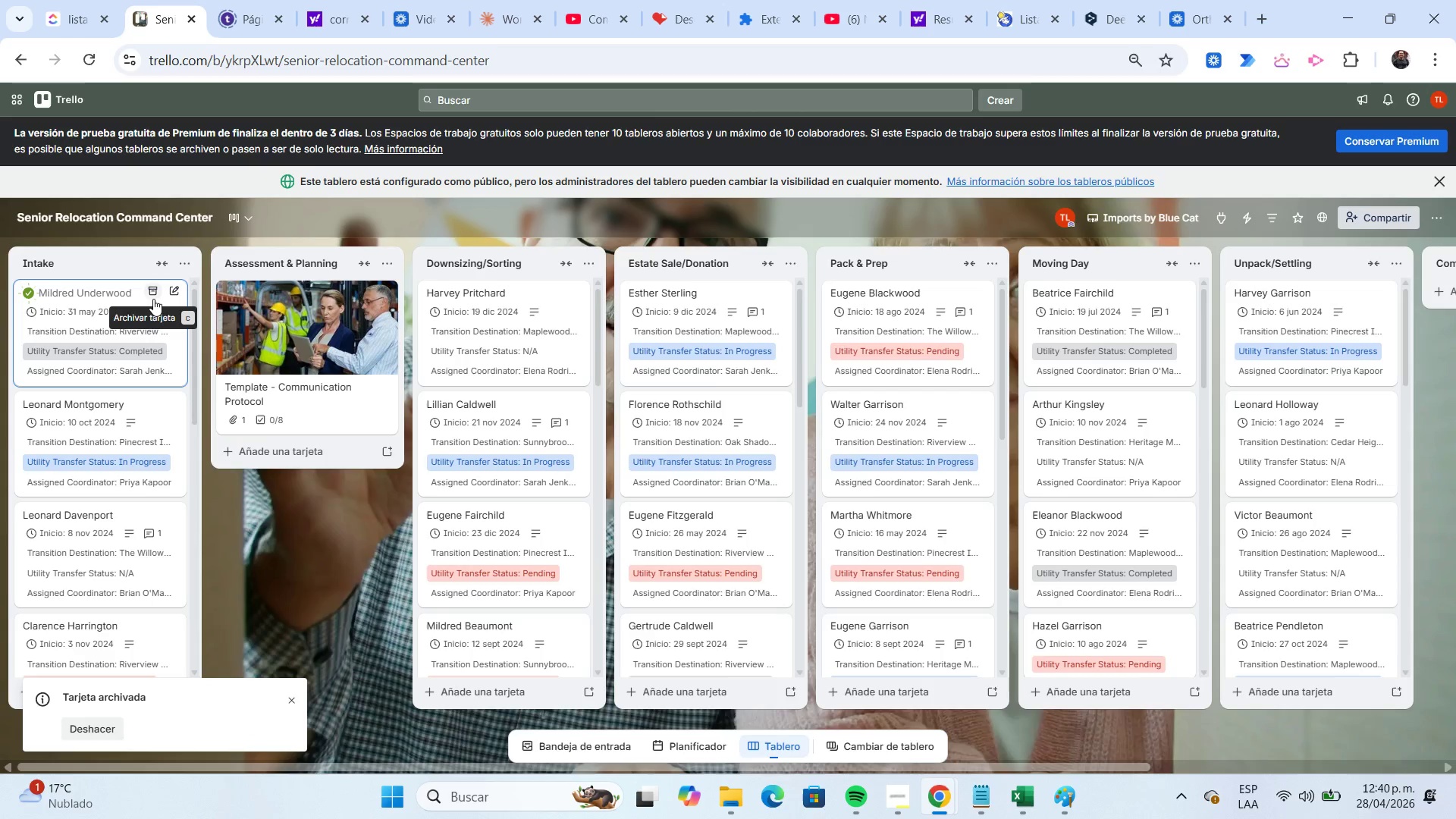 
left_click([152, 296])
 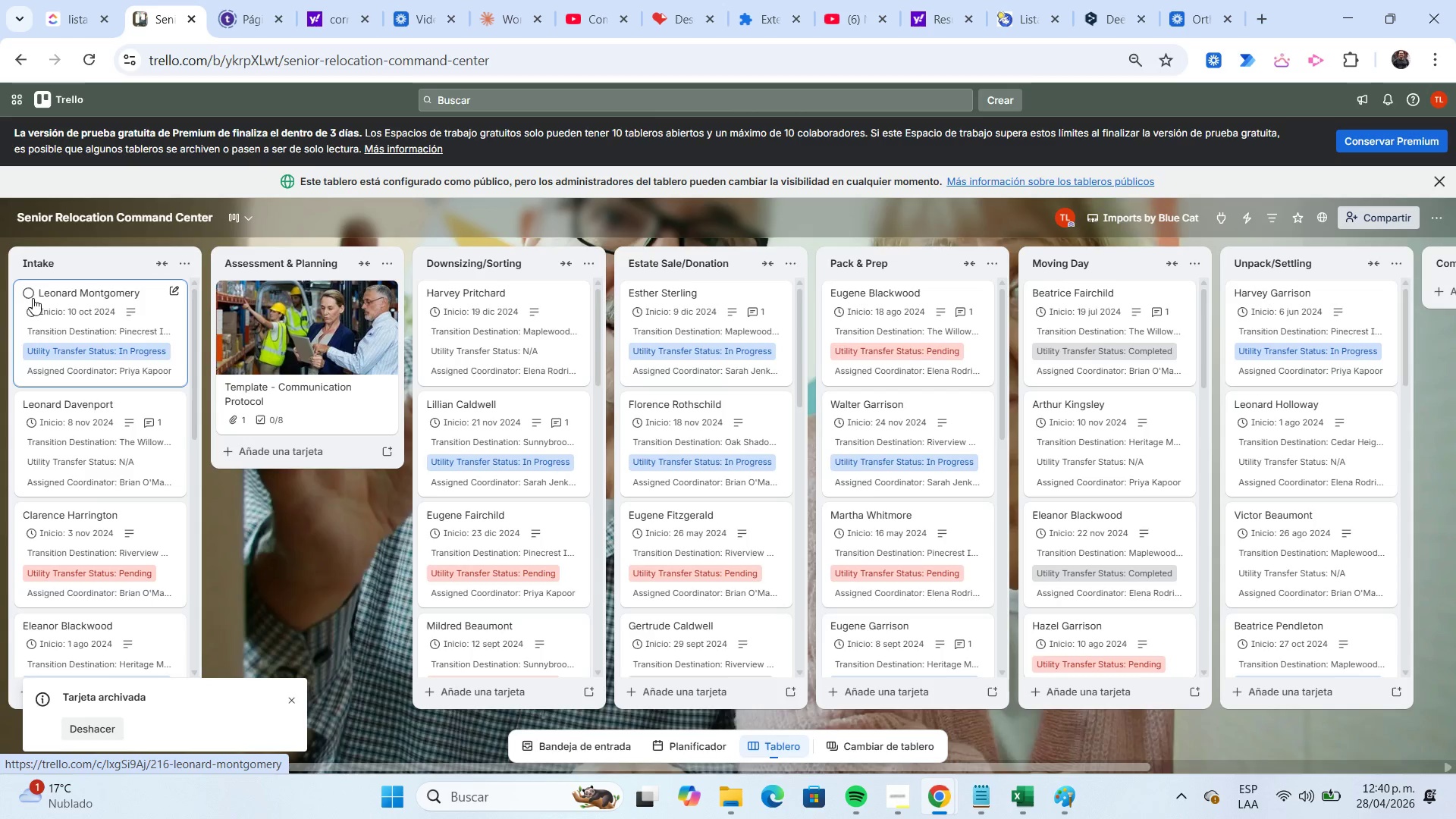 
left_click([27, 295])
 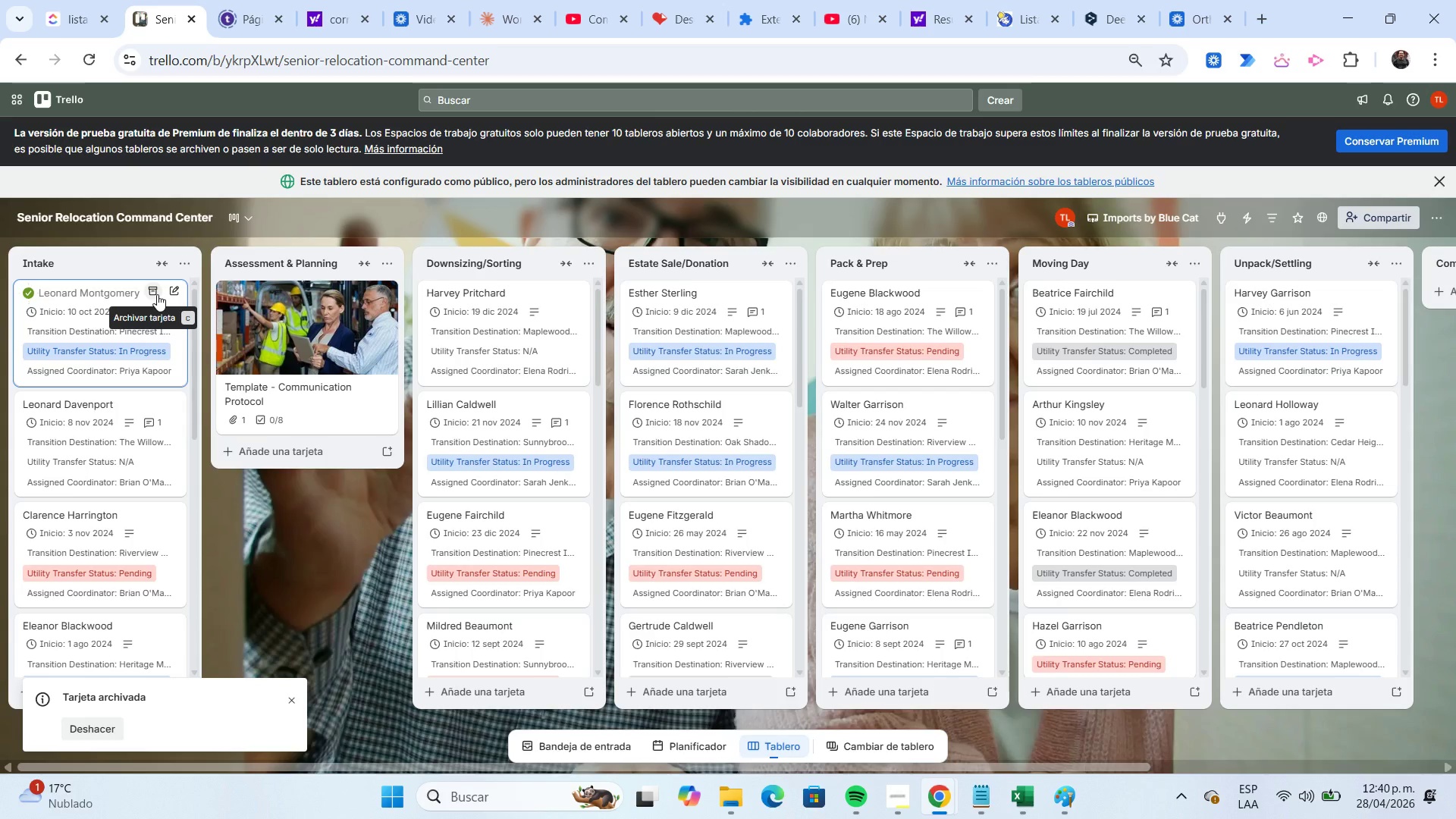 
left_click([152, 293])
 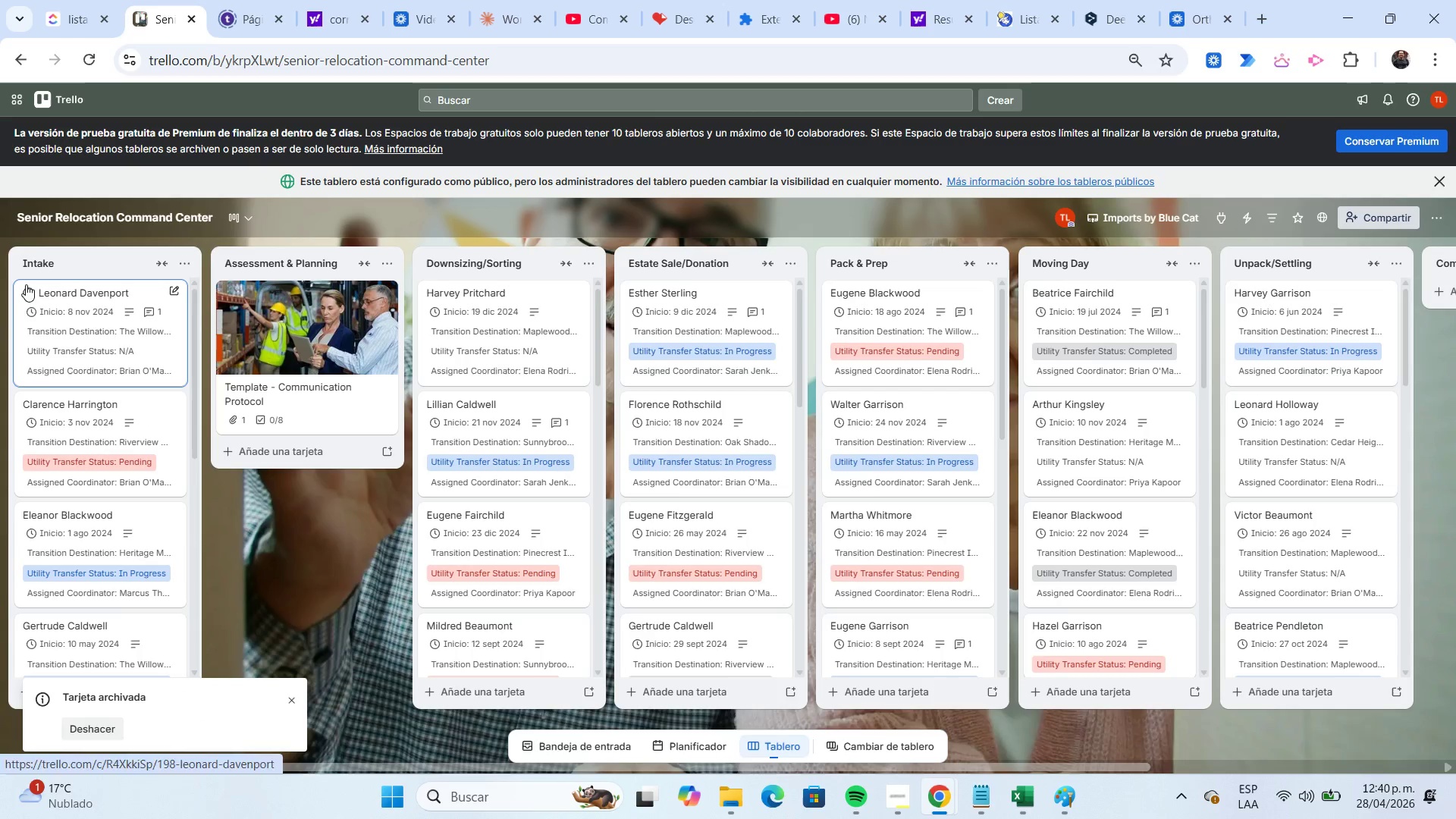 
left_click([27, 290])
 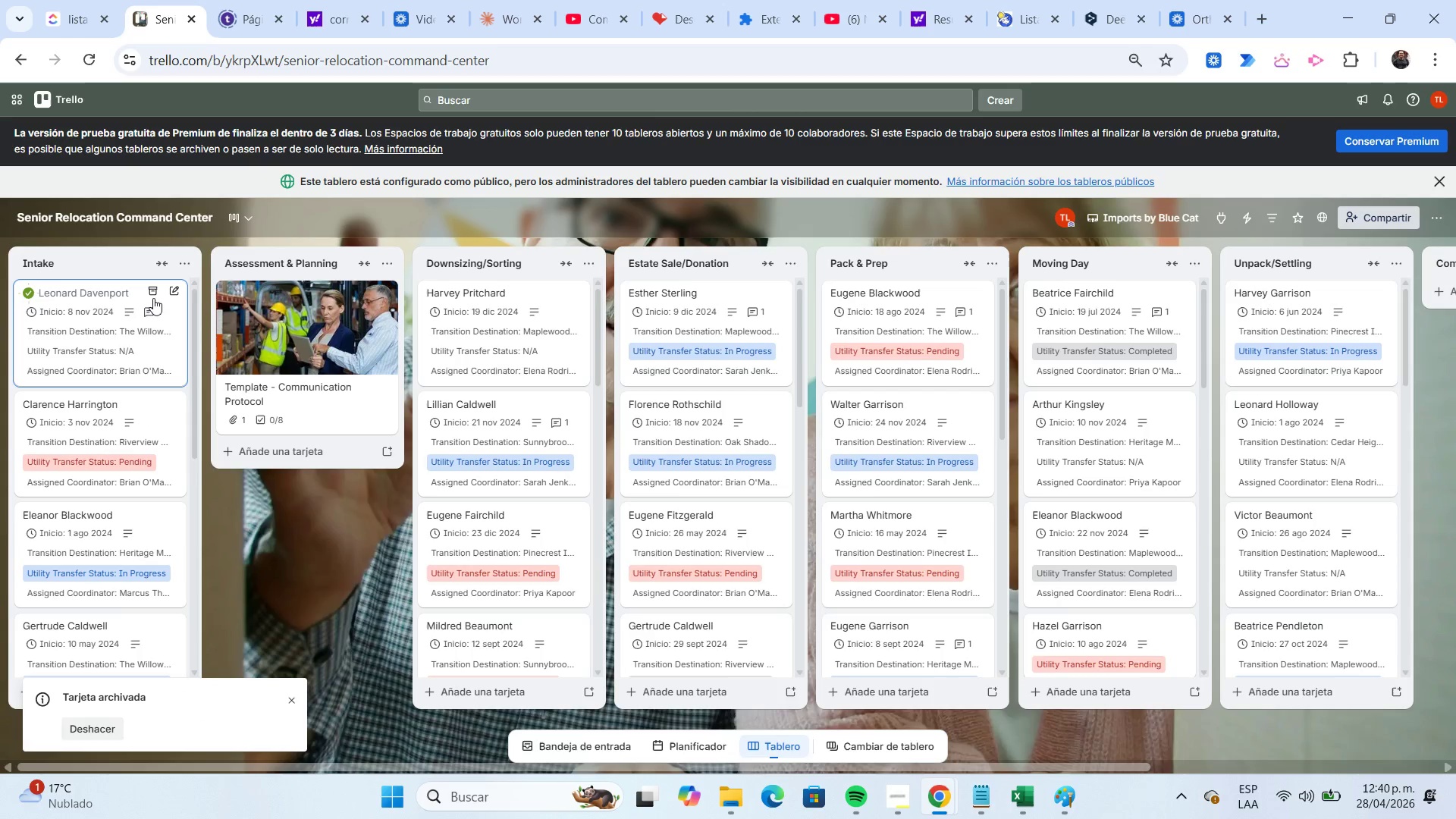 
left_click([153, 297])
 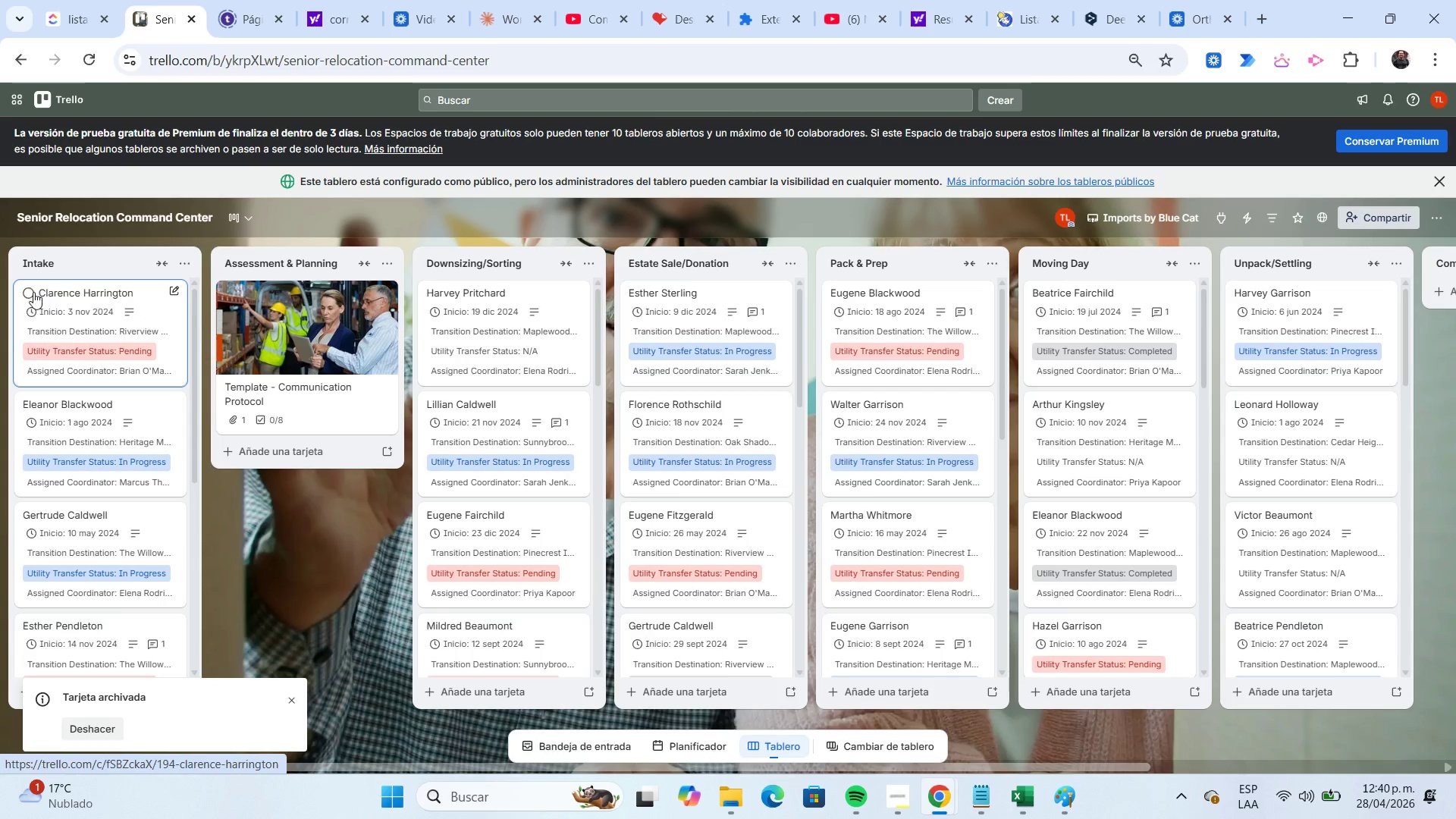 
left_click([31, 292])
 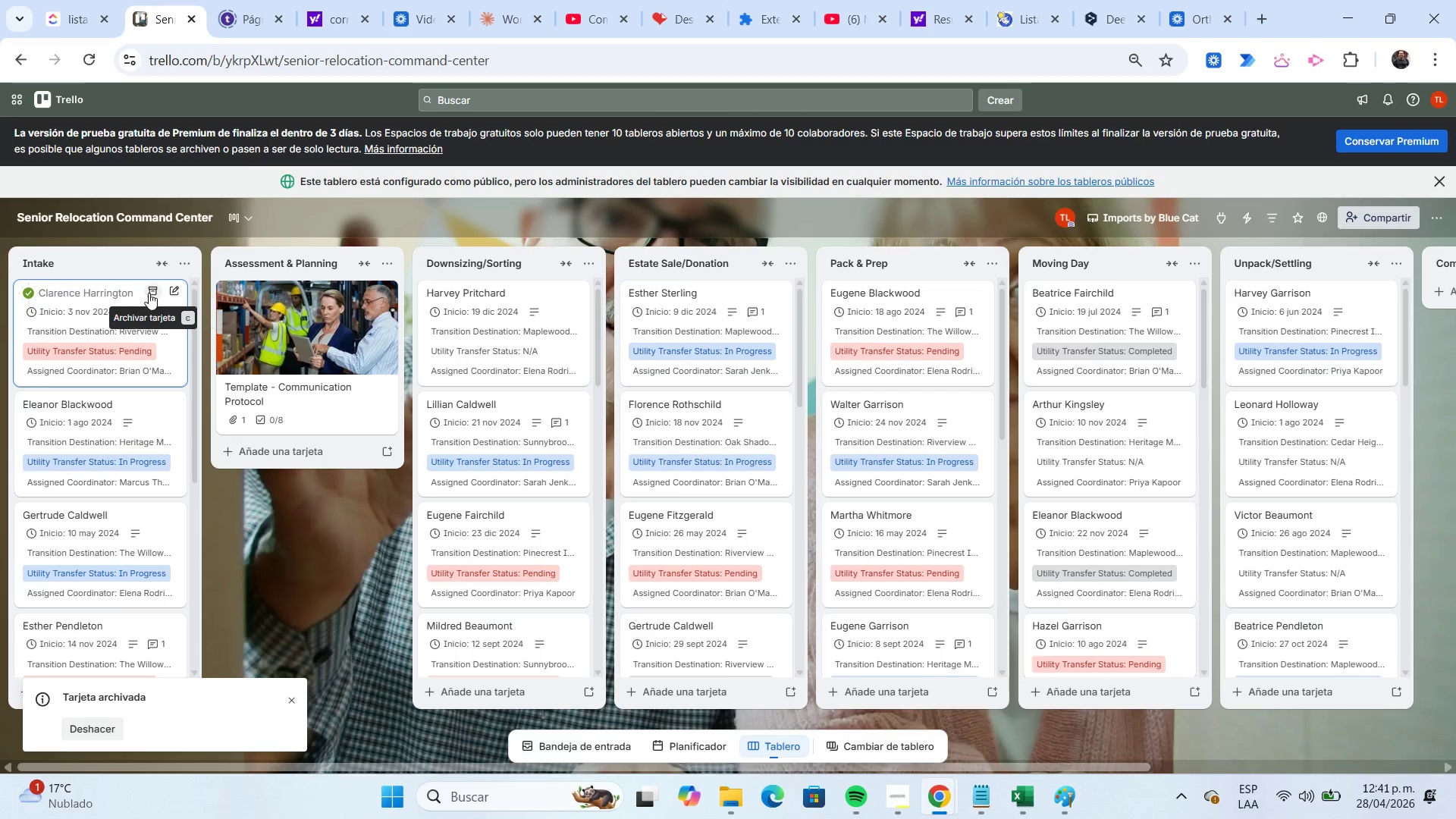 
left_click([149, 293])
 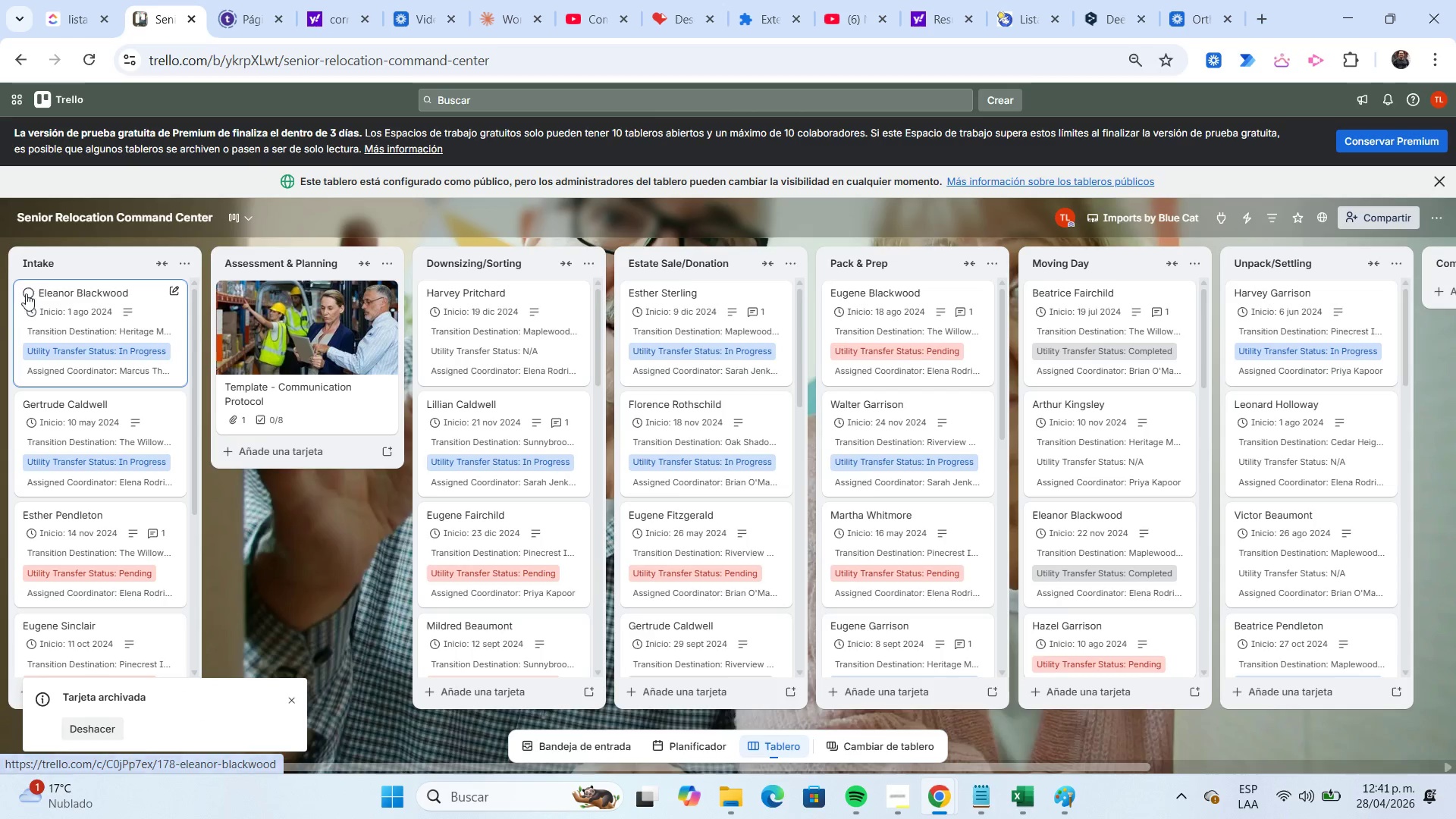 
left_click([28, 293])
 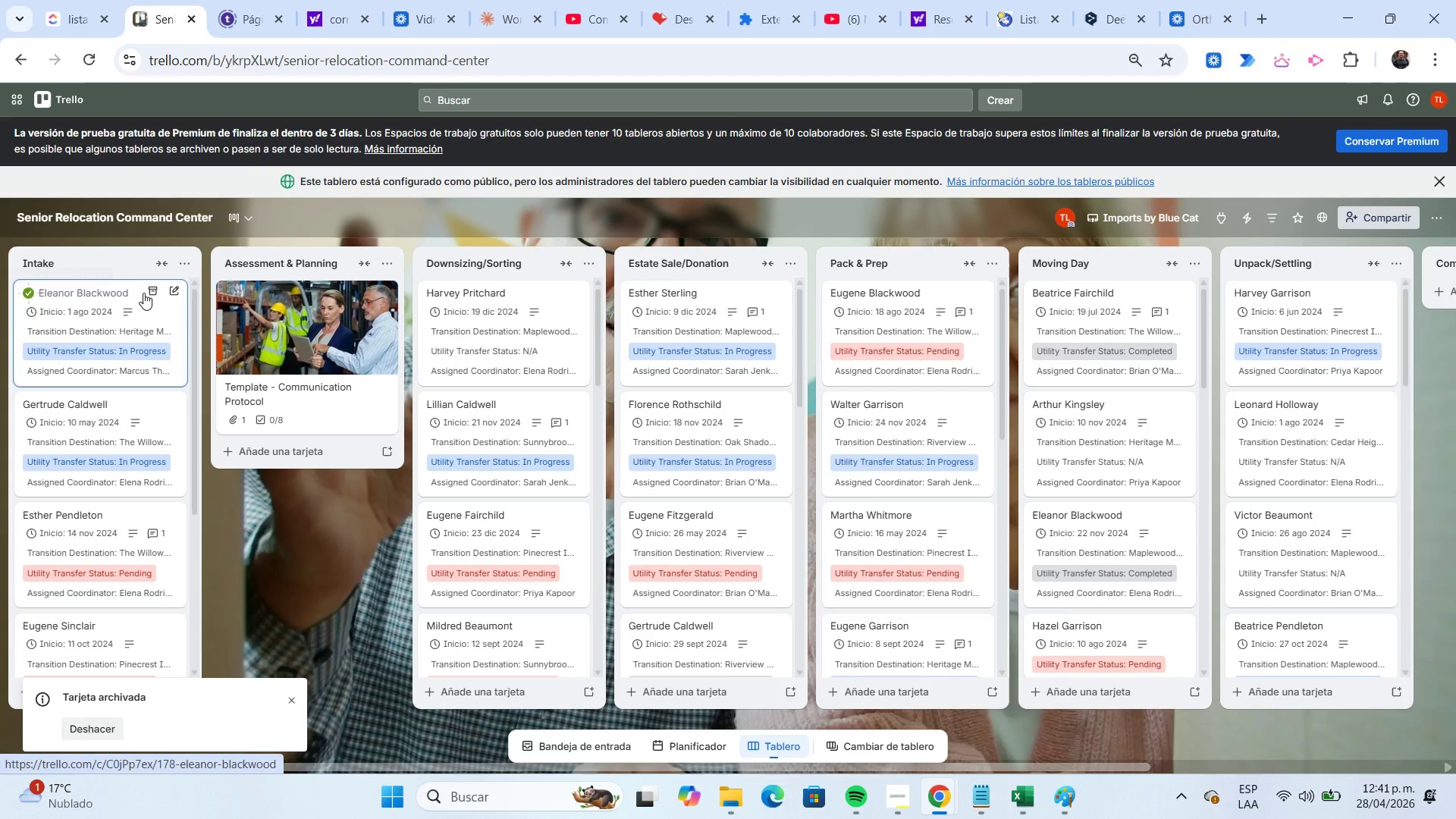 
left_click([148, 293])
 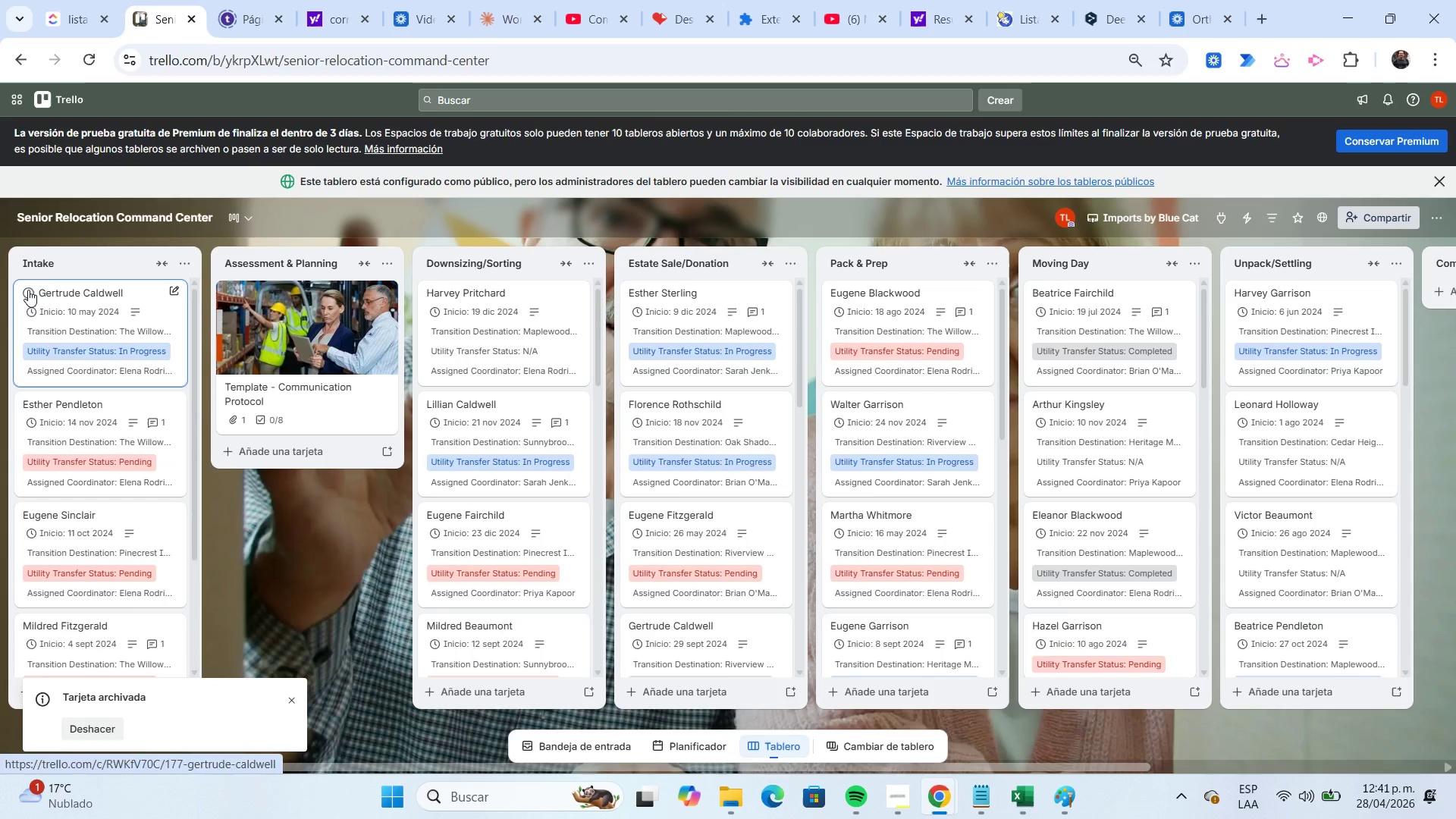 
left_click([27, 290])
 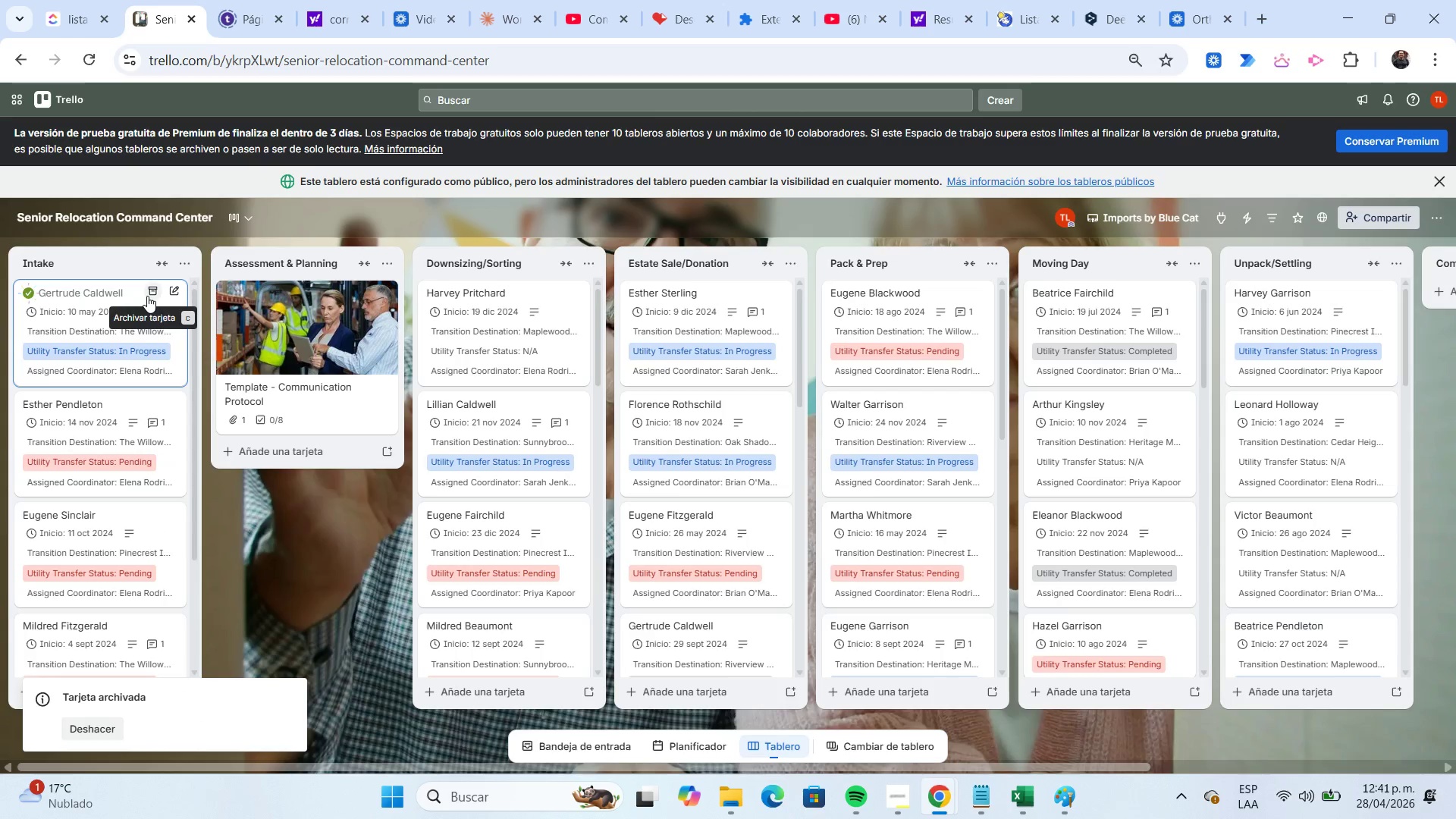 
left_click([147, 296])
 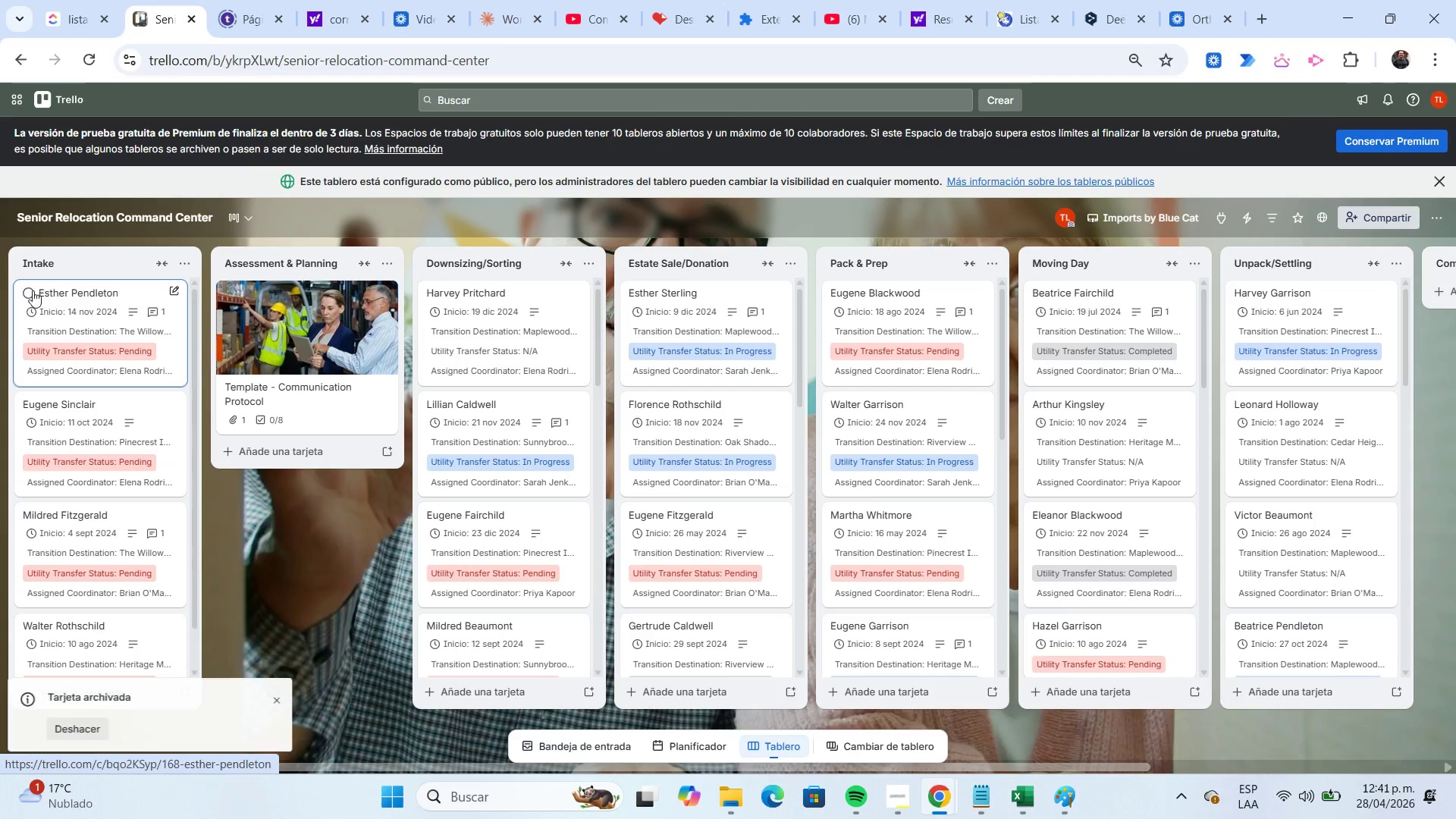 
left_click([30, 290])
 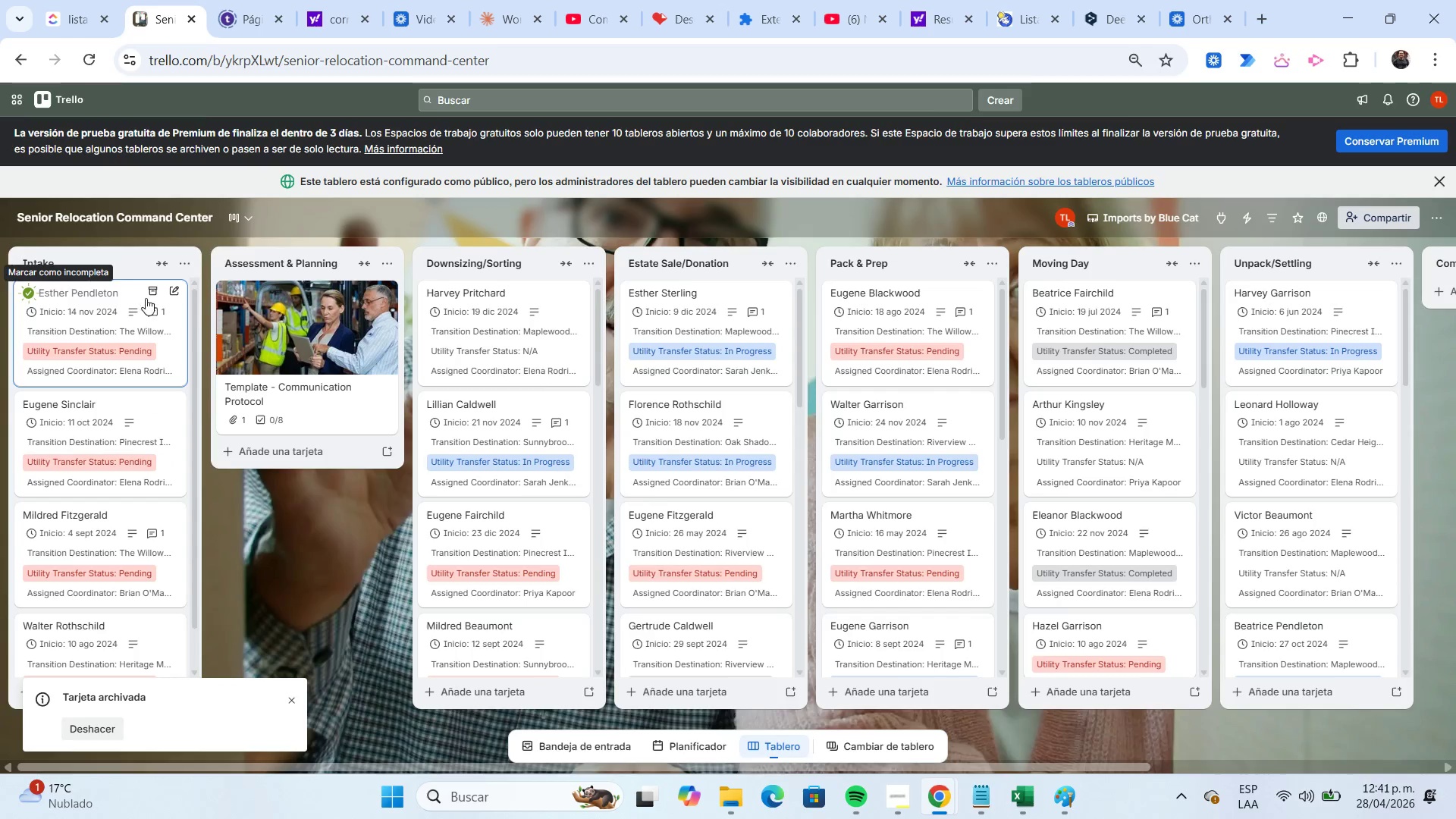 
left_click([152, 292])
 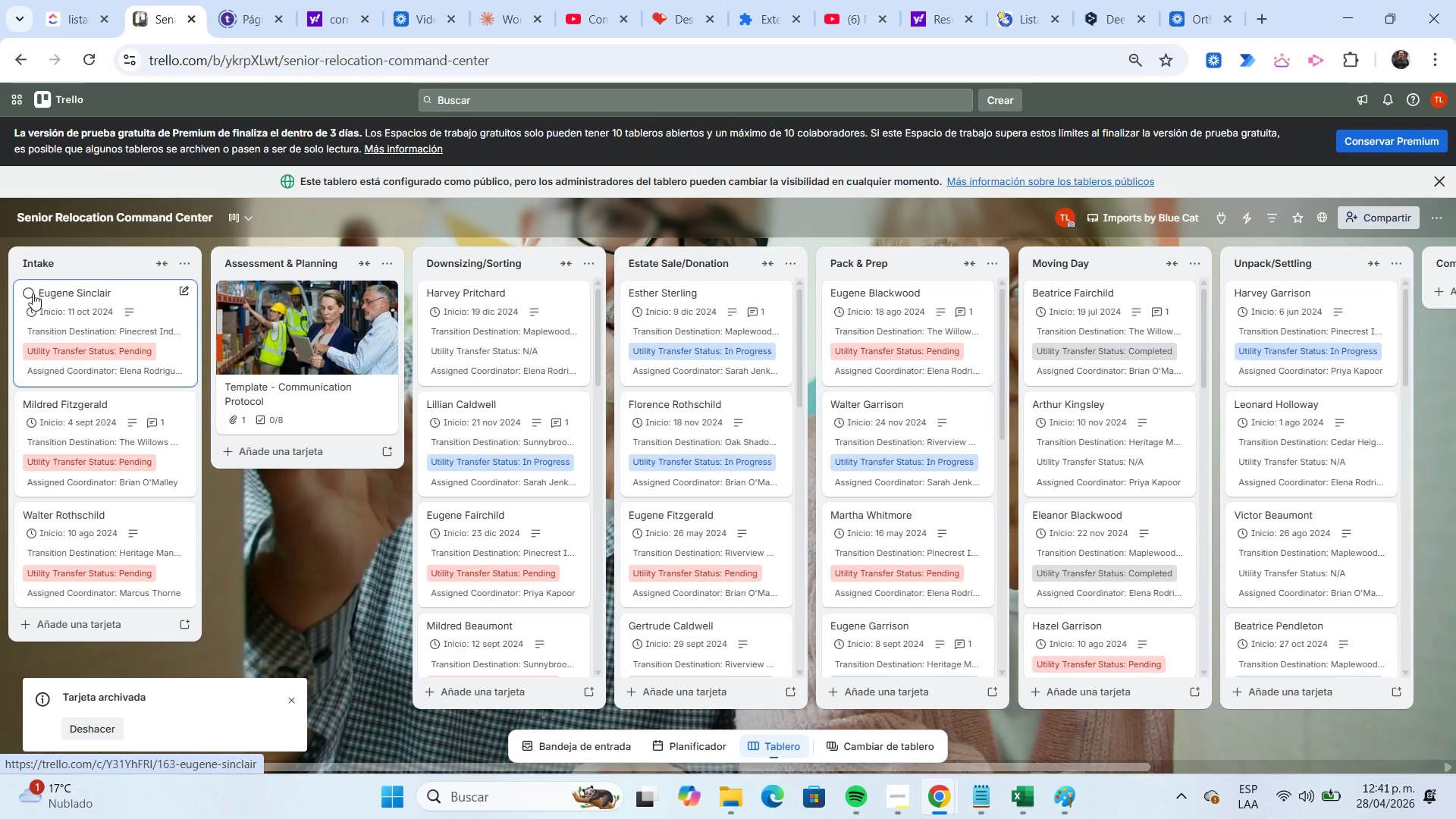 
left_click([30, 293])
 